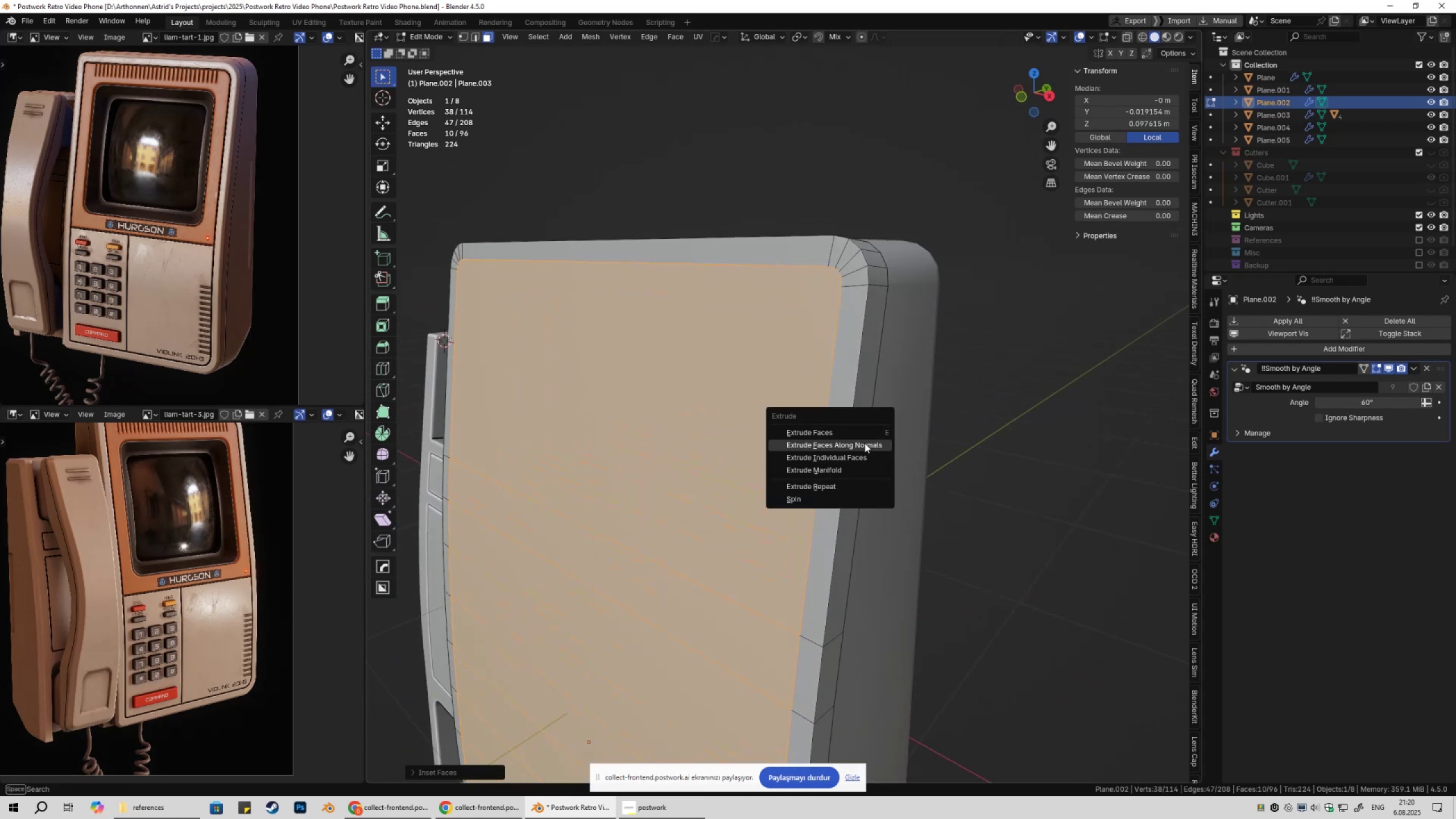 
left_click([864, 443])
 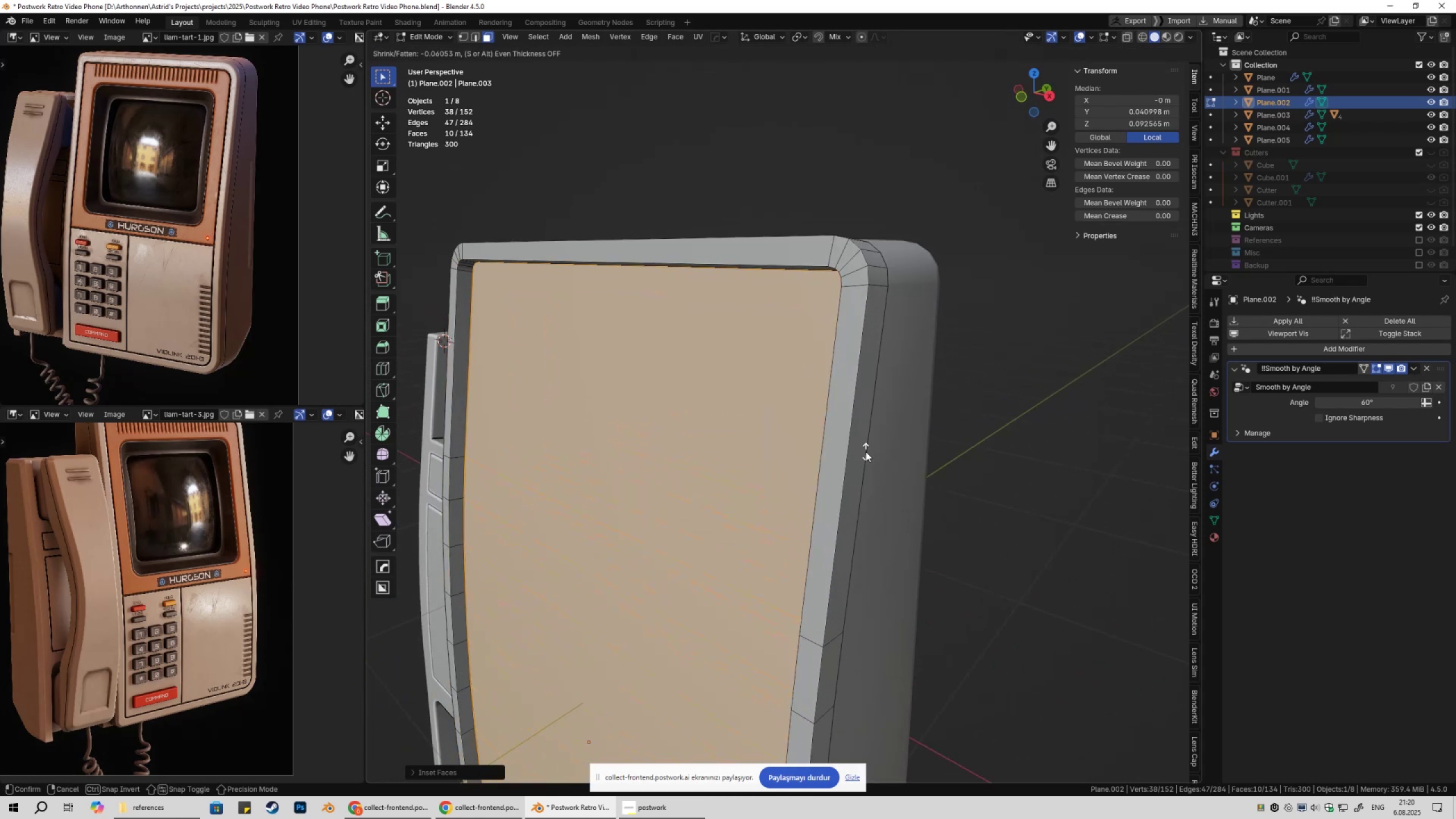 
hold_key(key=ShiftLeft, duration=1.5)
 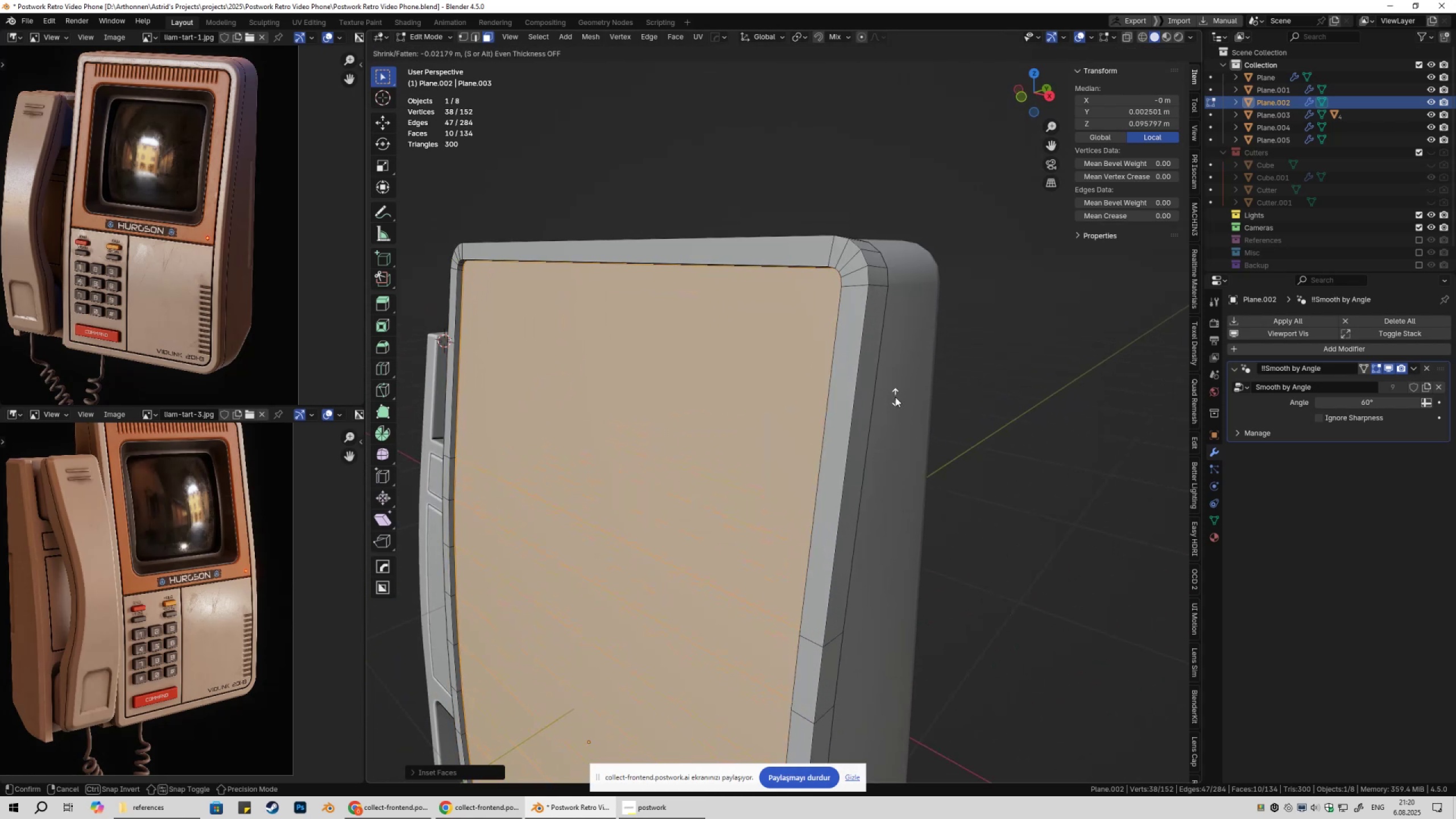 
hold_key(key=ShiftLeft, duration=1.51)
 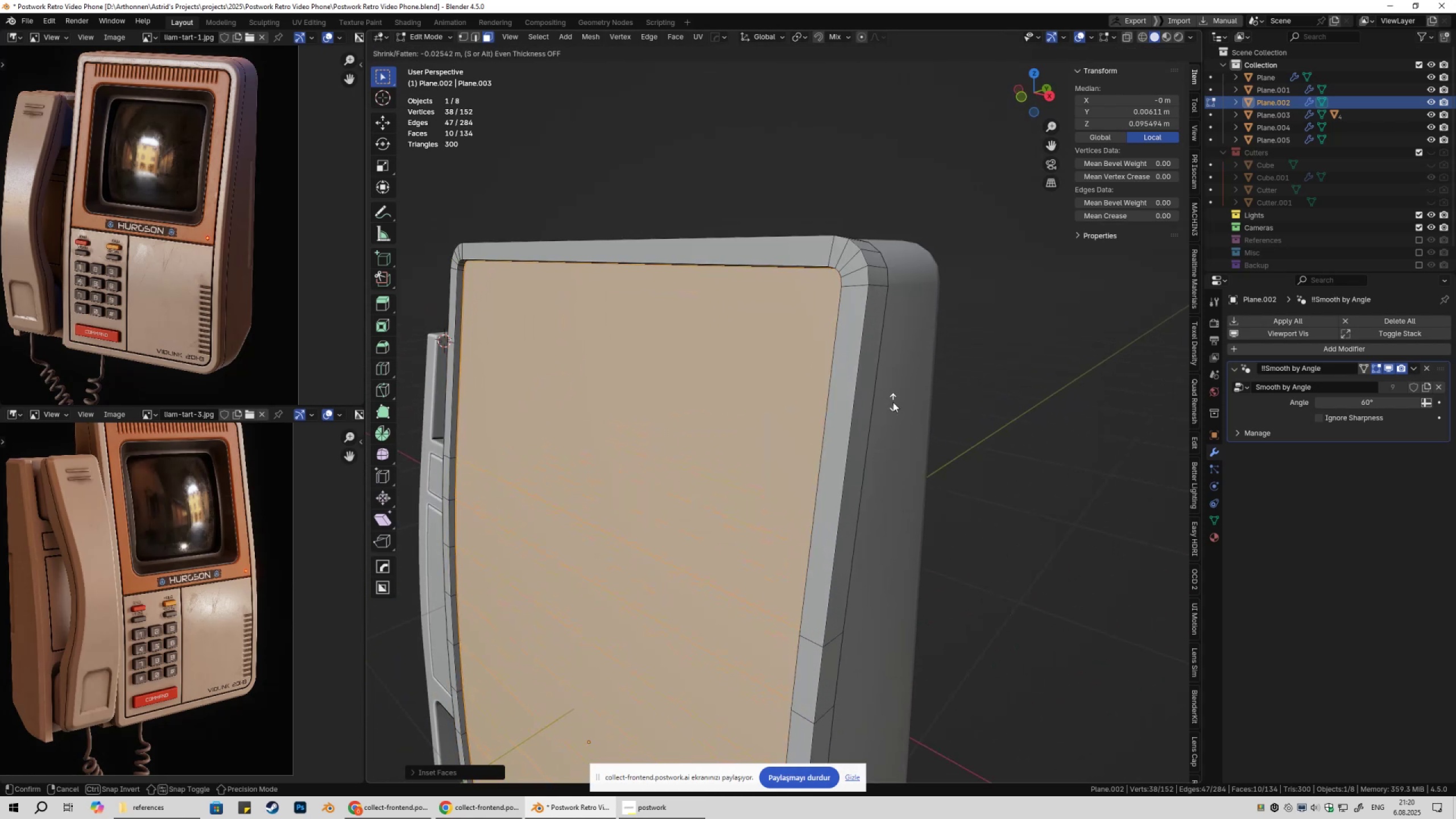 
hold_key(key=ShiftLeft, duration=0.94)
left_click([893, 402])
 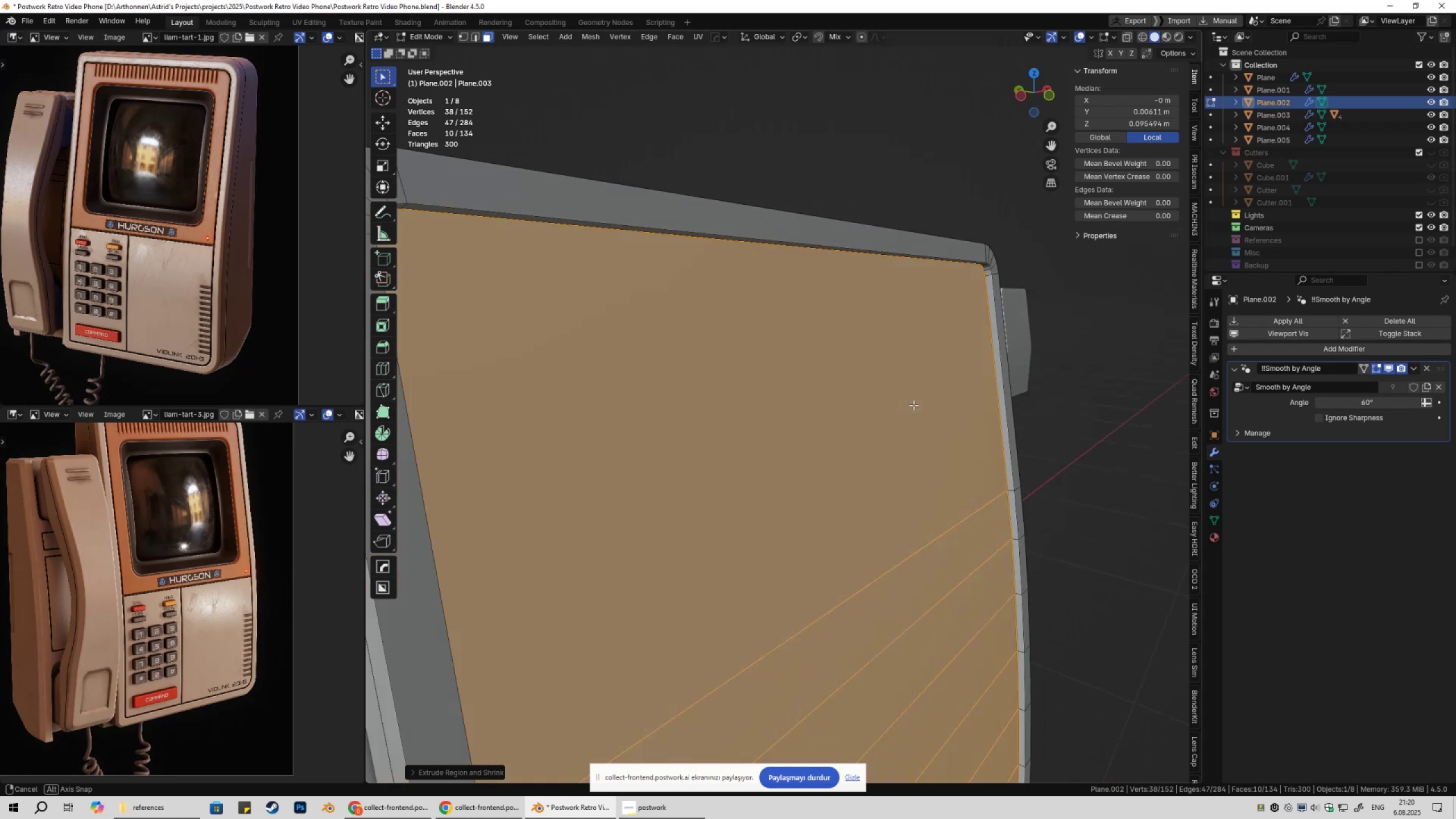 
scroll: coordinate [931, 418], scroll_direction: down, amount: 3.0
 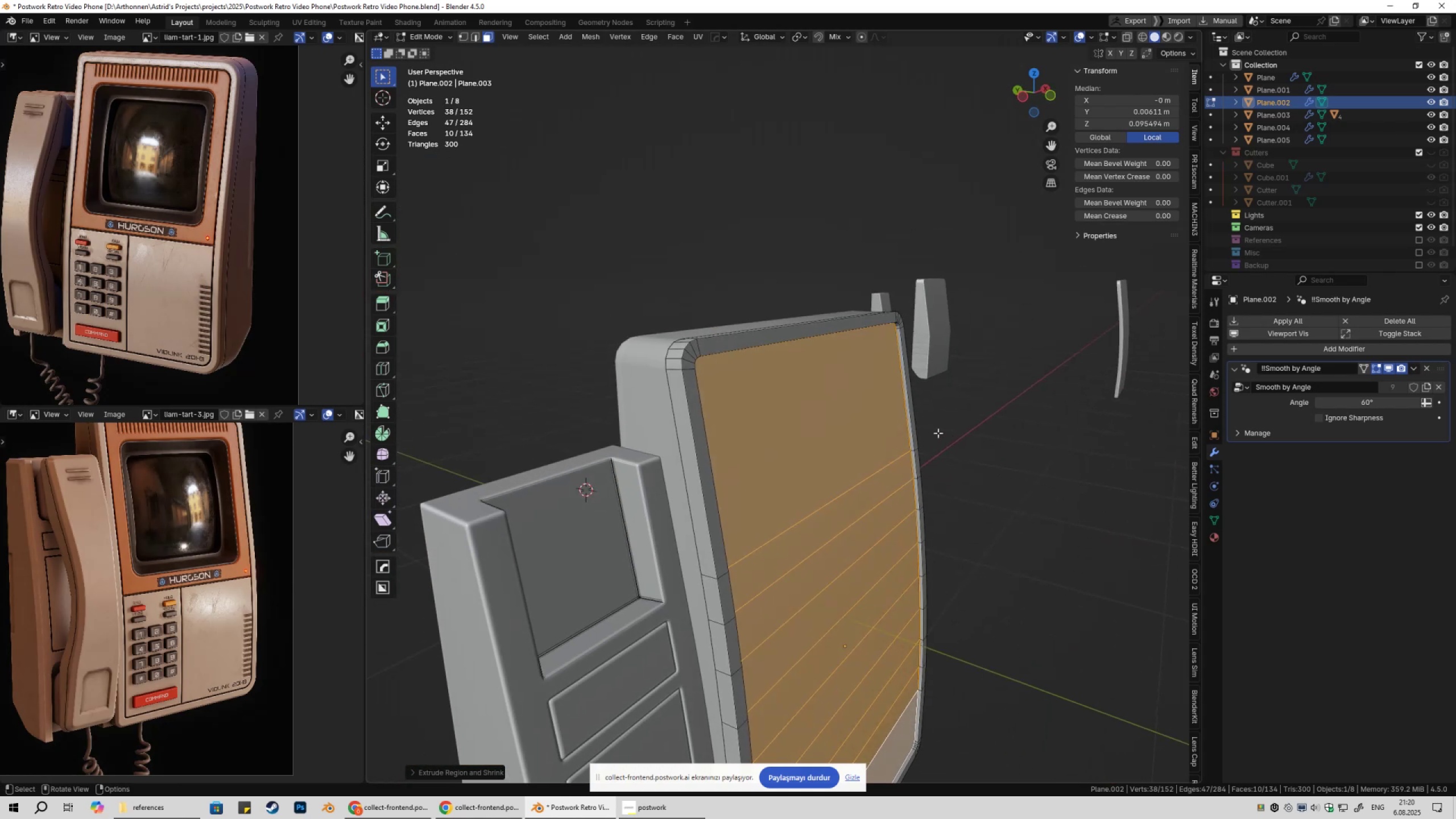 
type(Dy)
 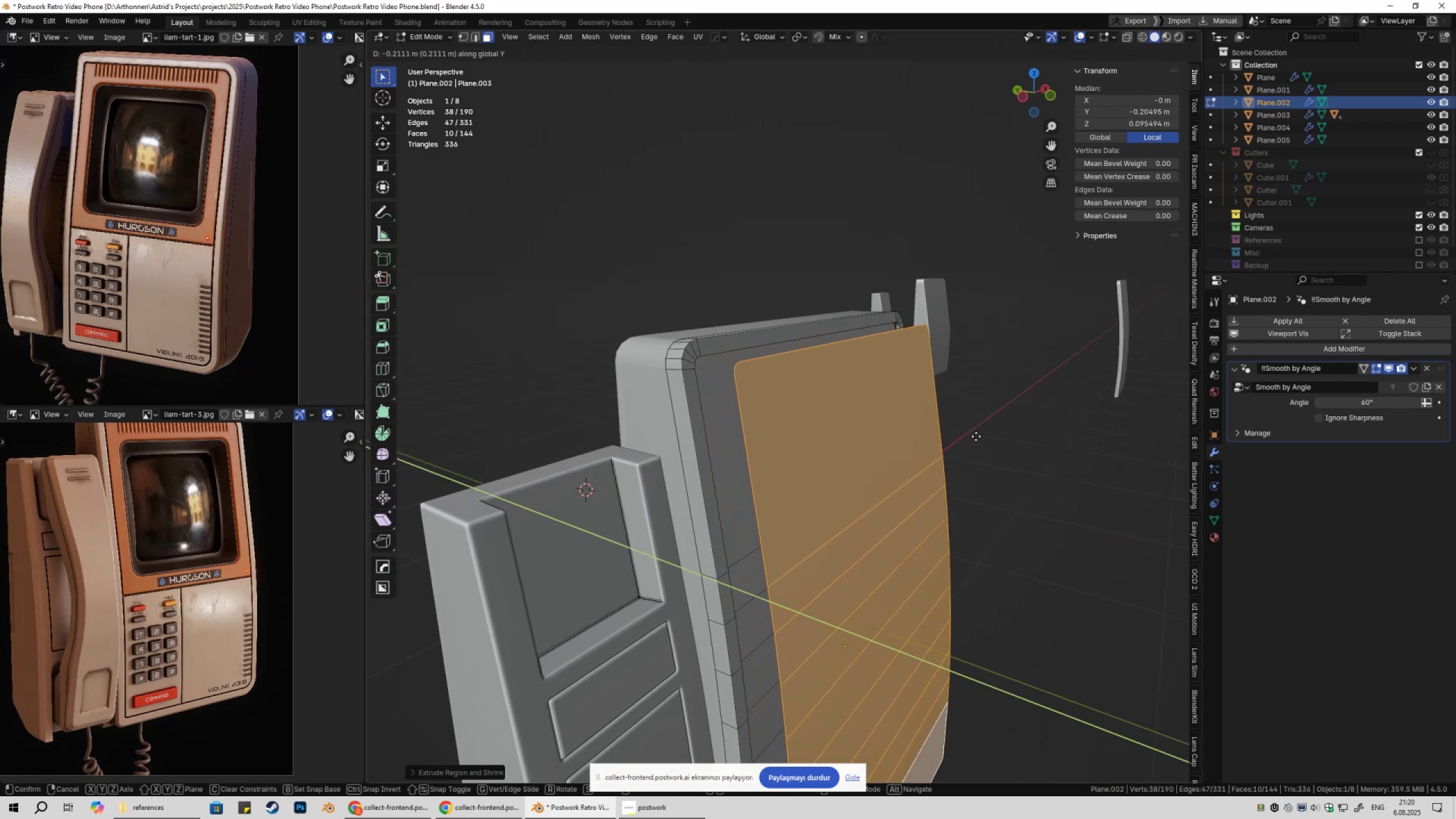 
left_click([976, 436])
 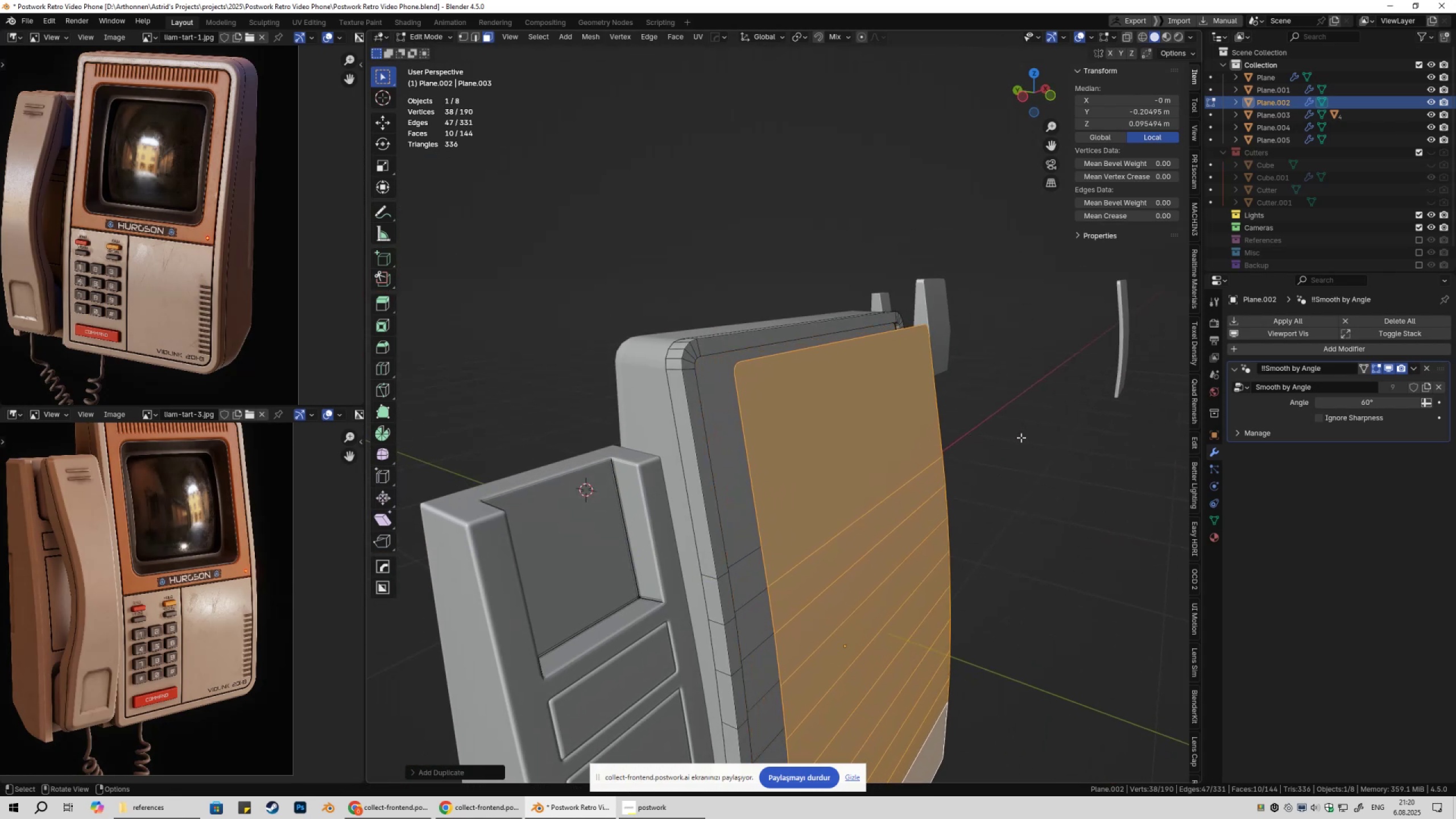 
key(P)
 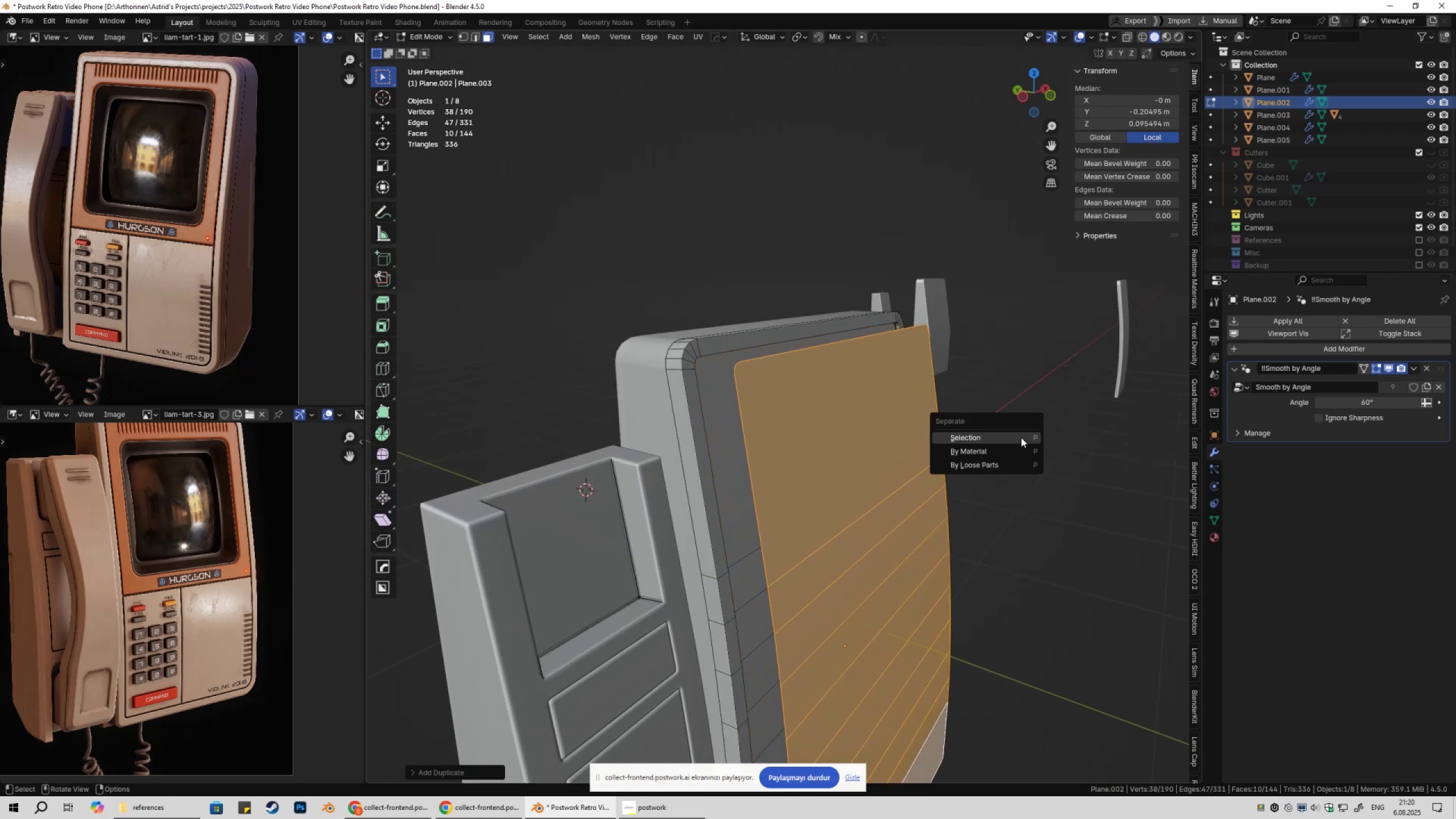 
left_click([1021, 437])
 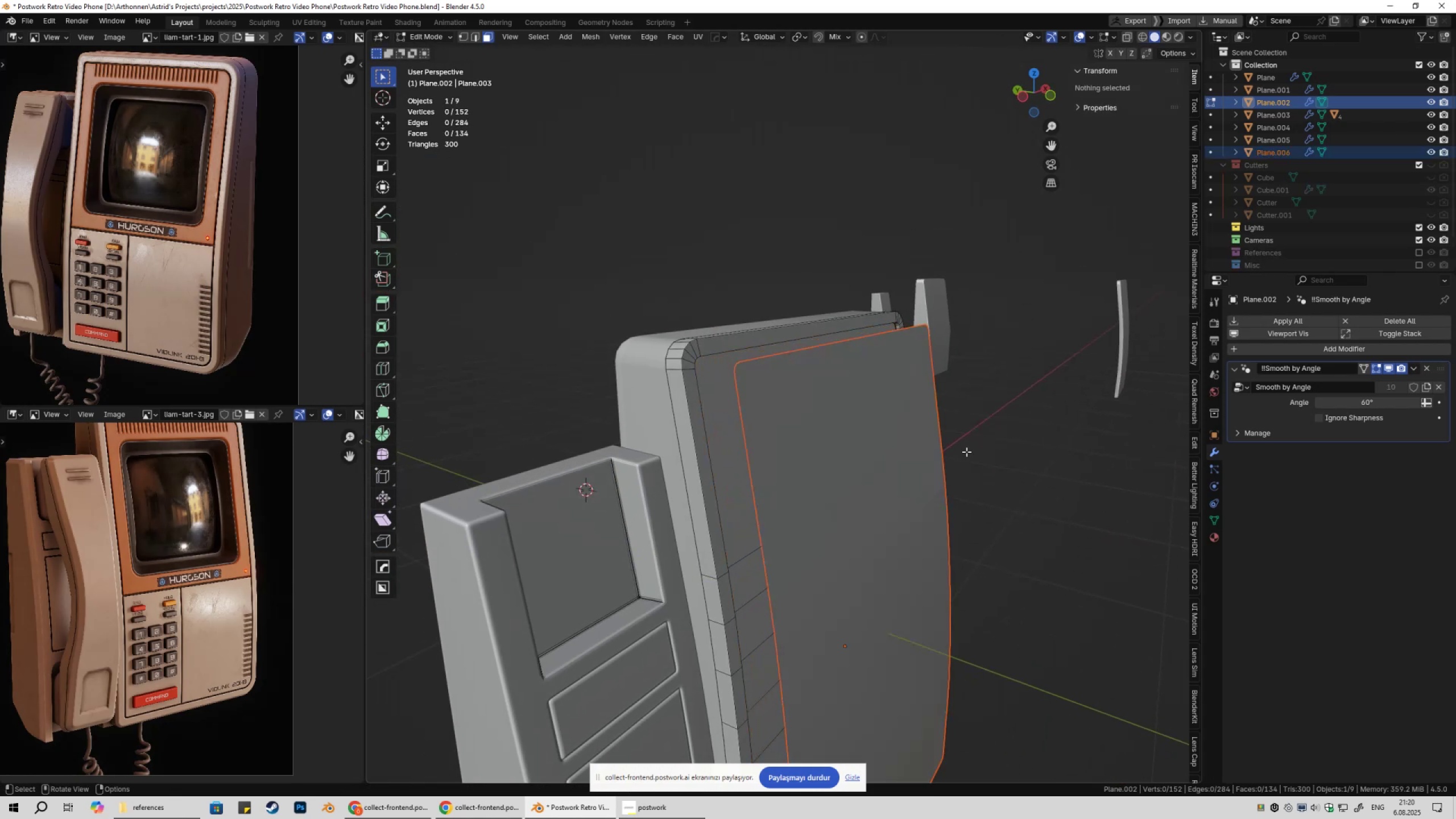 
key(Tab)
 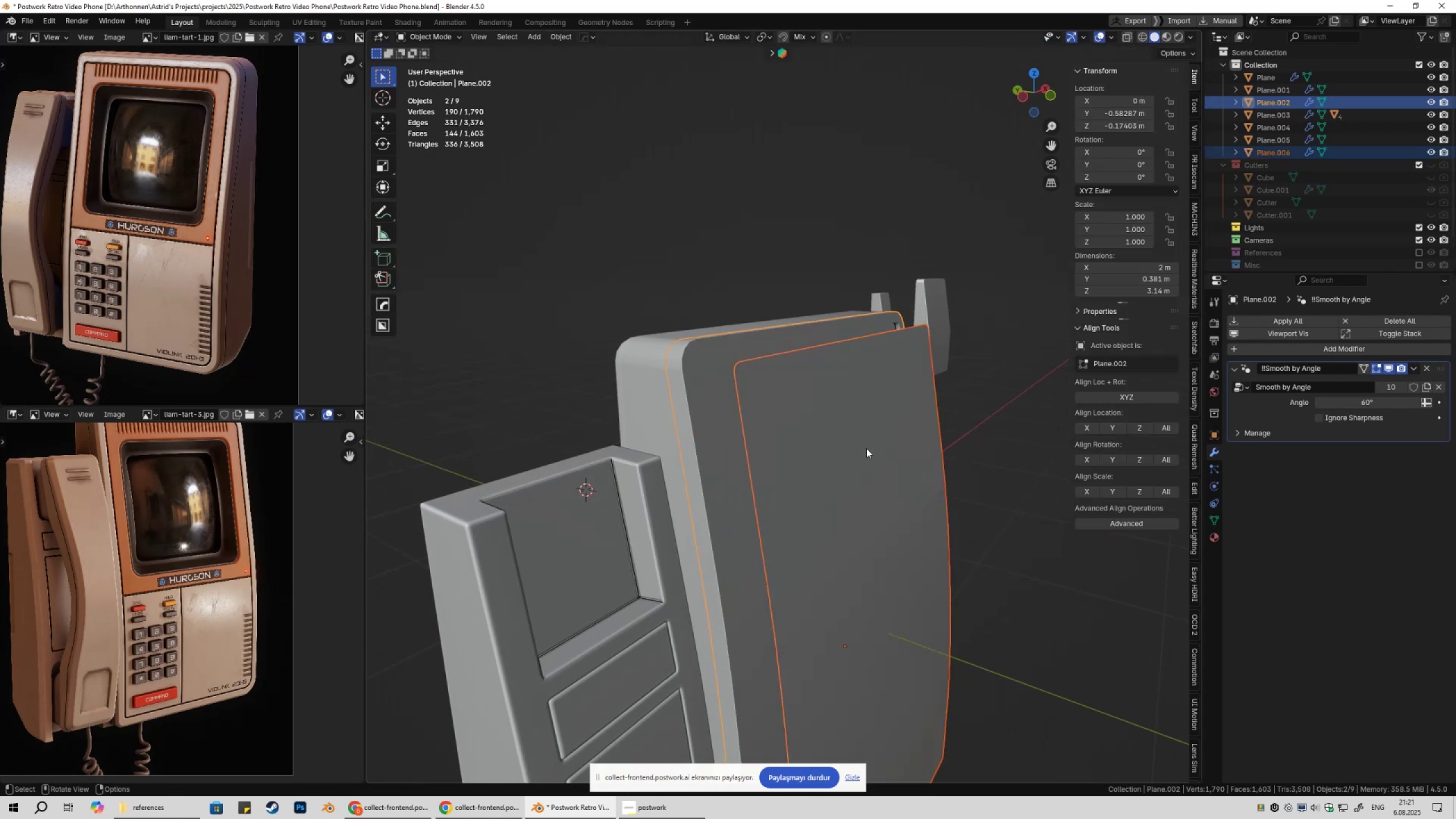 
left_click([866, 448])
 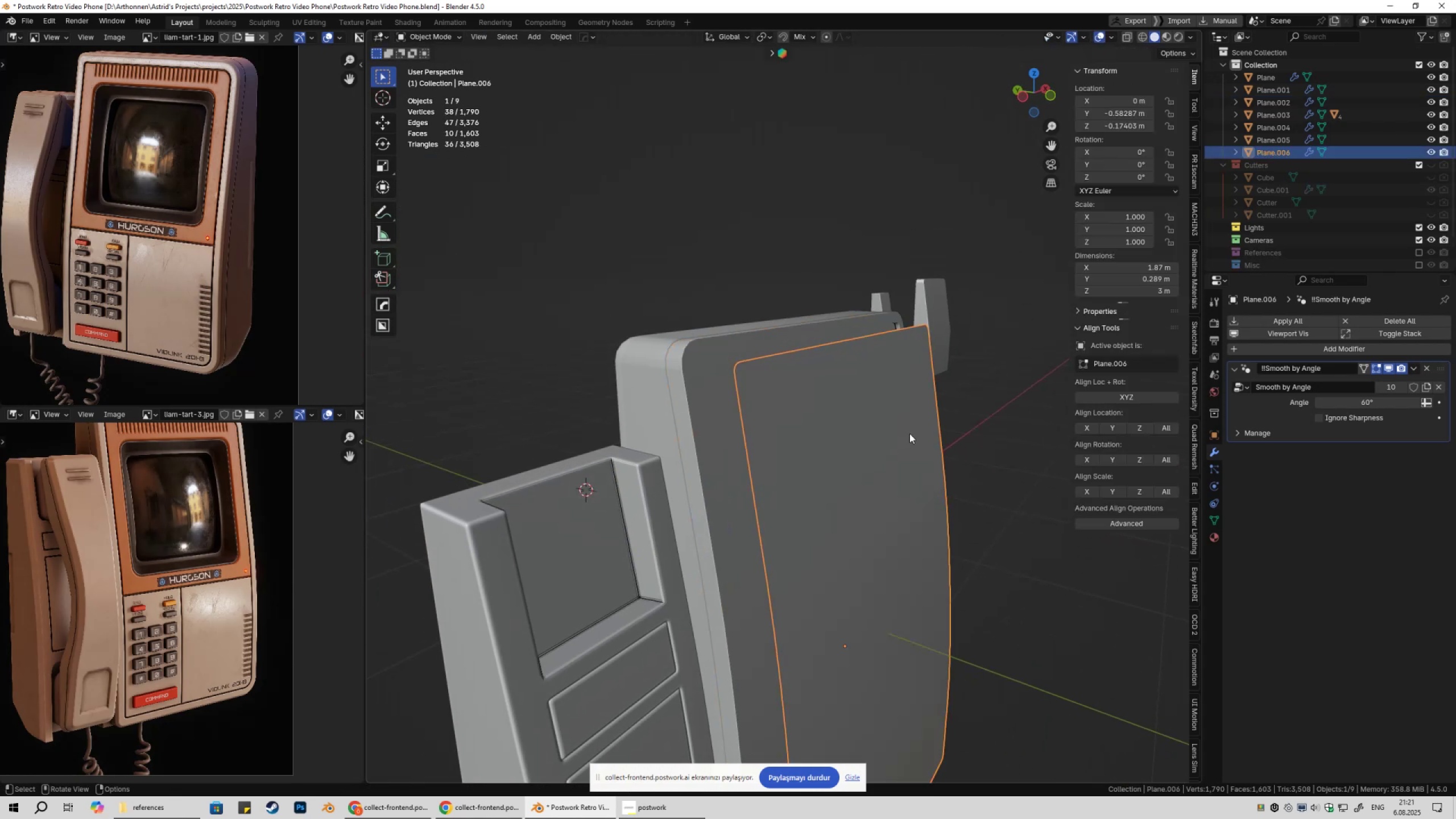 
key(Shift+ShiftLeft)
 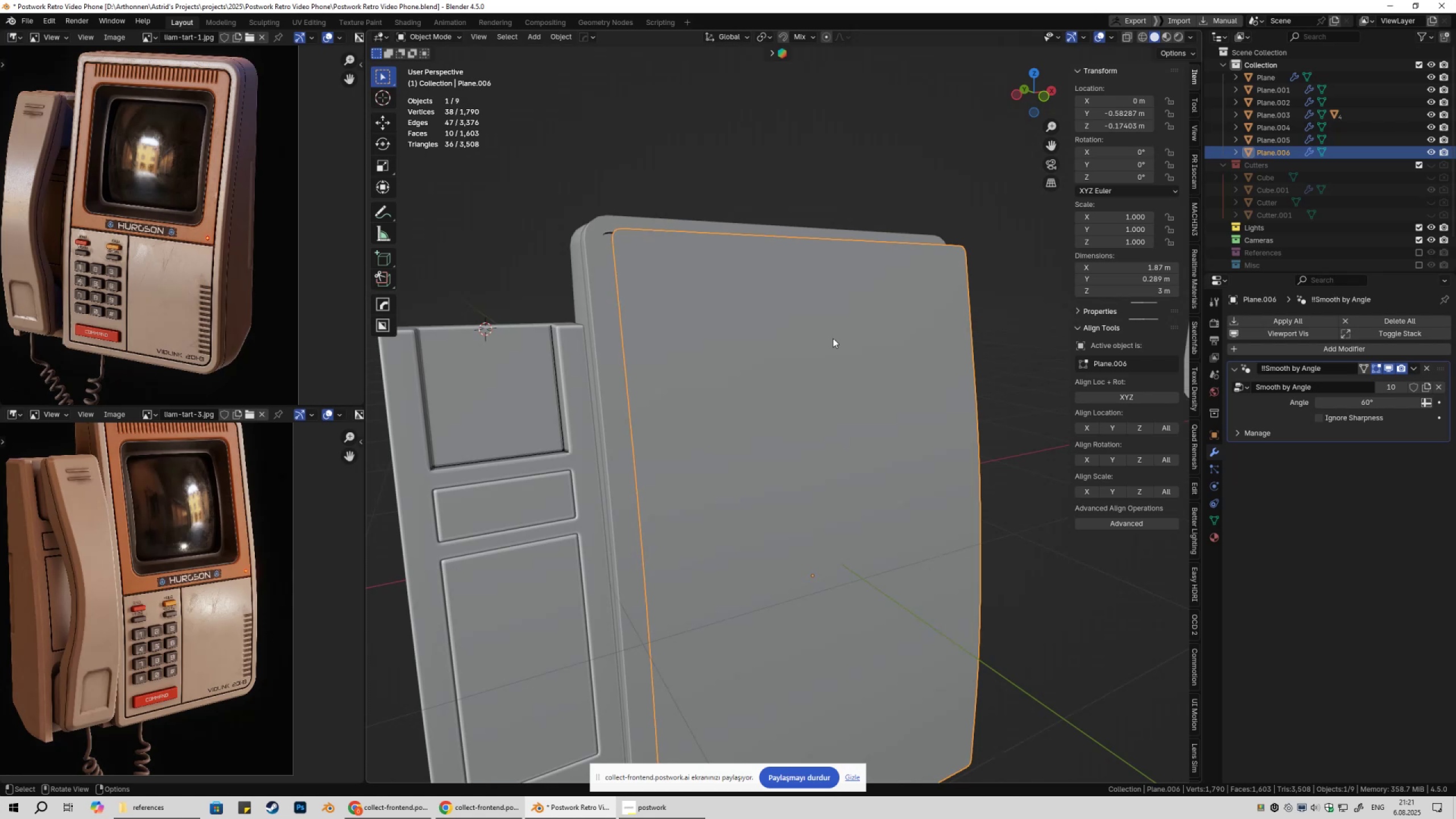 
wait(7.74)
 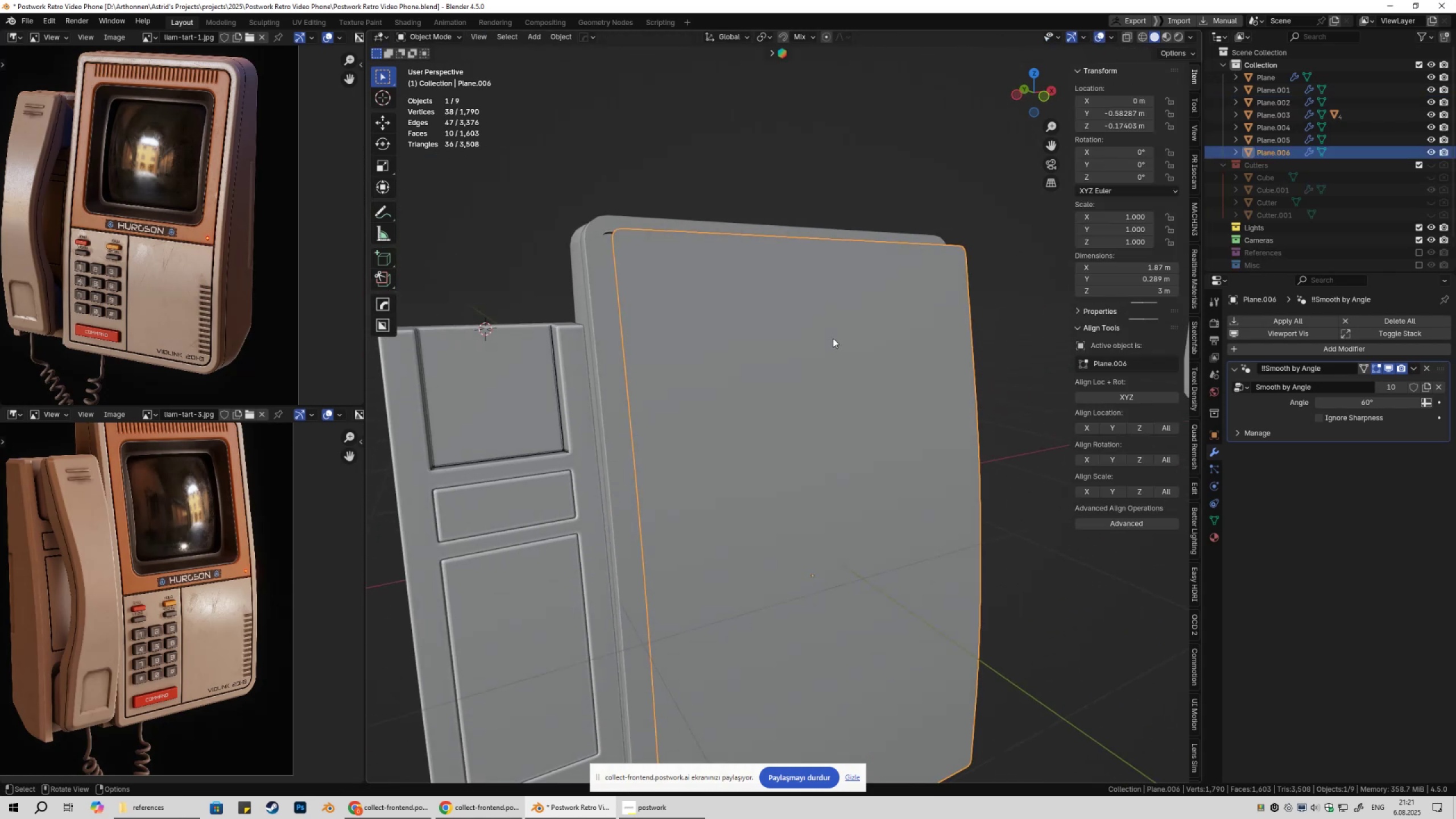 
type(gy)
 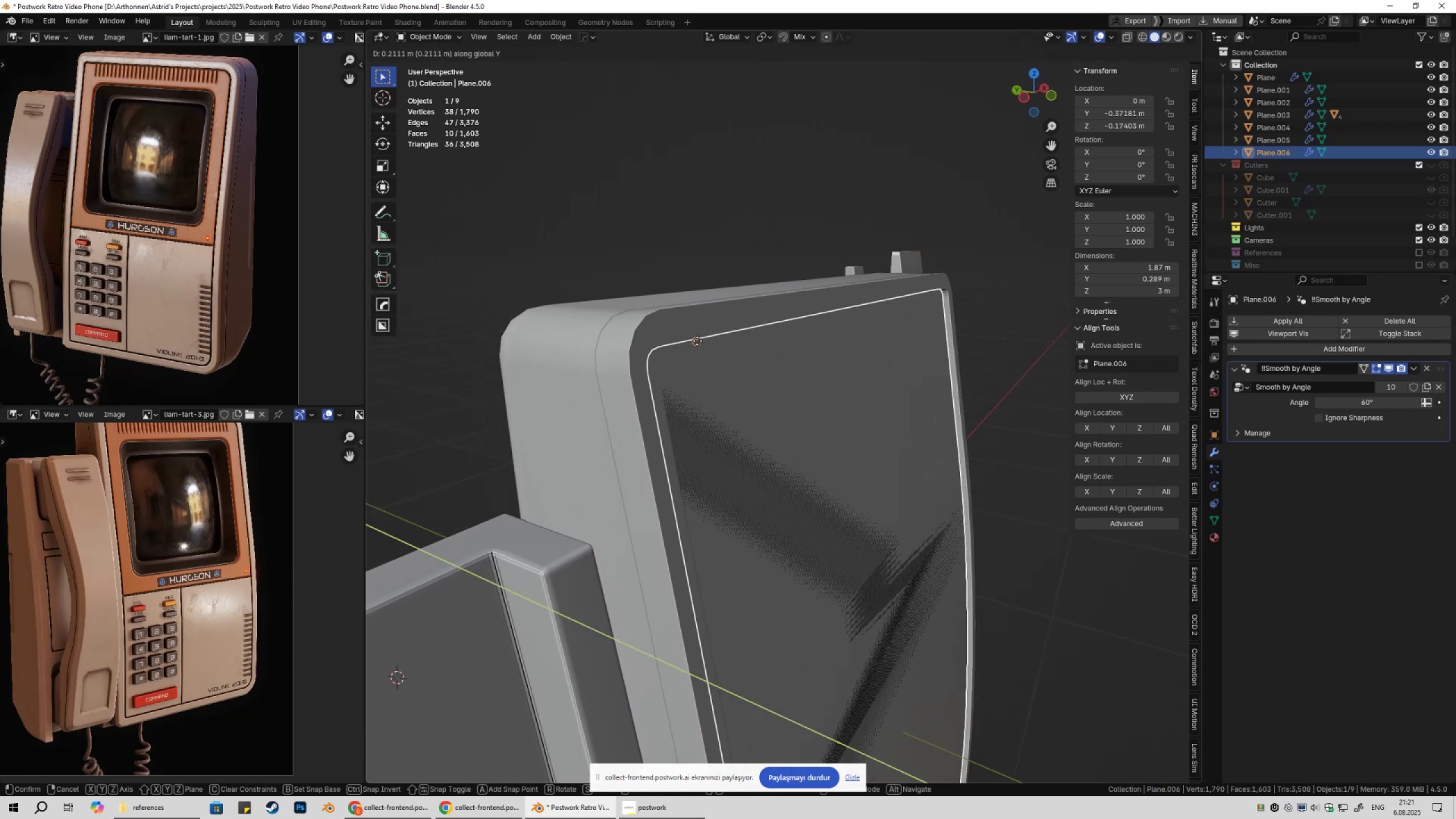 
scroll: coordinate [773, 370], scroll_direction: up, amount: 2.0
 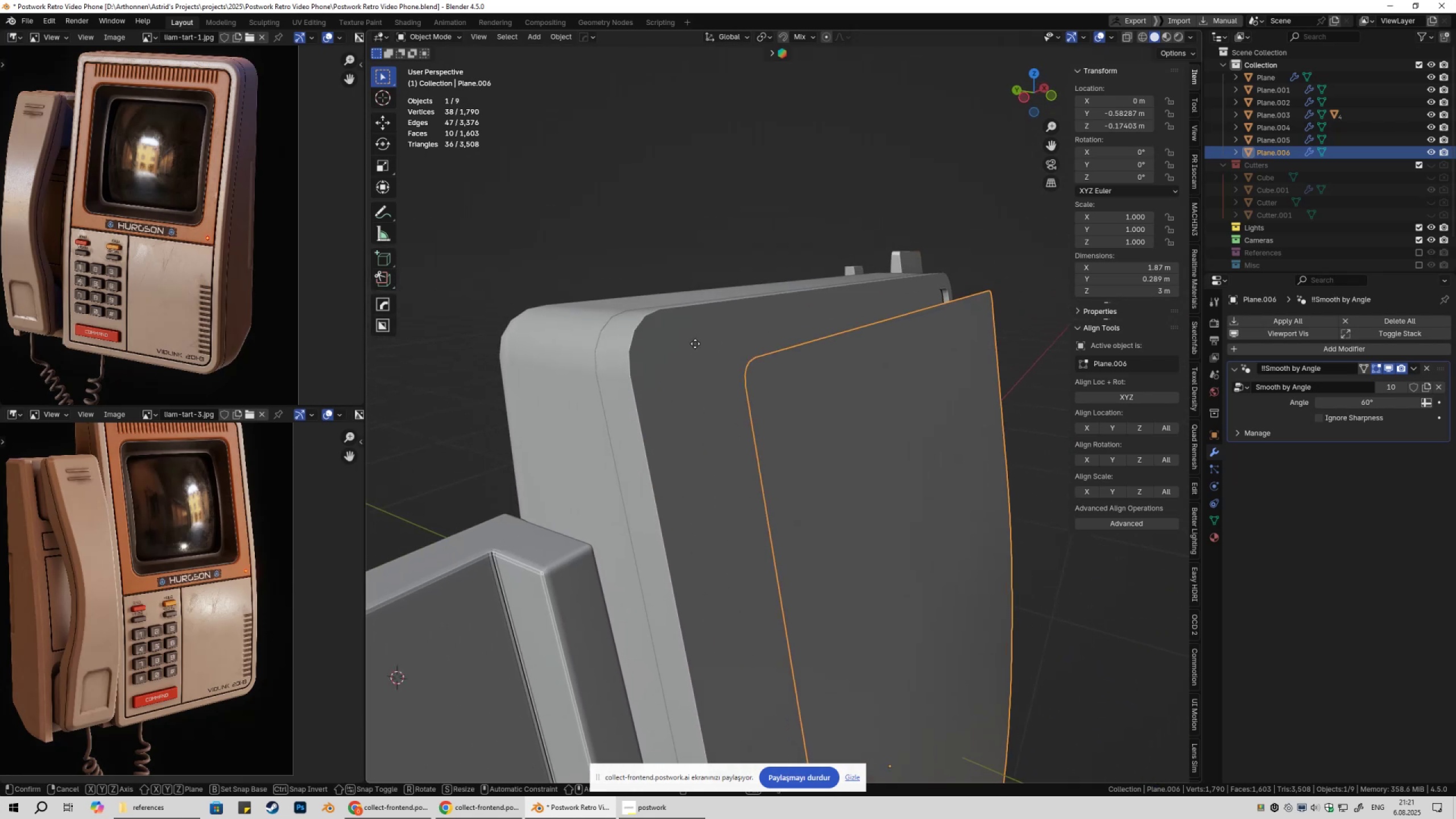 
hold_key(key=ControlLeft, duration=1.5)
 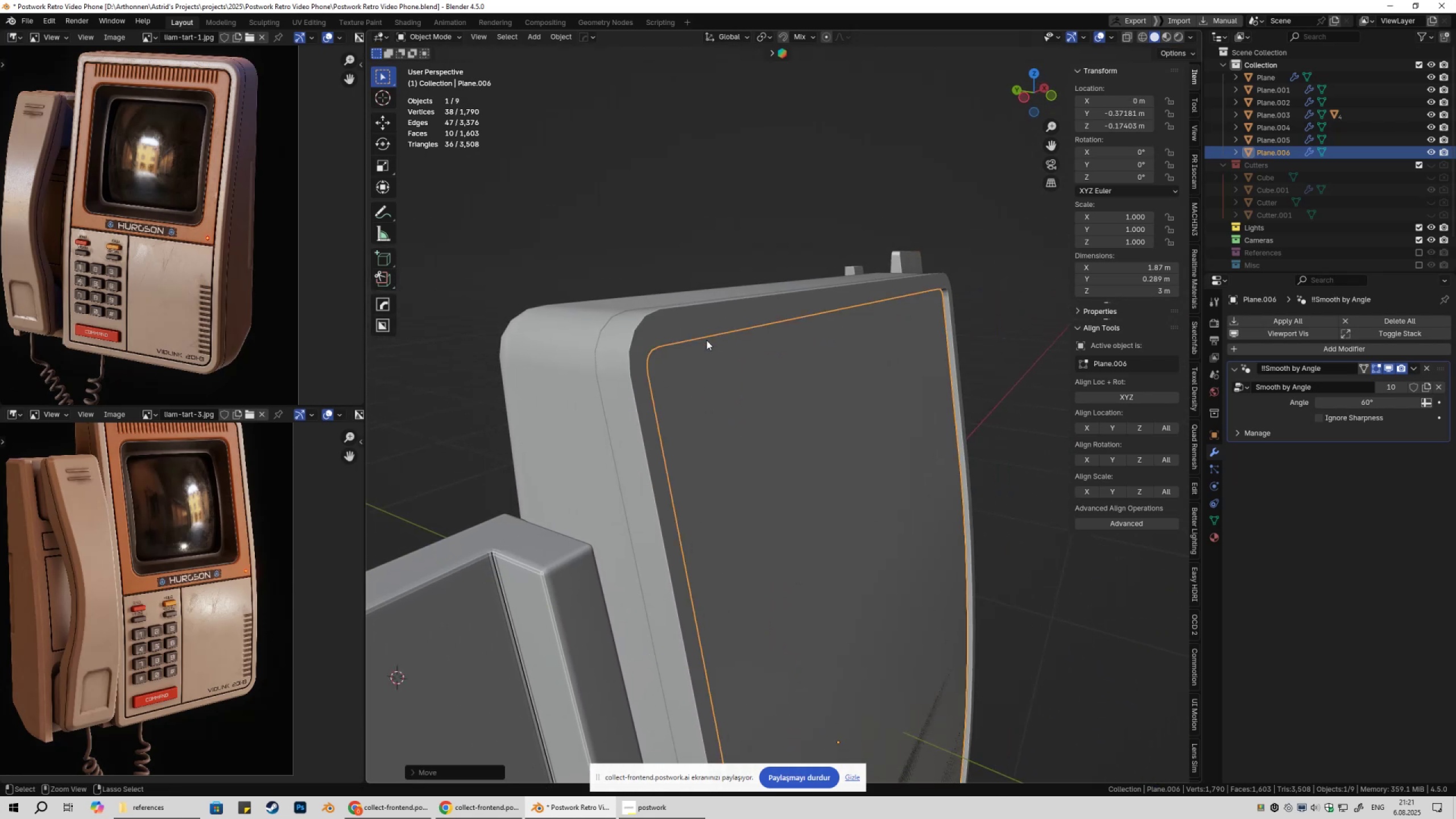 
key(Control+ControlLeft)
 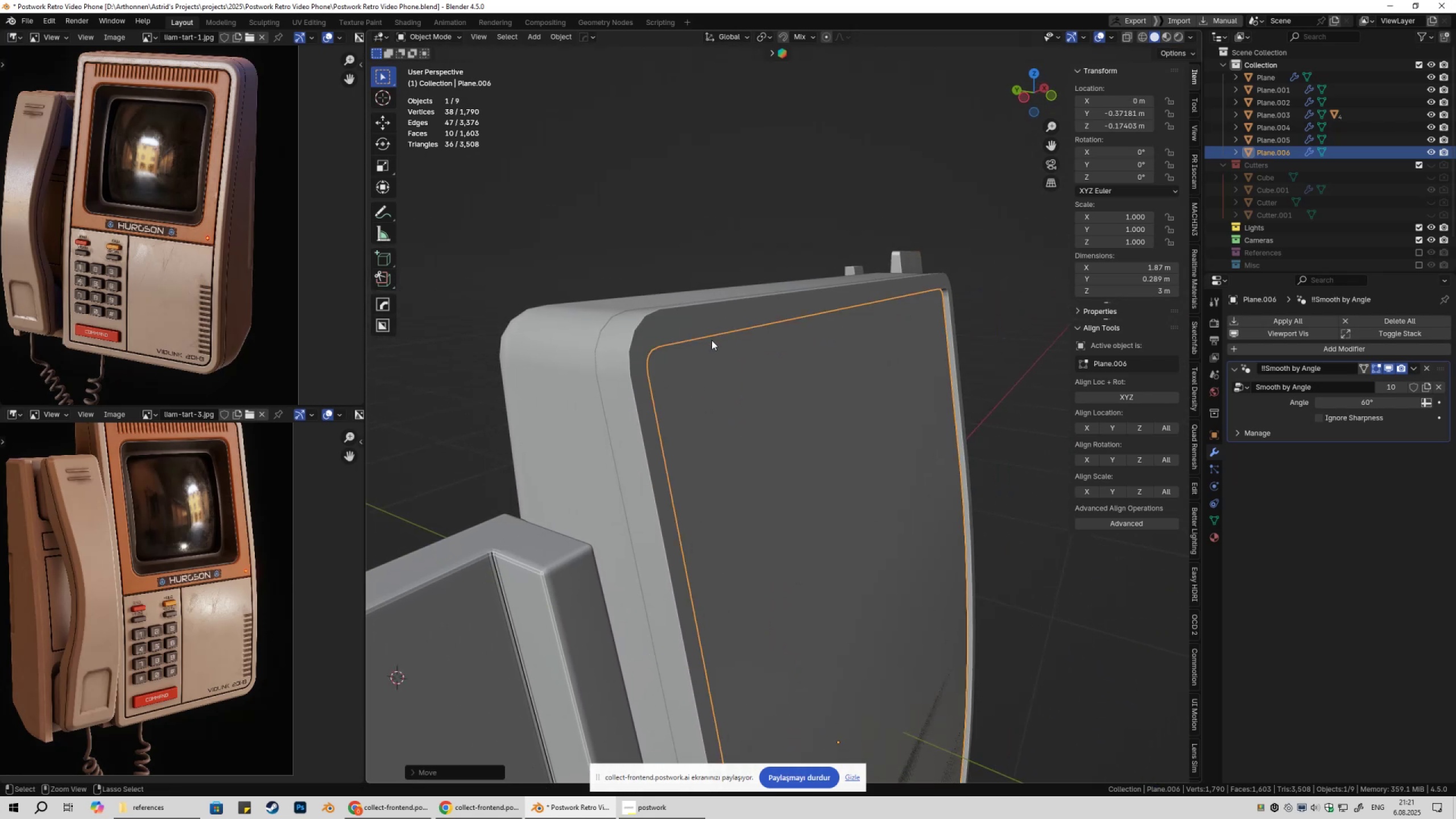 
left_click([706, 340])
 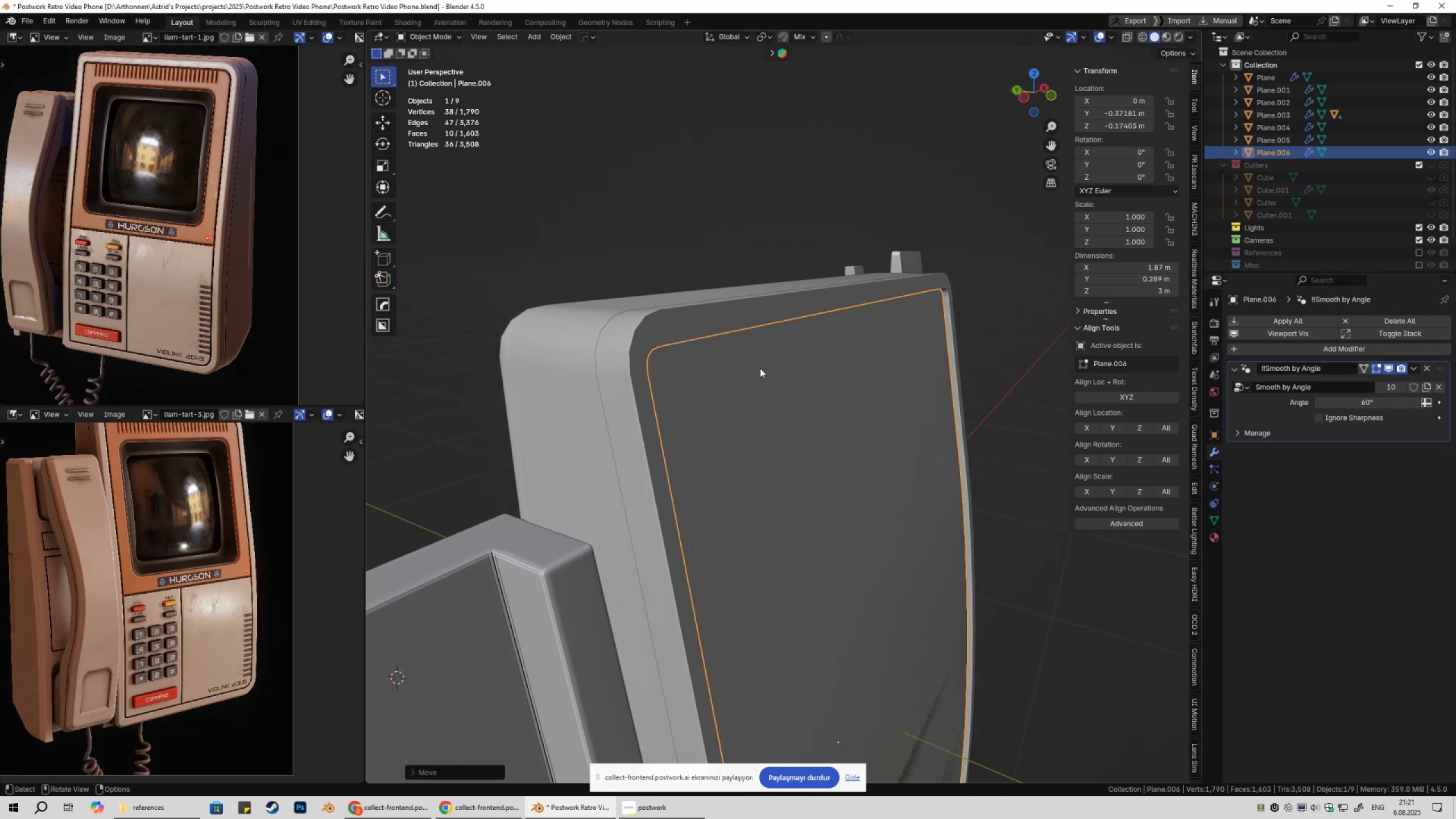 
key(Control+ControlLeft)
 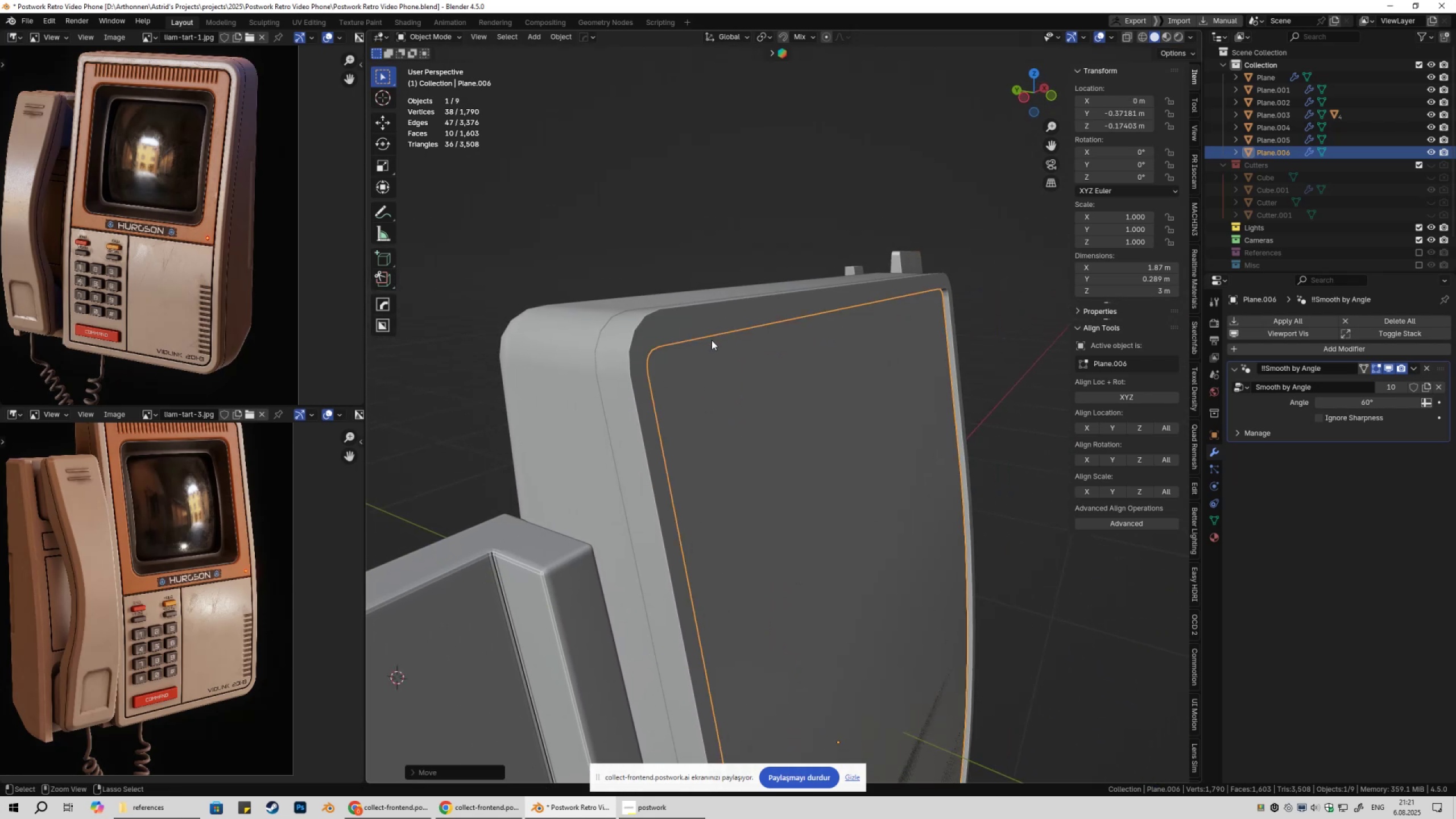 
key(Control+ControlLeft)
 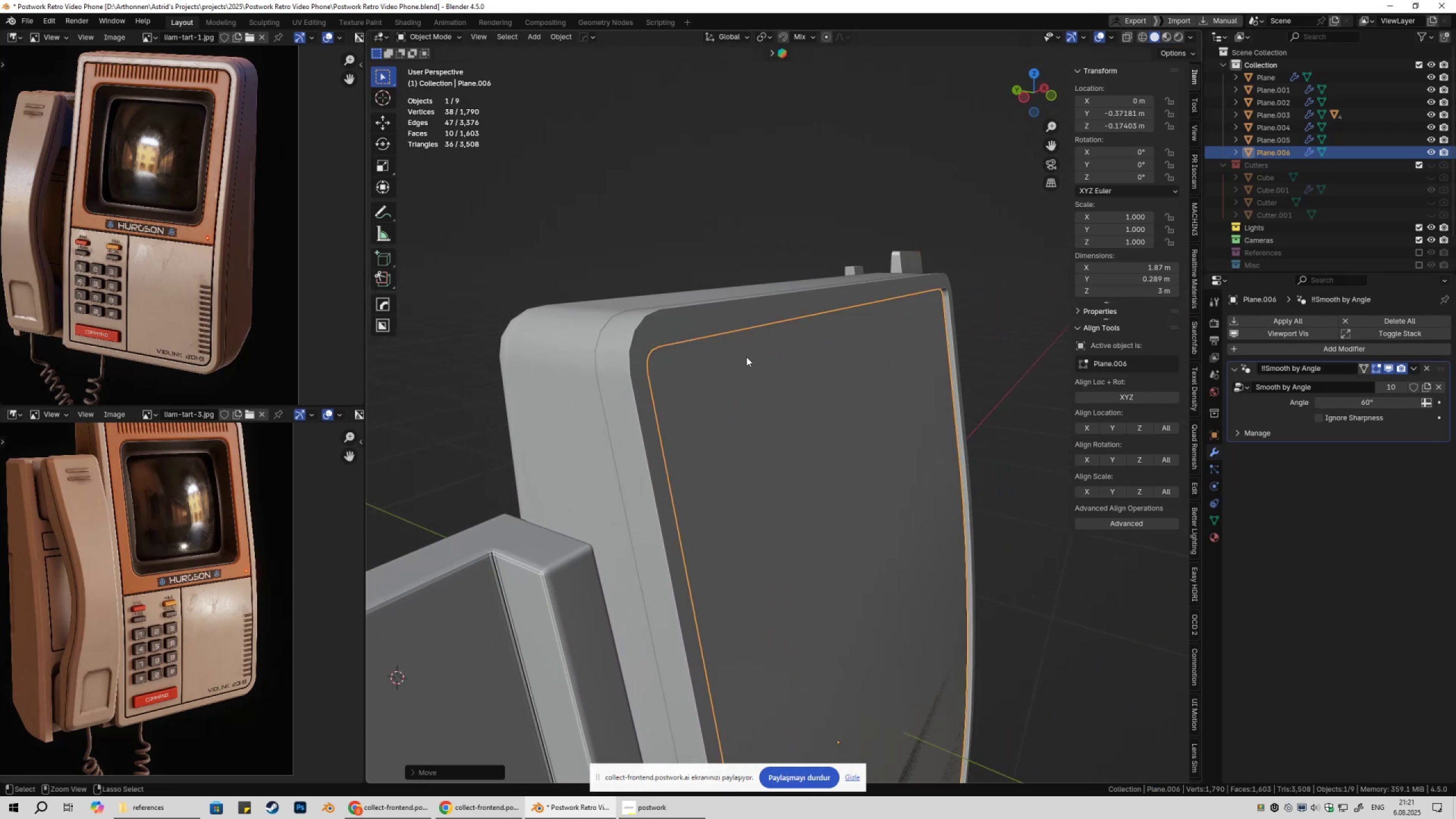 
key(Control+ControlLeft)
 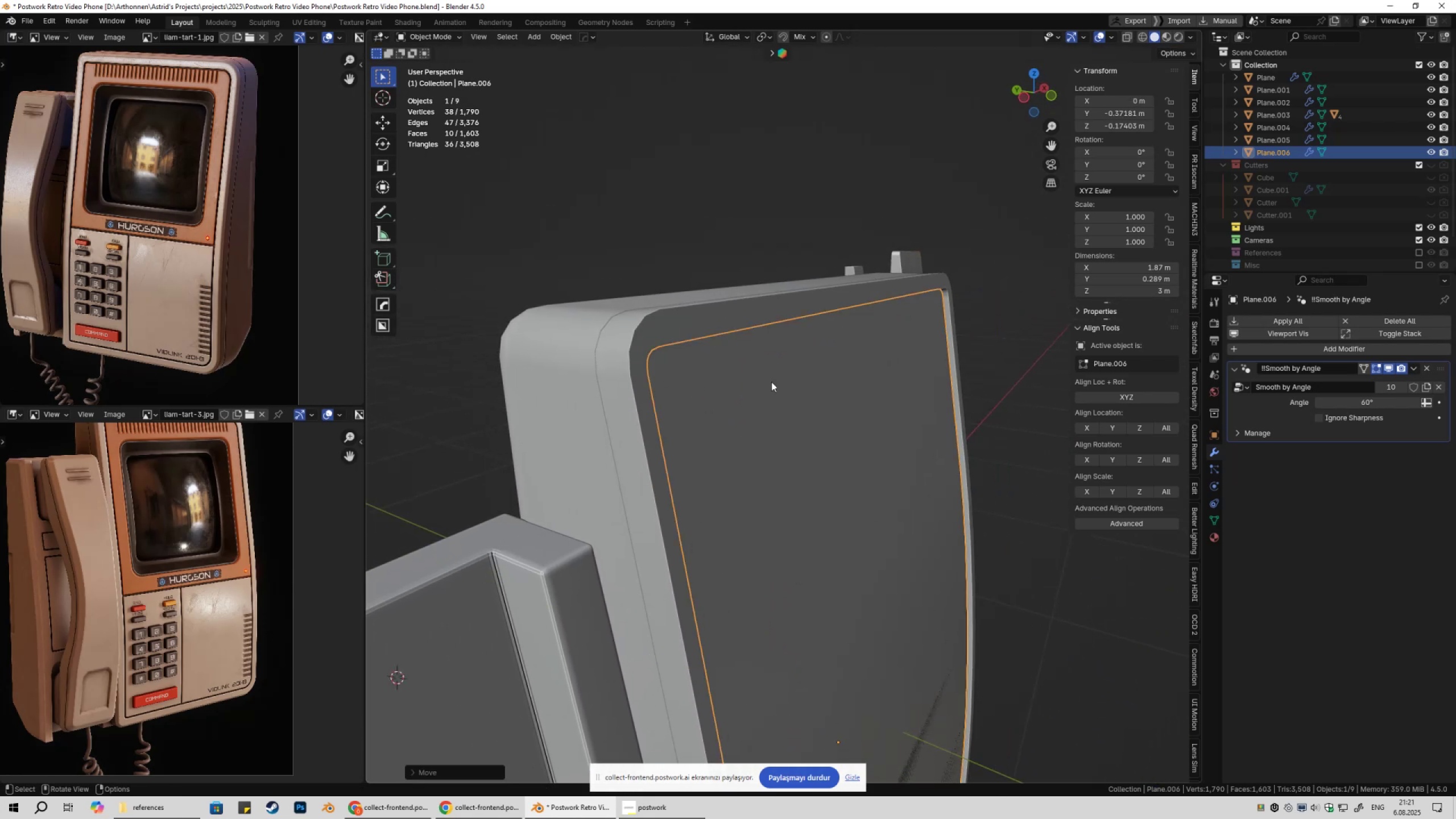 
key(Control+ControlLeft)
 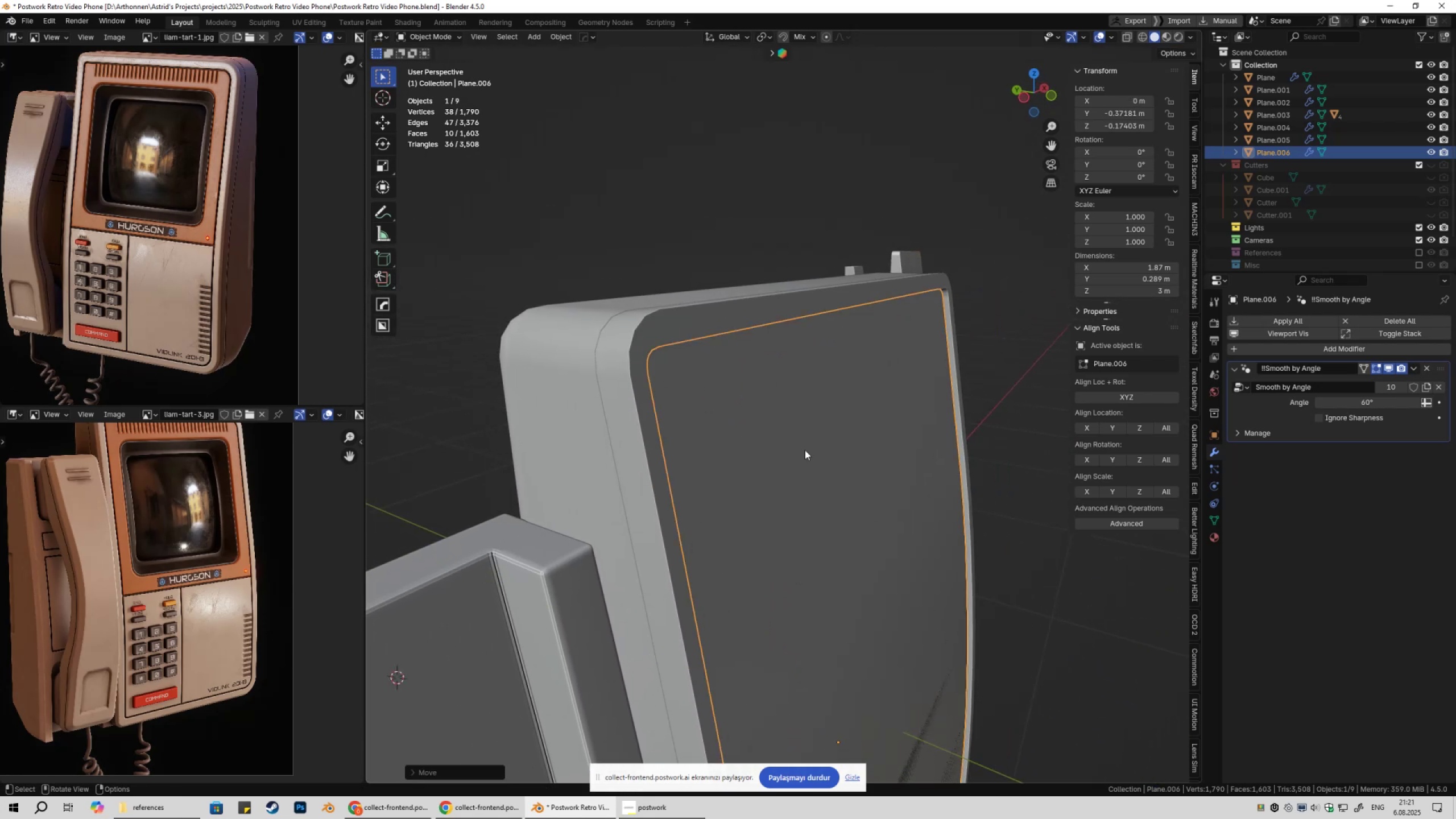 
scroll: coordinate [811, 456], scroll_direction: down, amount: 3.0
 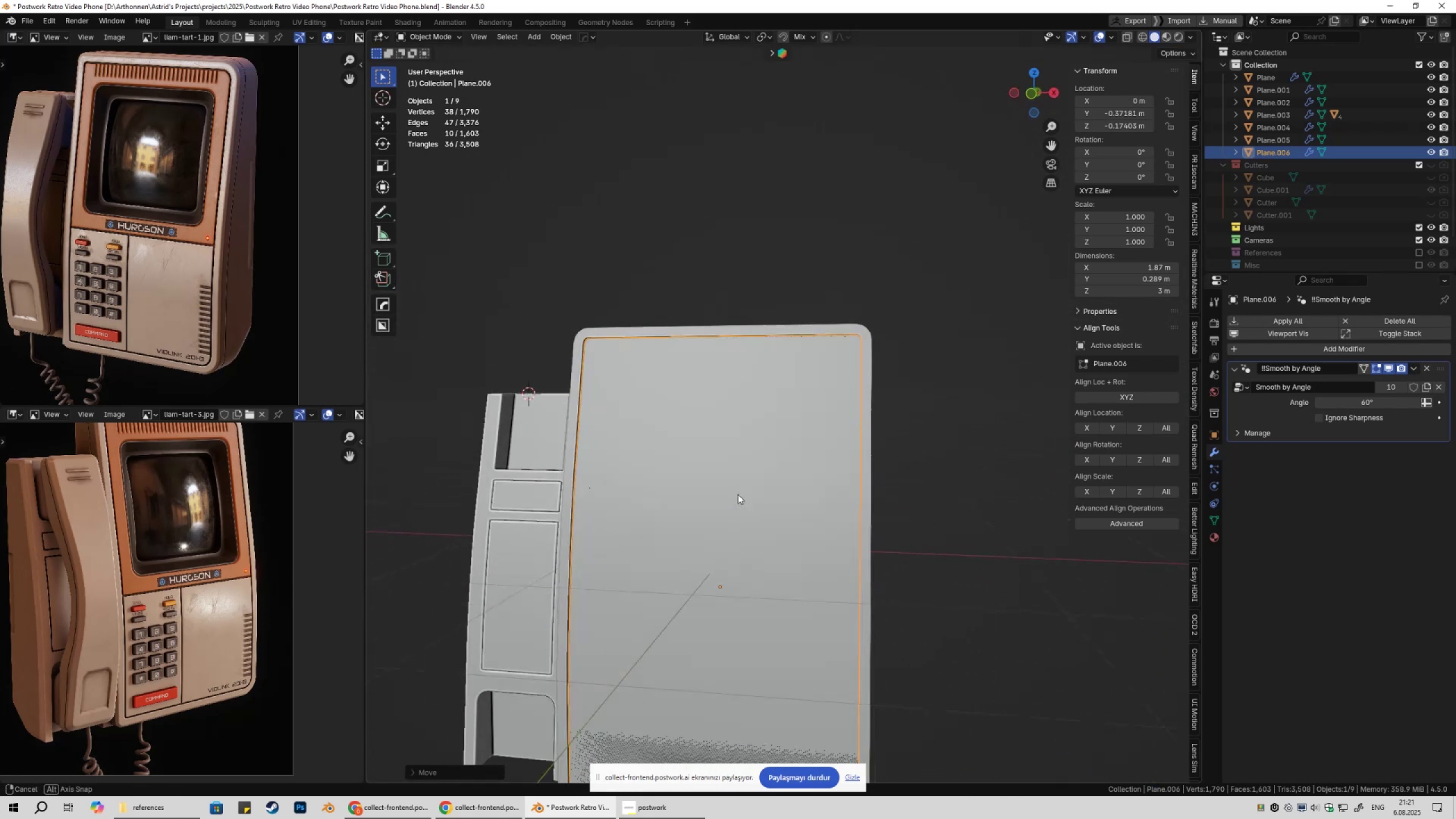 
key(Shift+ShiftLeft)
 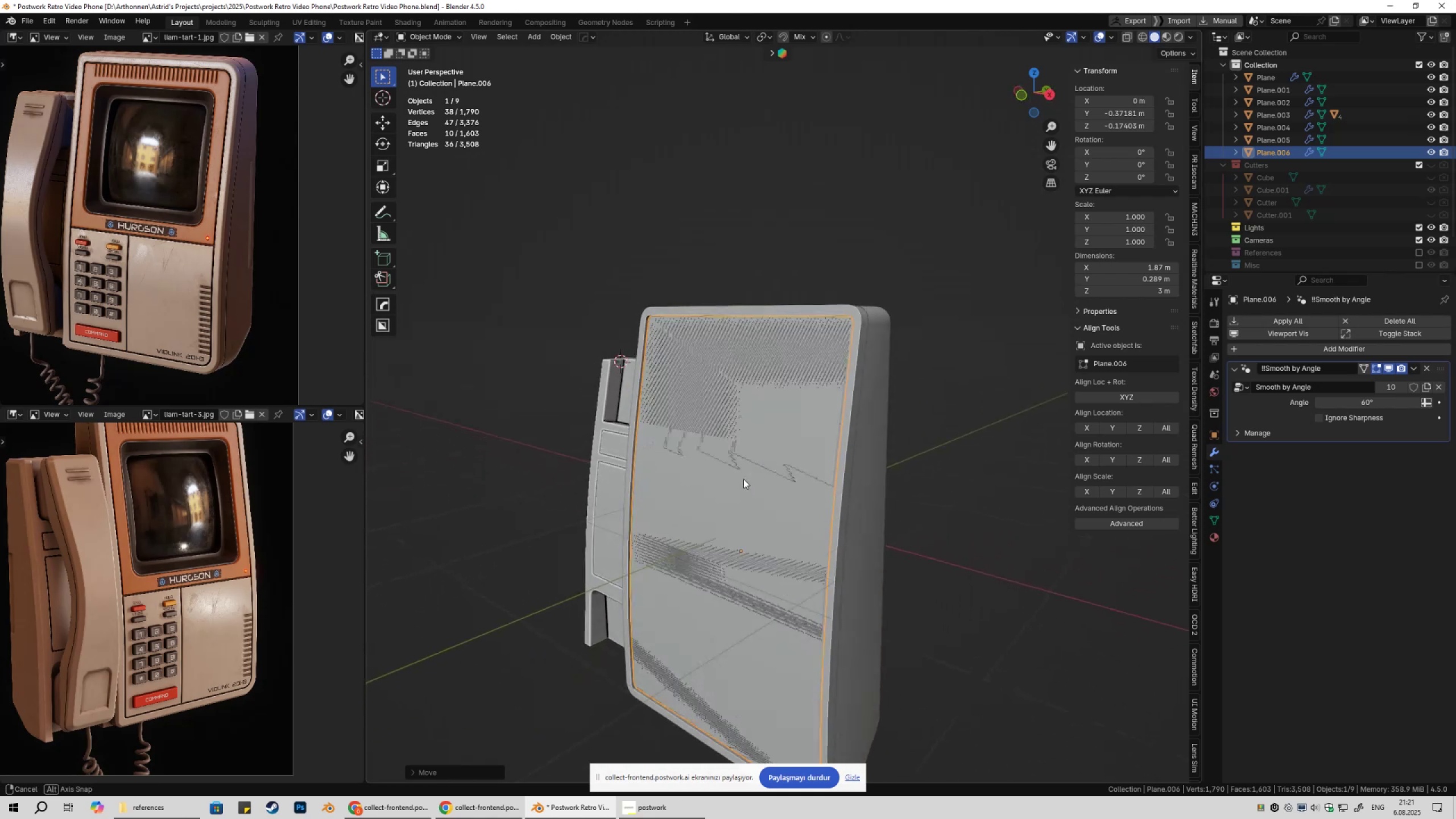 
key(Tab)
 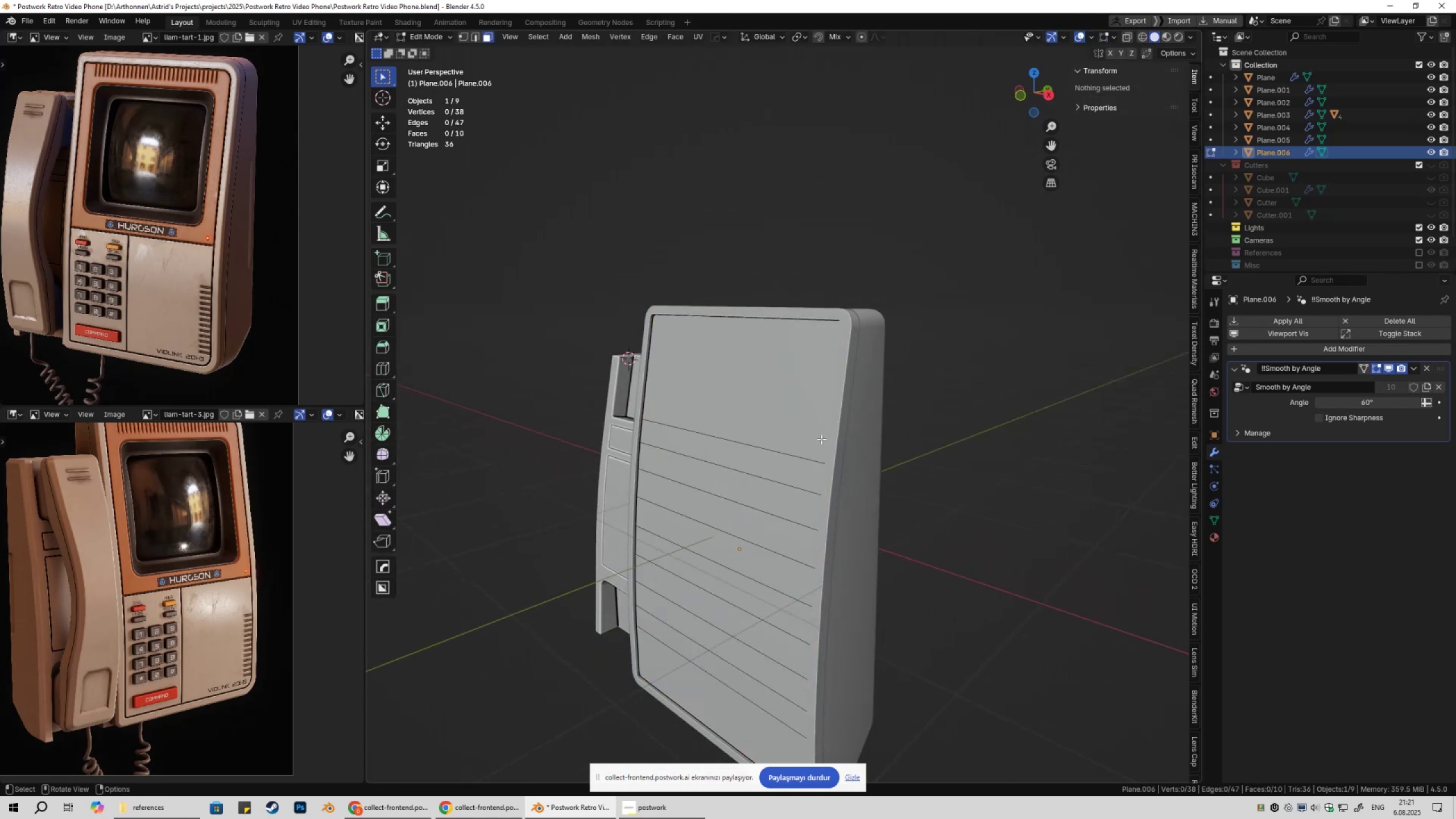 
key(A)
 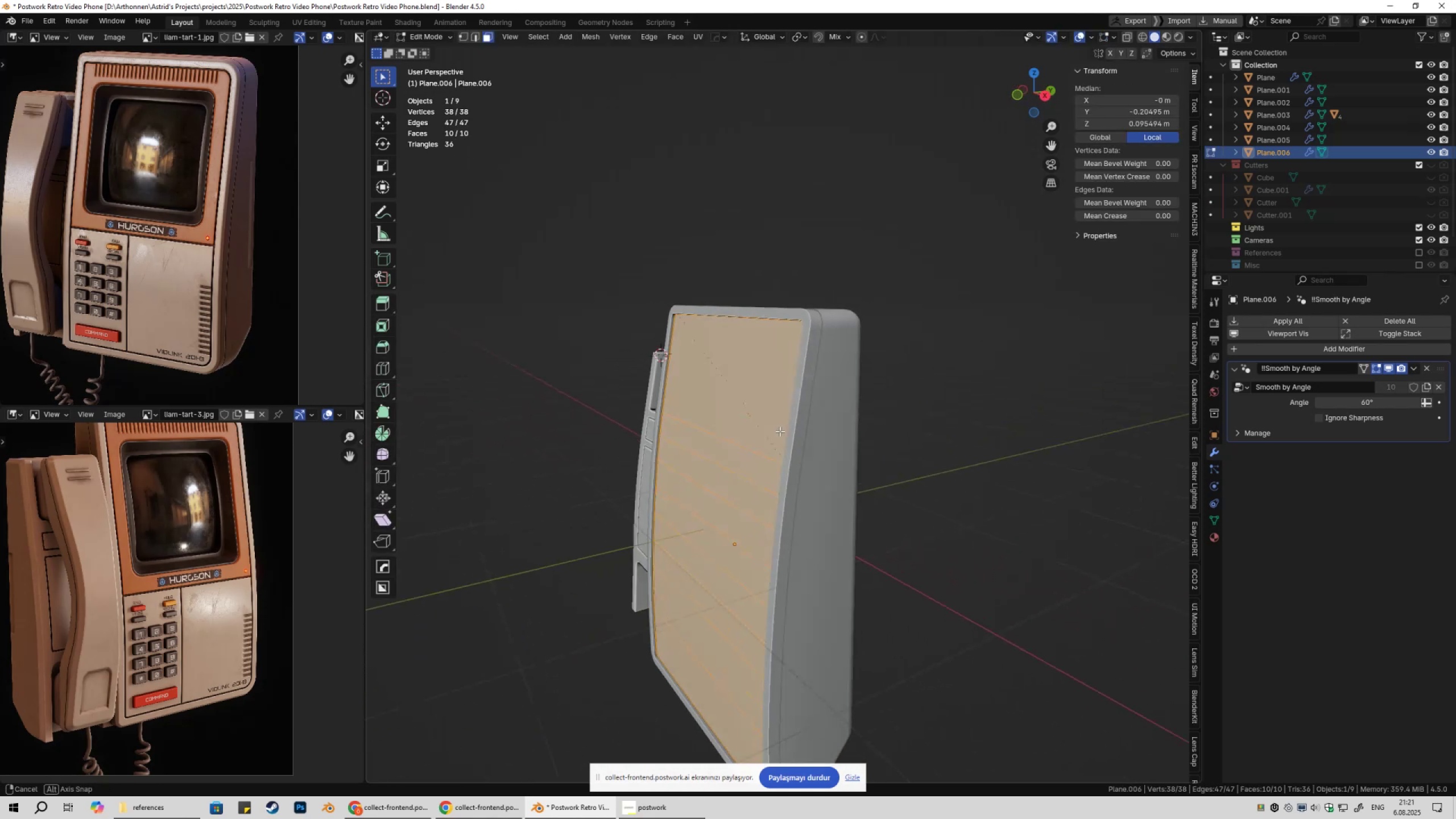 
key(Shift+ShiftLeft)
 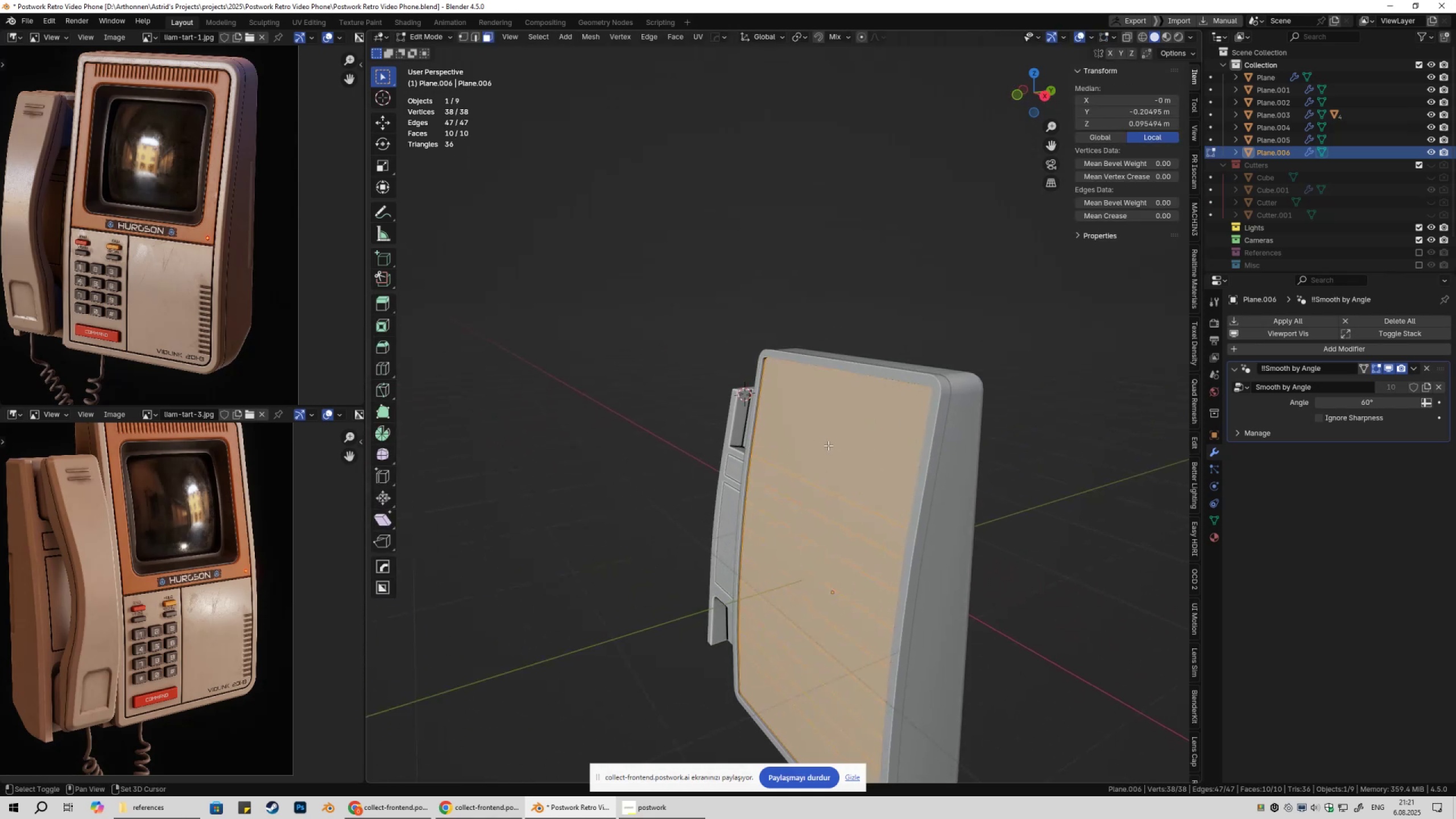 
scroll: coordinate [785, 420], scroll_direction: up, amount: 5.0
 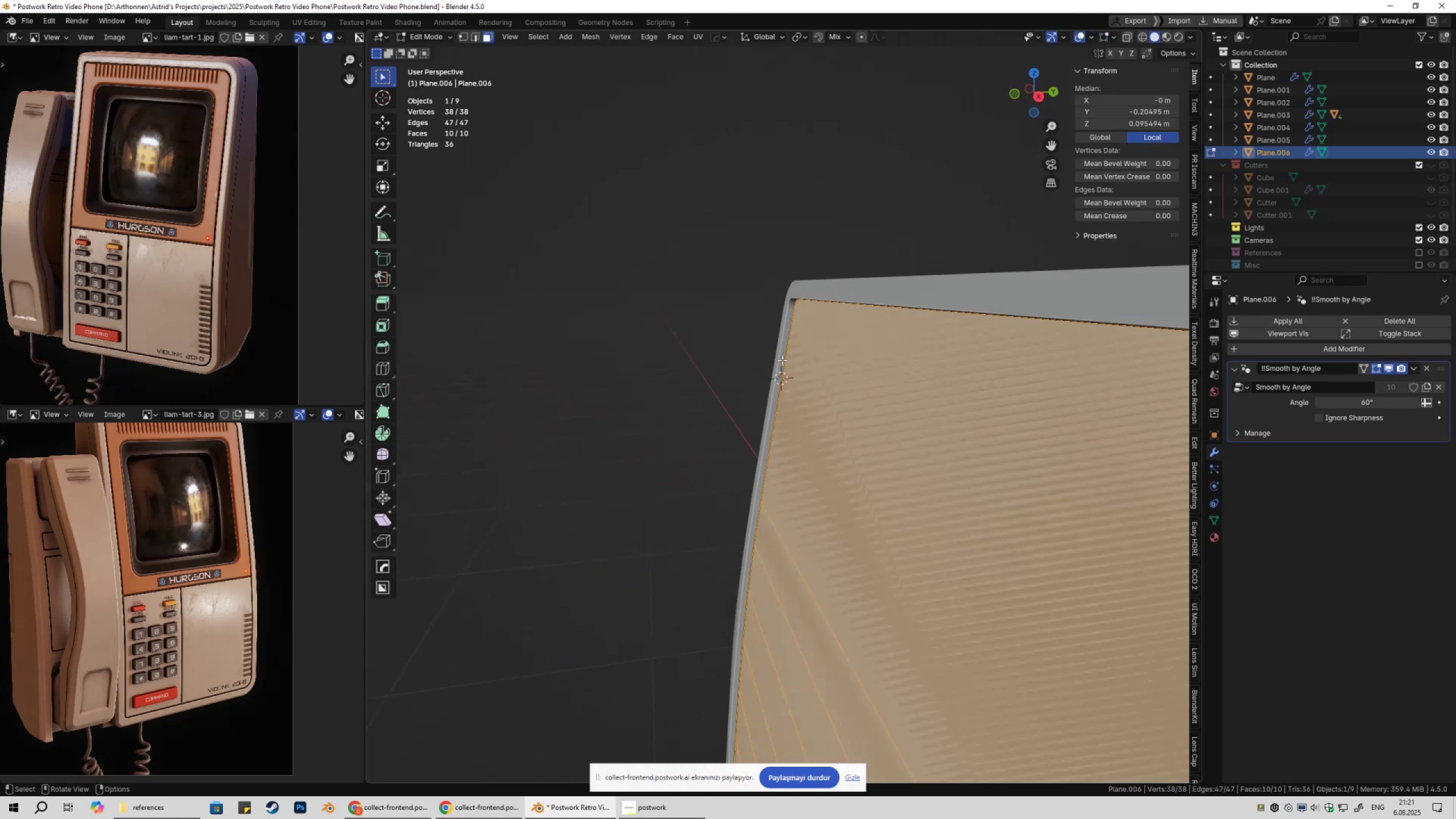 
key(E)
 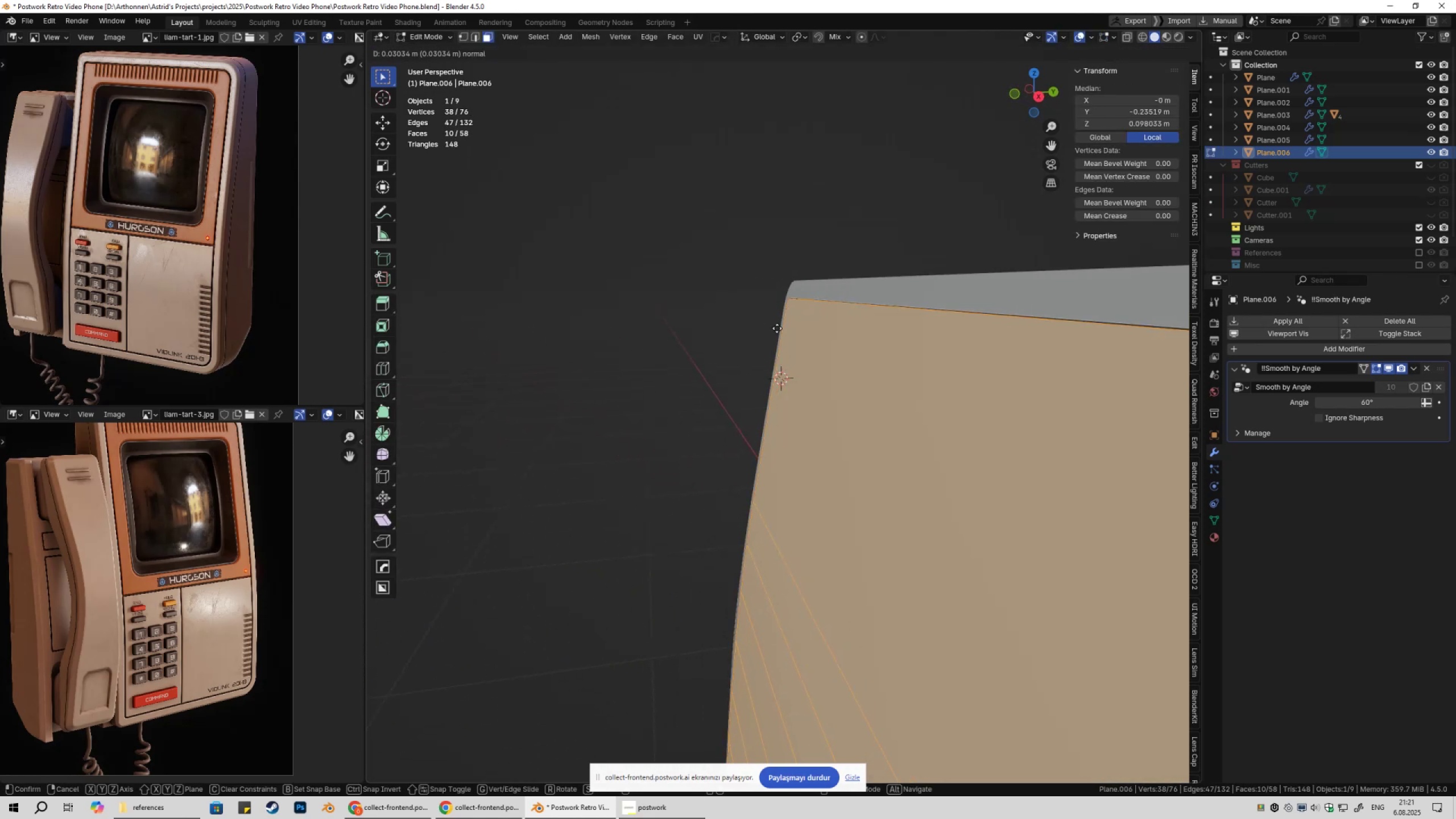 
hold_key(key=ControlLeft, duration=1.02)
left_click([799, 296])
 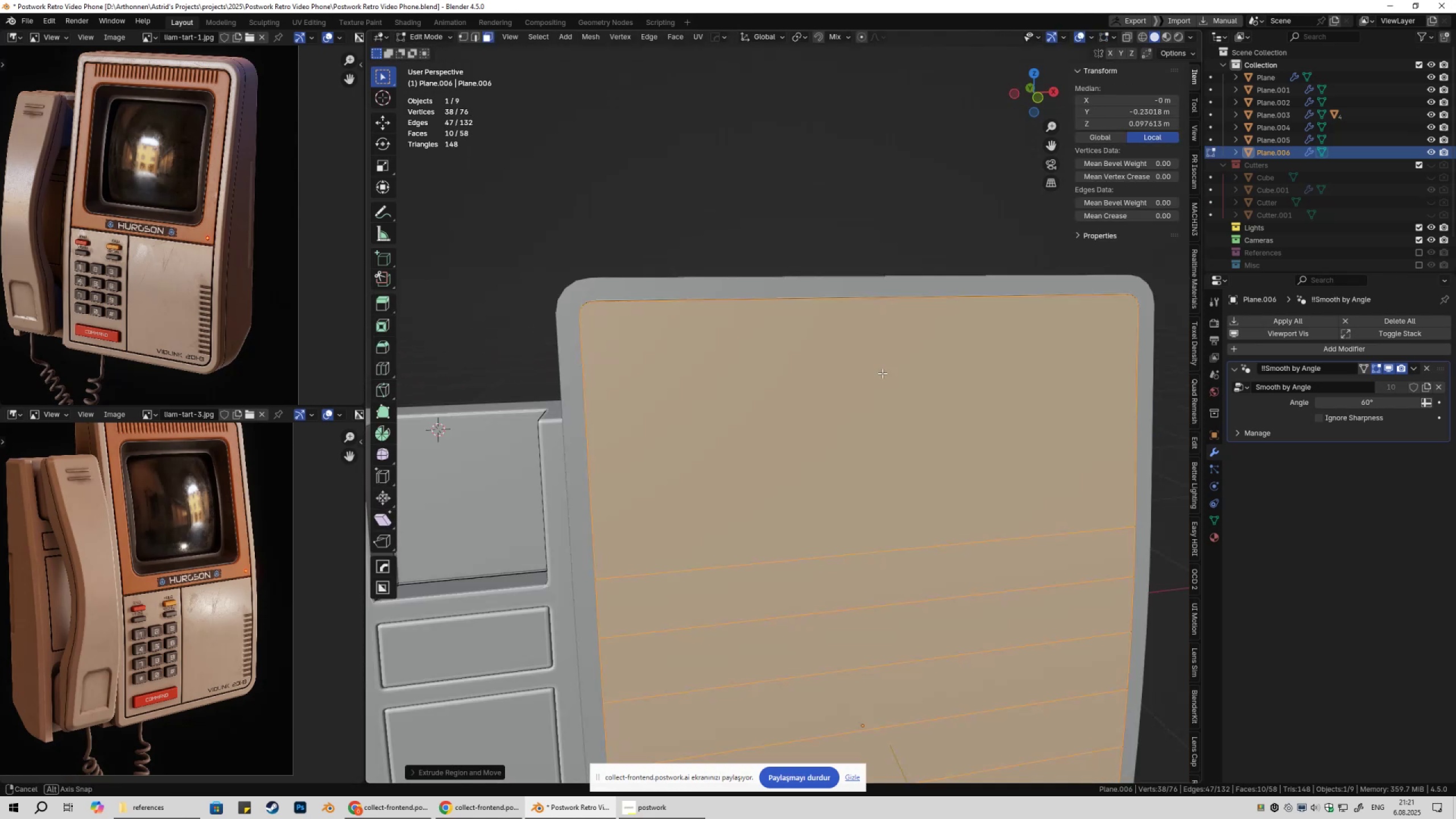 
key(Tab)
 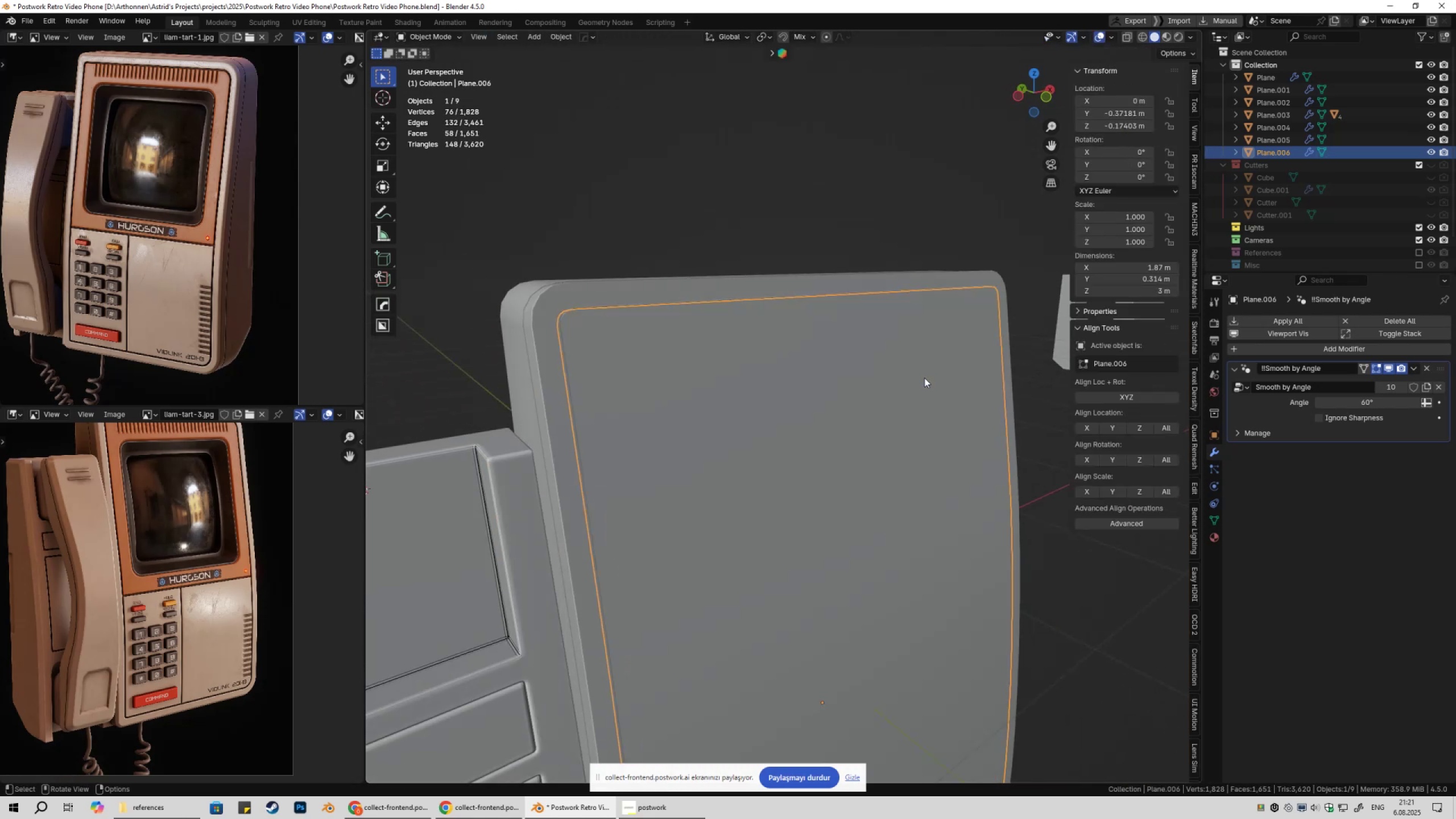 
scroll: coordinate [928, 384], scroll_direction: down, amount: 4.0
 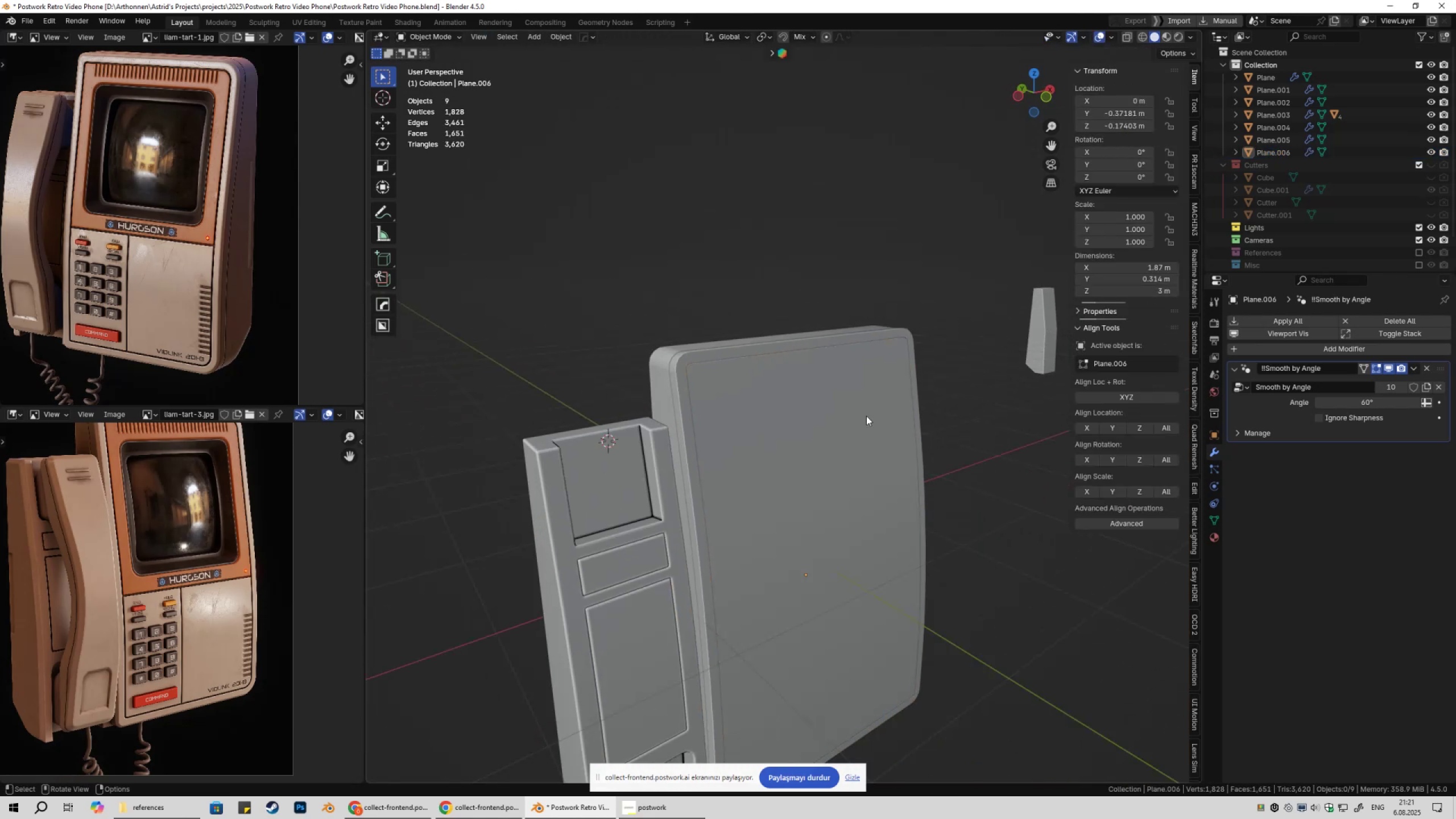 
double_click([866, 416])
 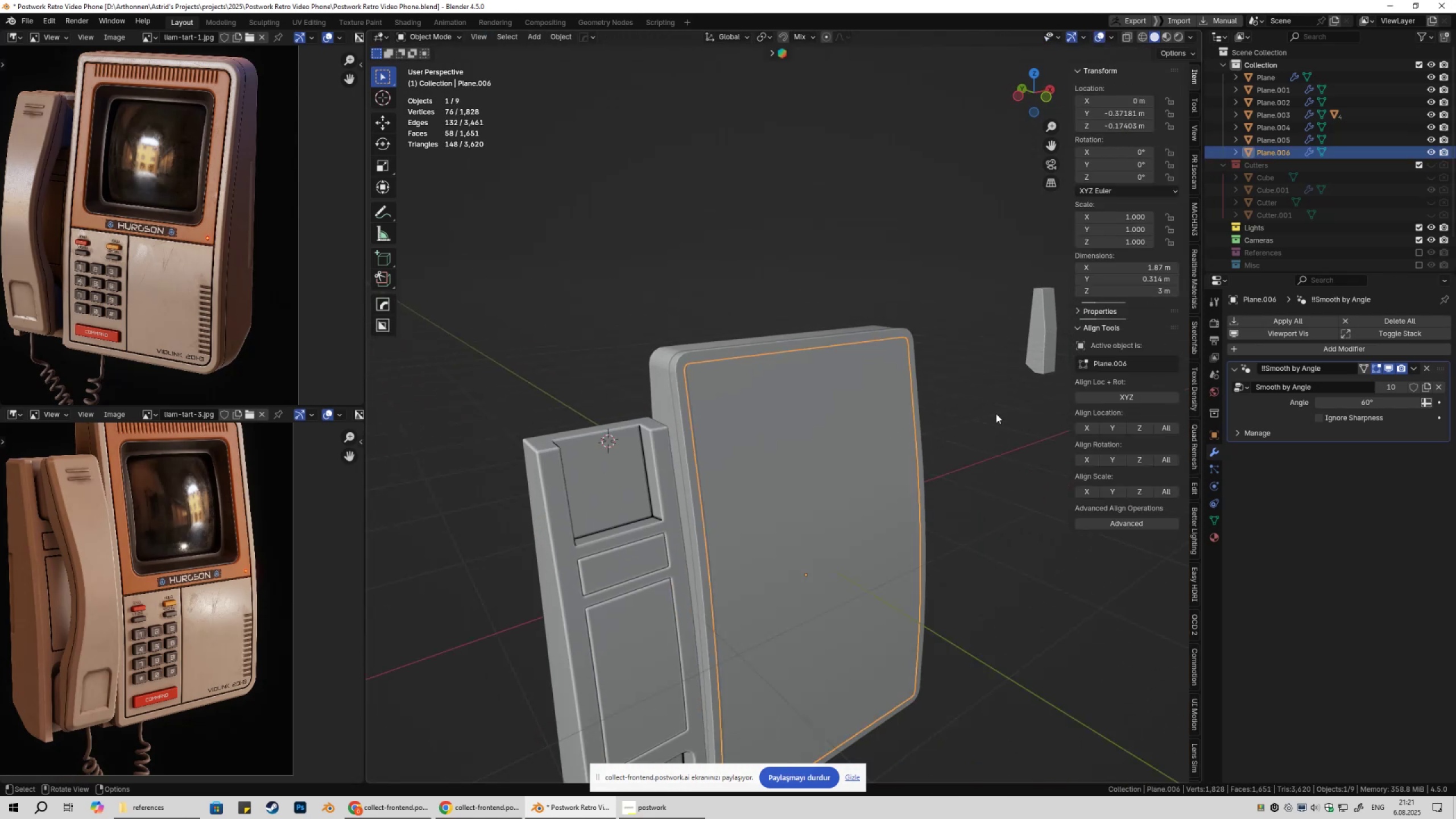 
triple_click([996, 413])
 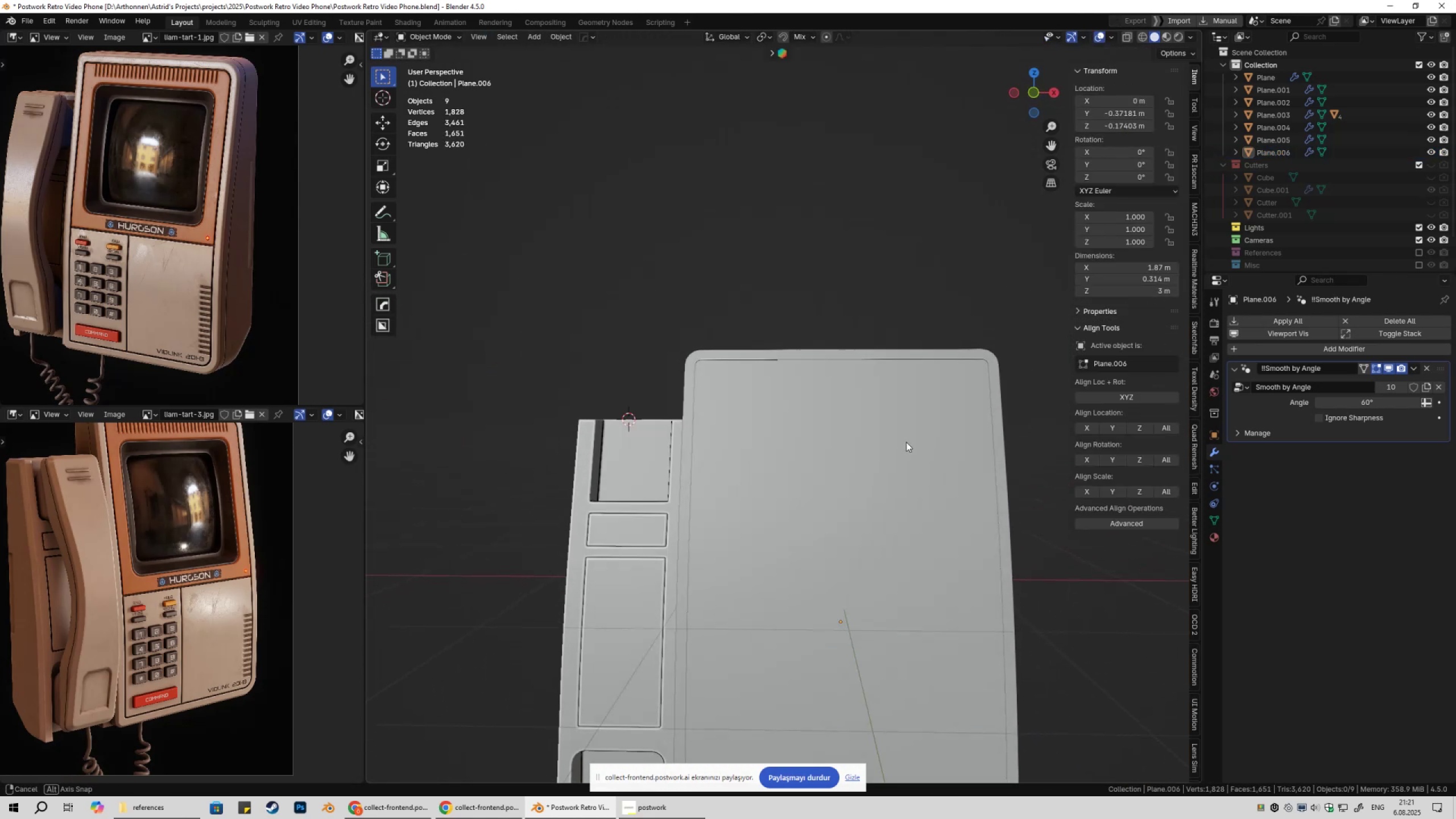 
hold_key(key=ShiftLeft, duration=0.31)
 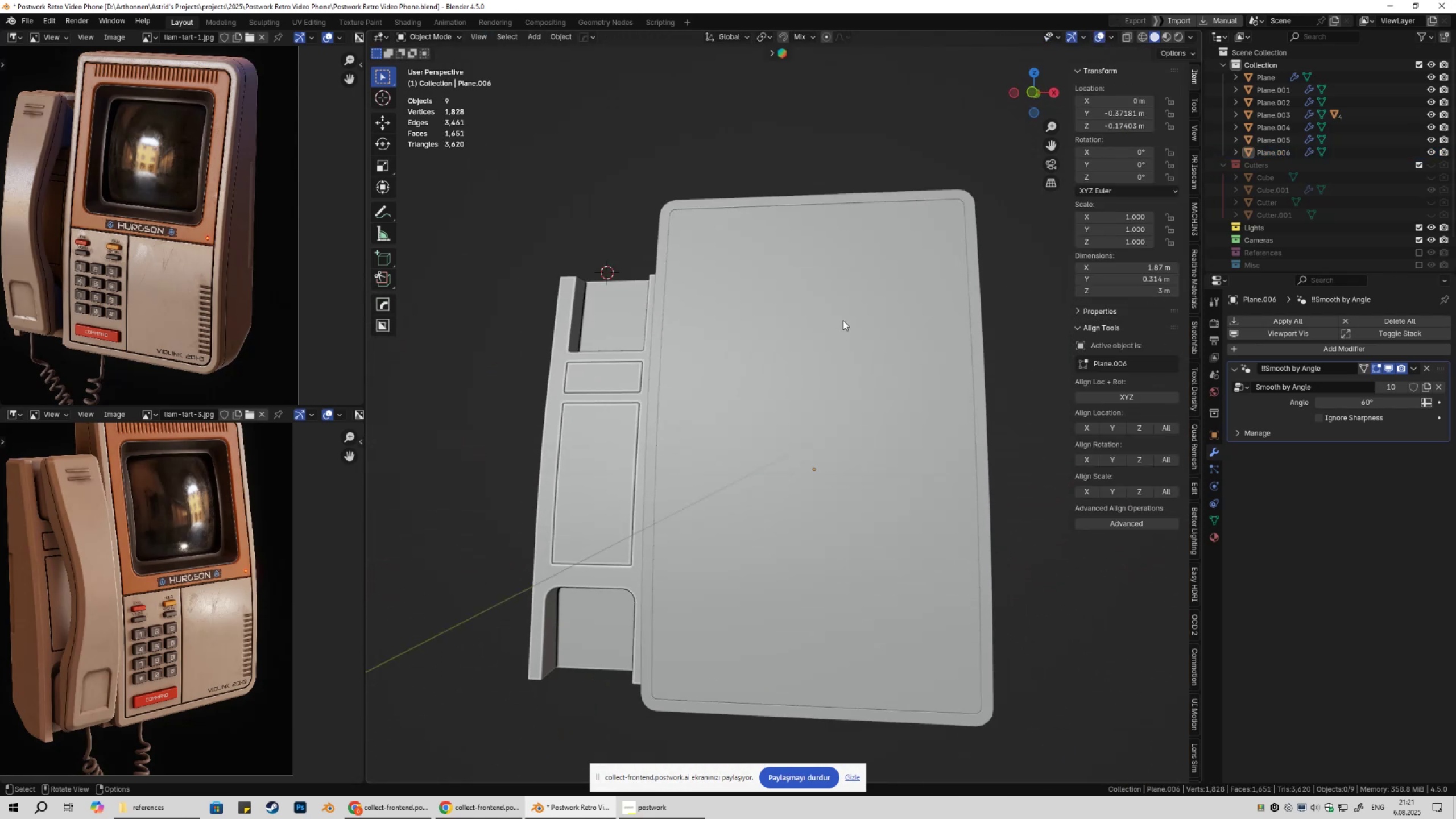 
scroll: coordinate [848, 357], scroll_direction: down, amount: 2.0
 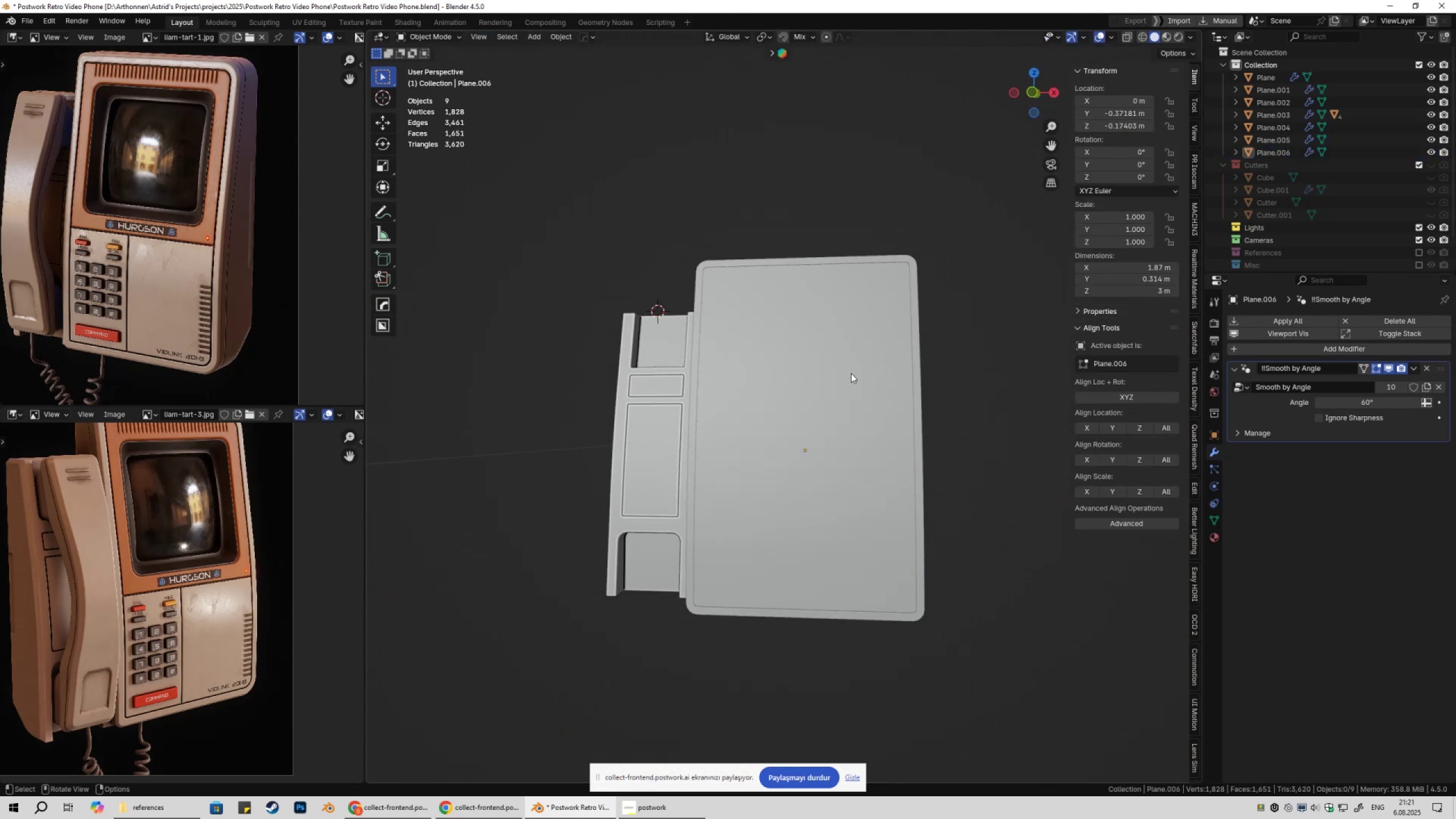 
left_click([851, 373])
 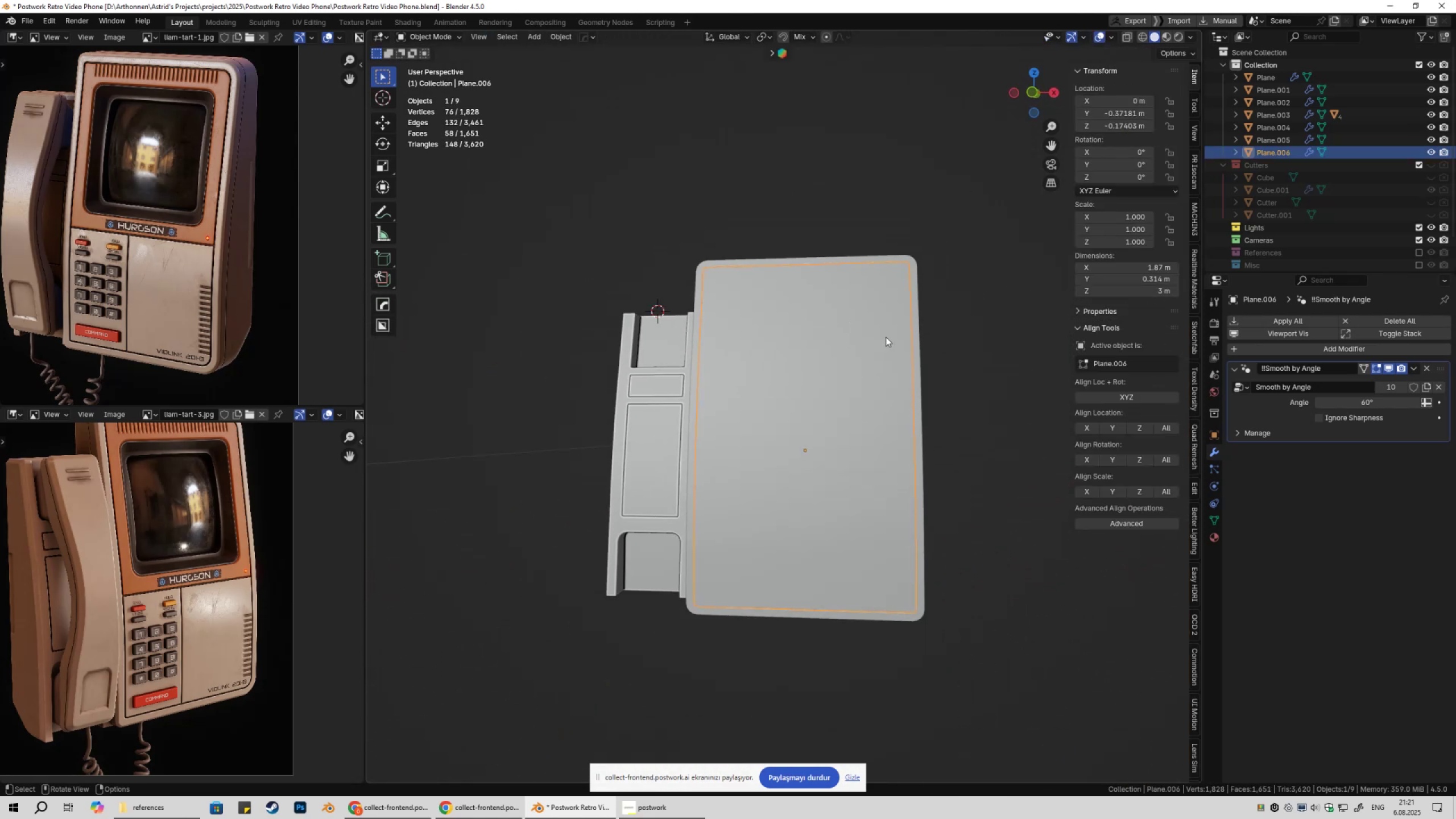 
key(Shift+ShiftLeft)
 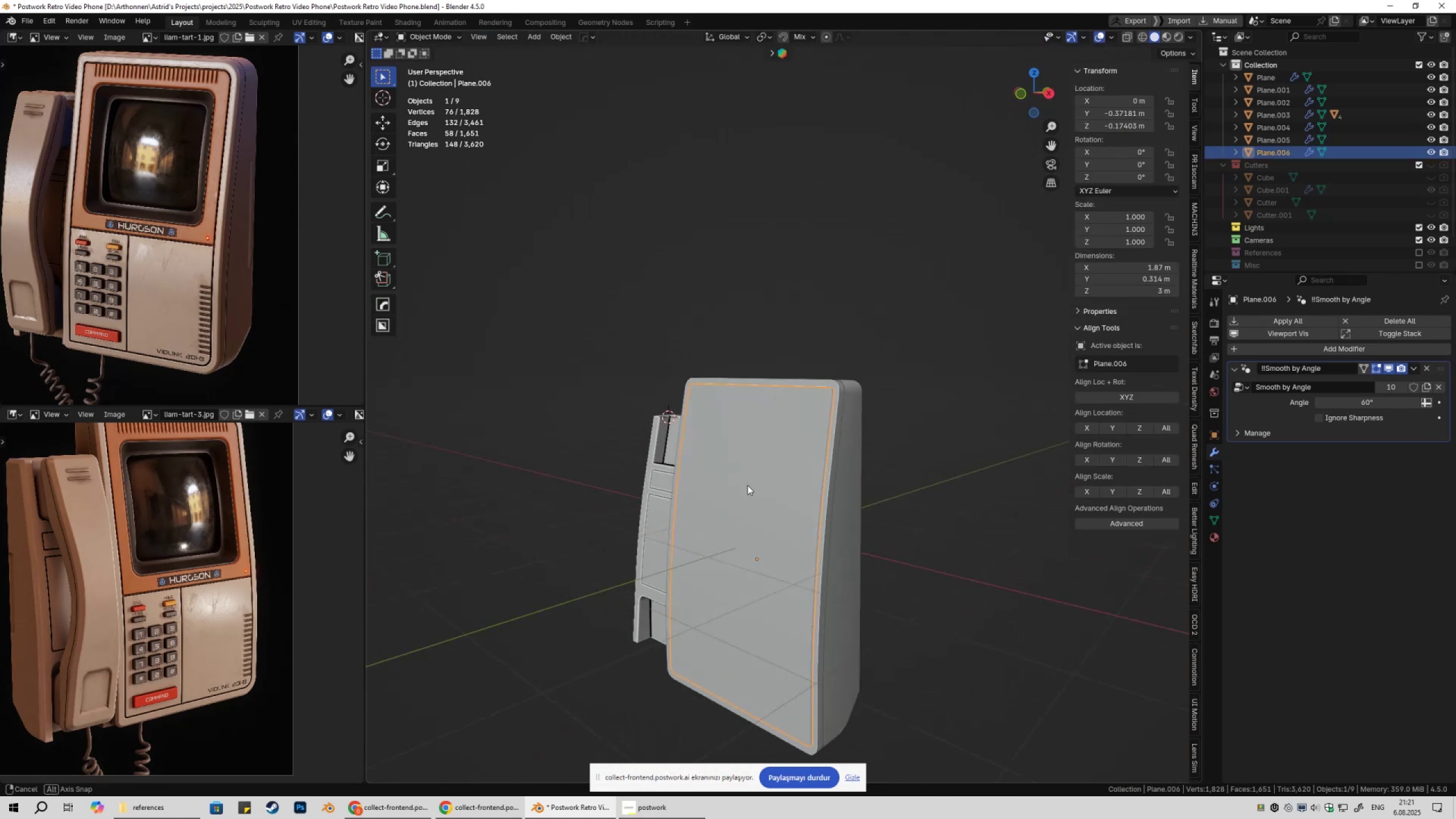 
scroll: coordinate [759, 481], scroll_direction: up, amount: 5.0
 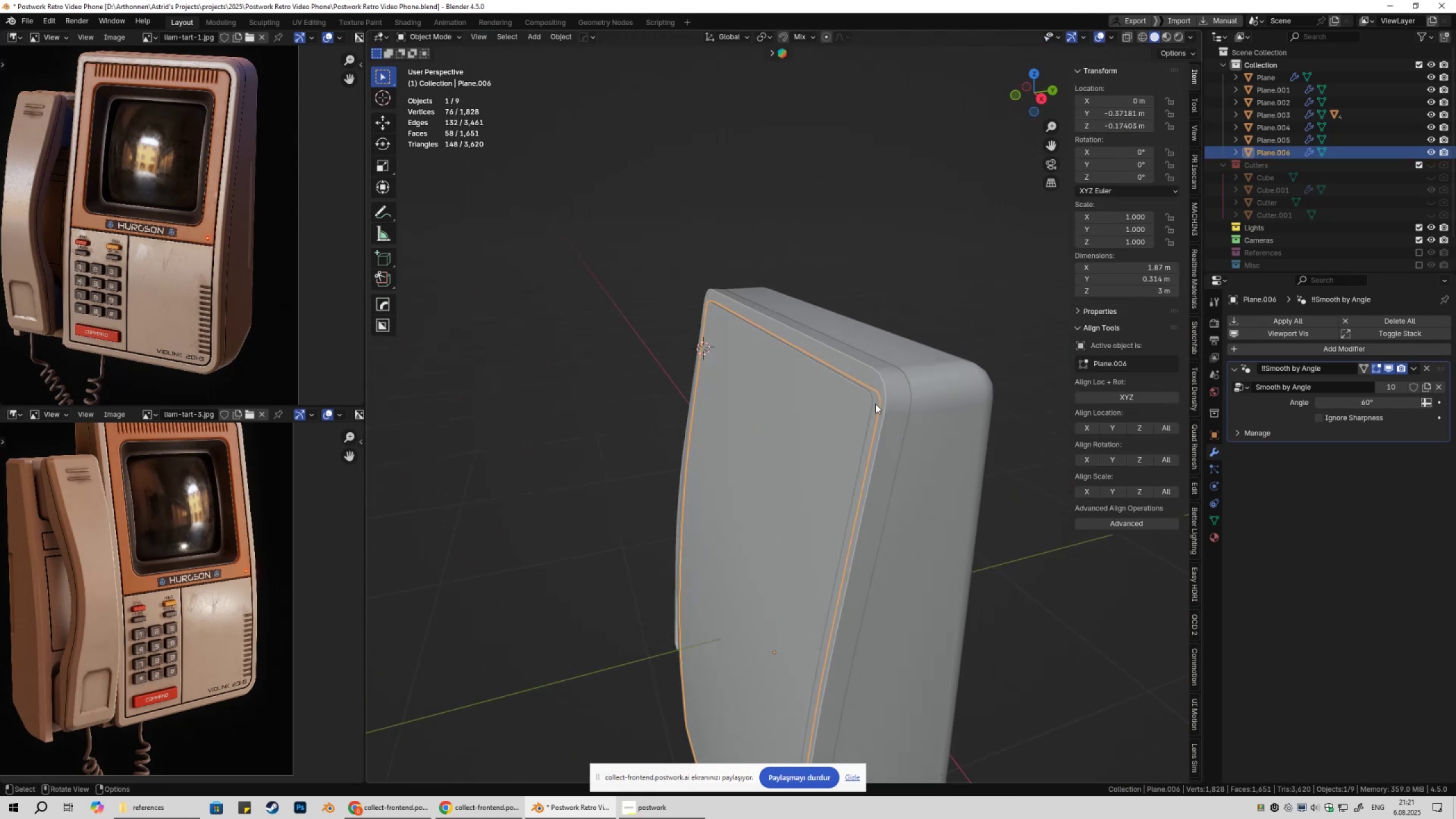 
left_click([890, 387])
 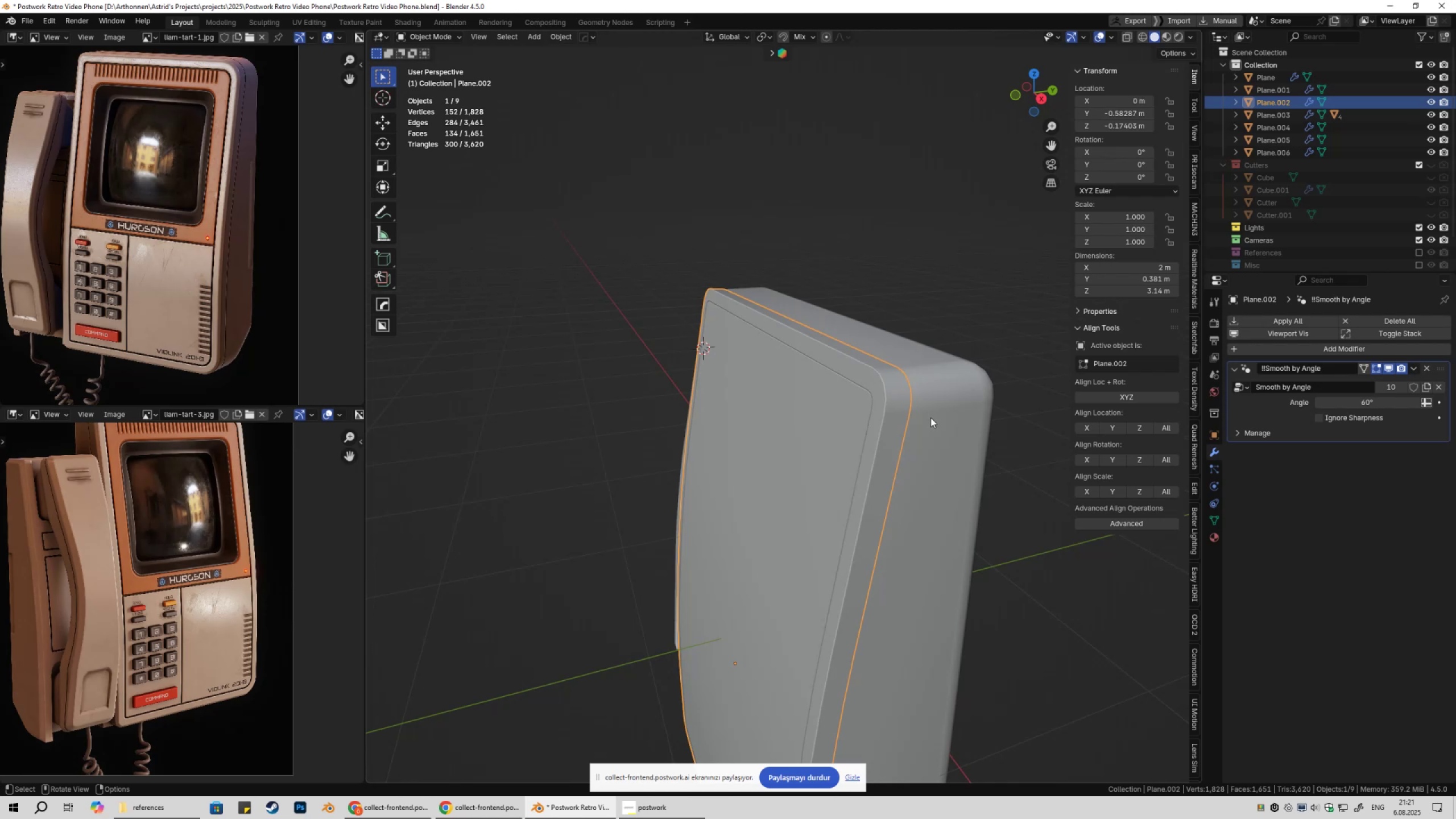 
scroll: coordinate [937, 423], scroll_direction: up, amount: 1.0
 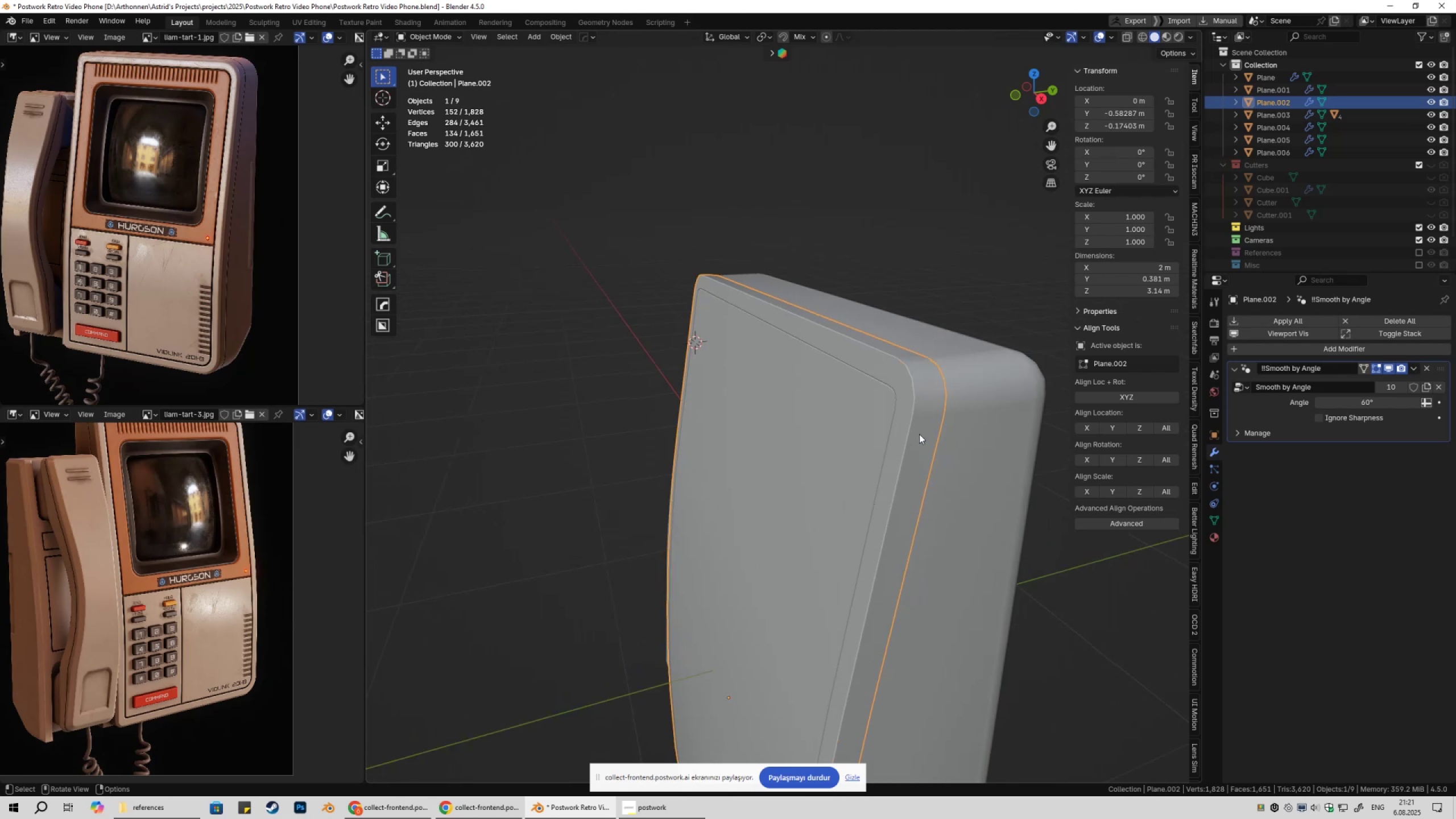 
key(Shift+ShiftLeft)
 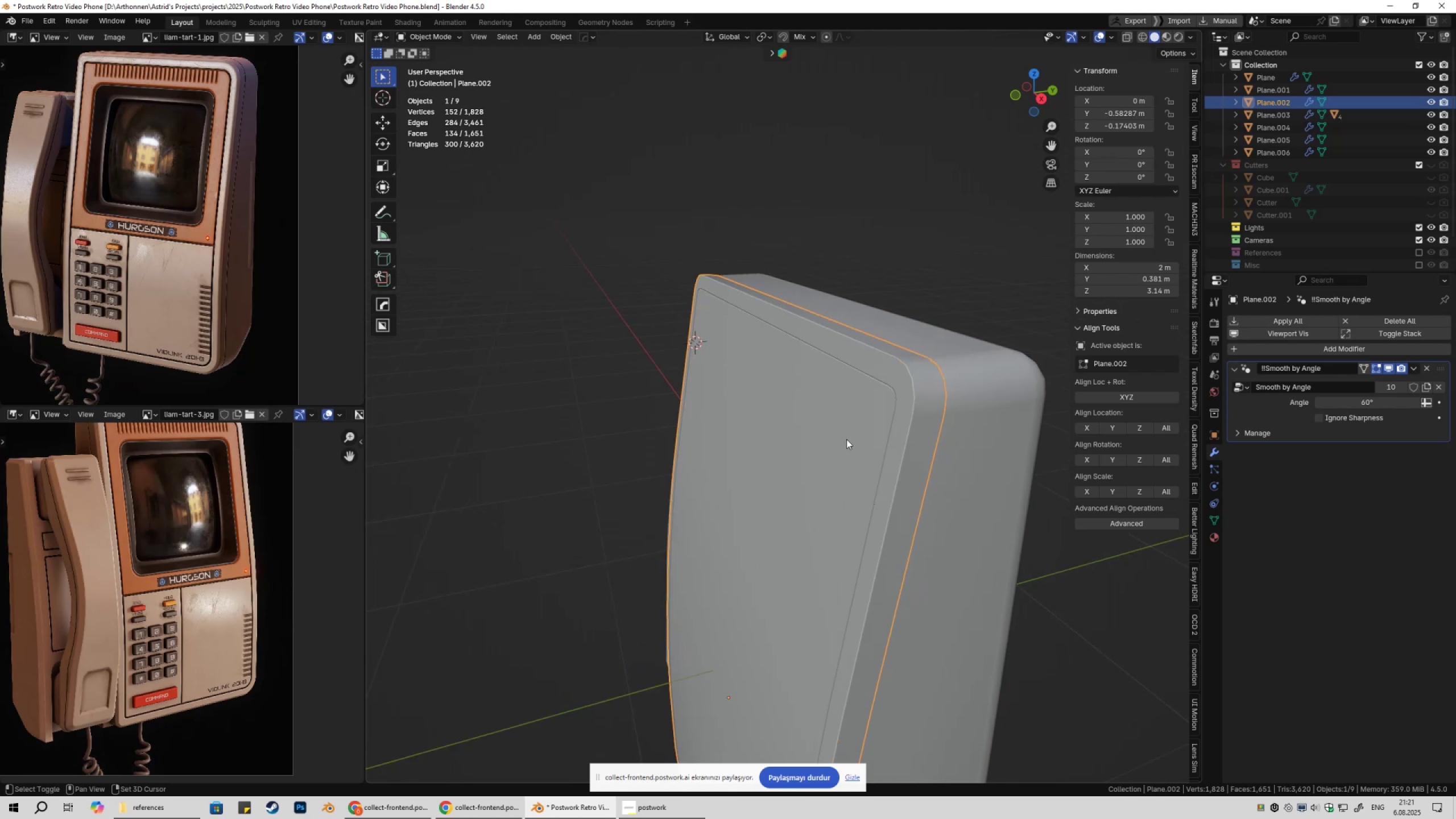 
left_click([846, 439])
 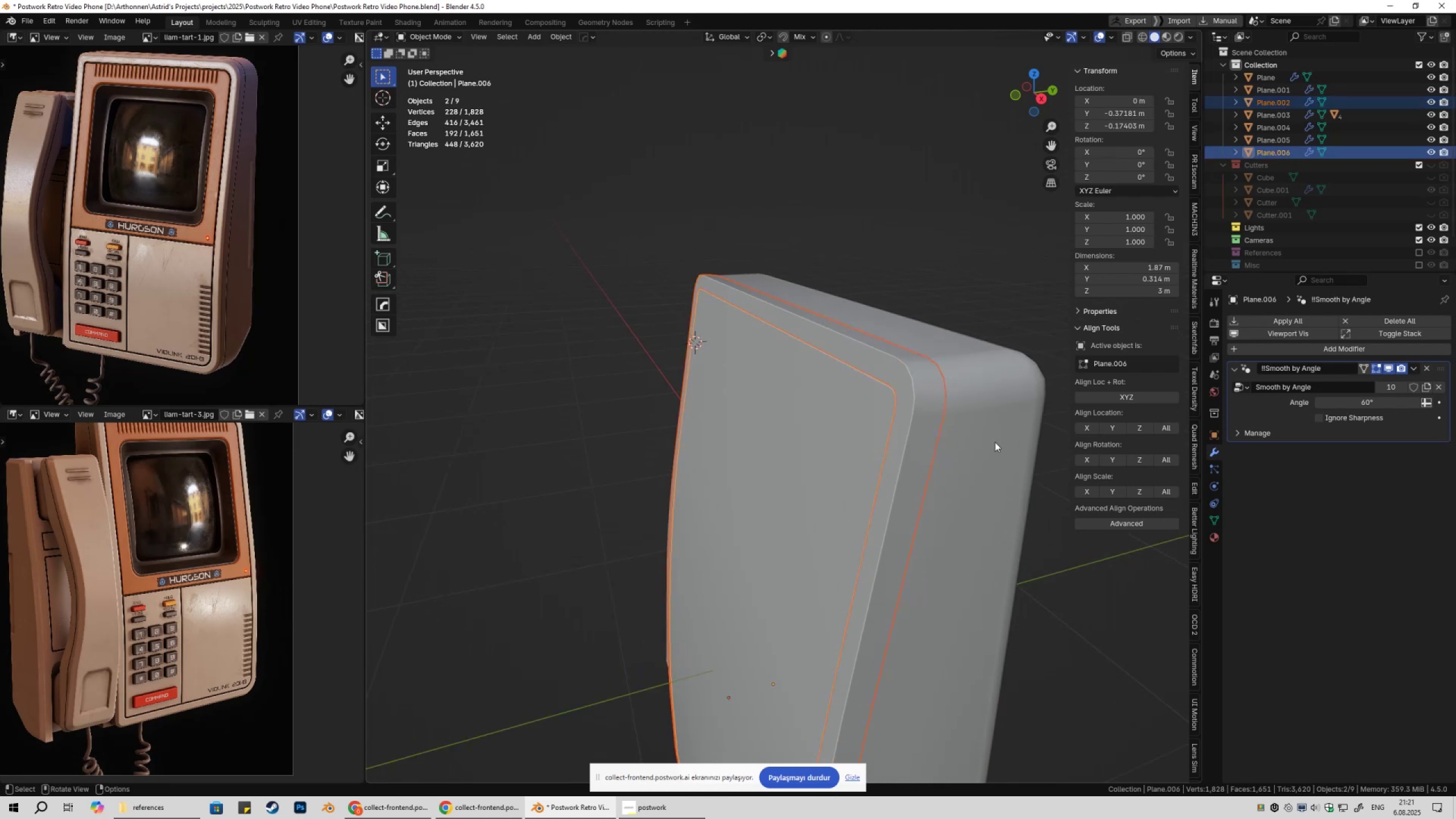 
scroll: coordinate [995, 441], scroll_direction: up, amount: 2.0
 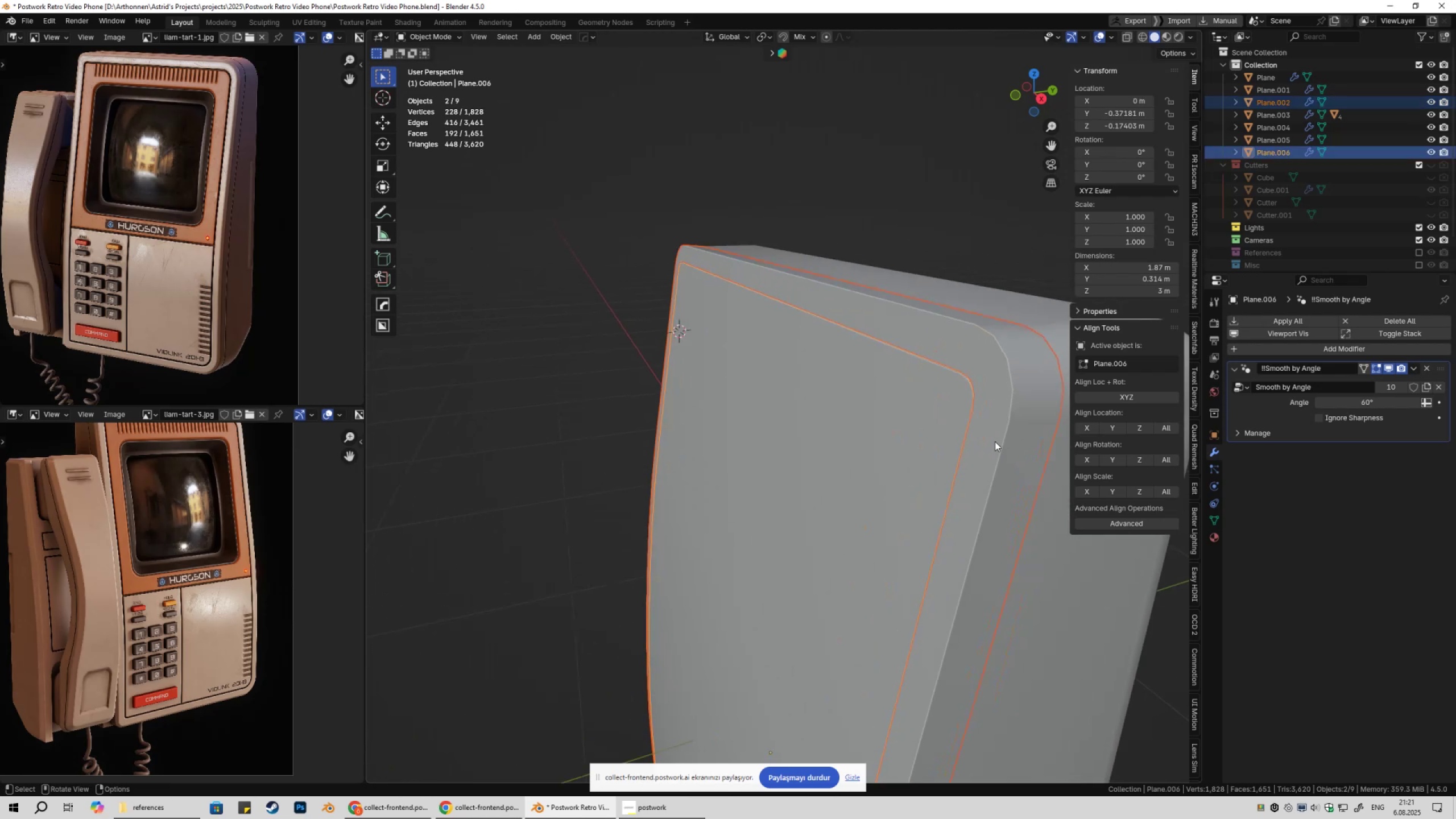 
scroll: coordinate [844, 411], scroll_direction: down, amount: 7.0
 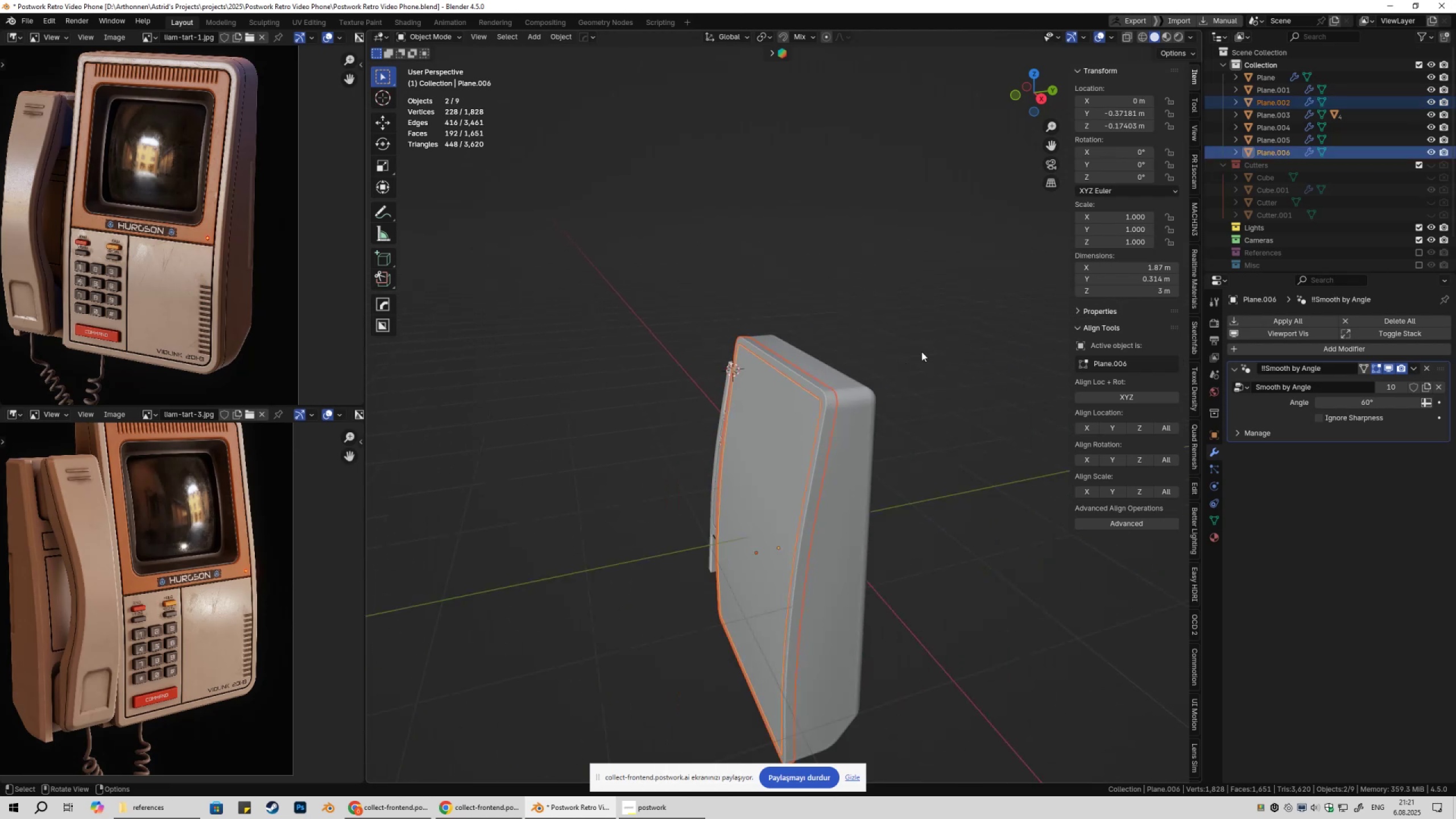 
left_click([921, 351])
 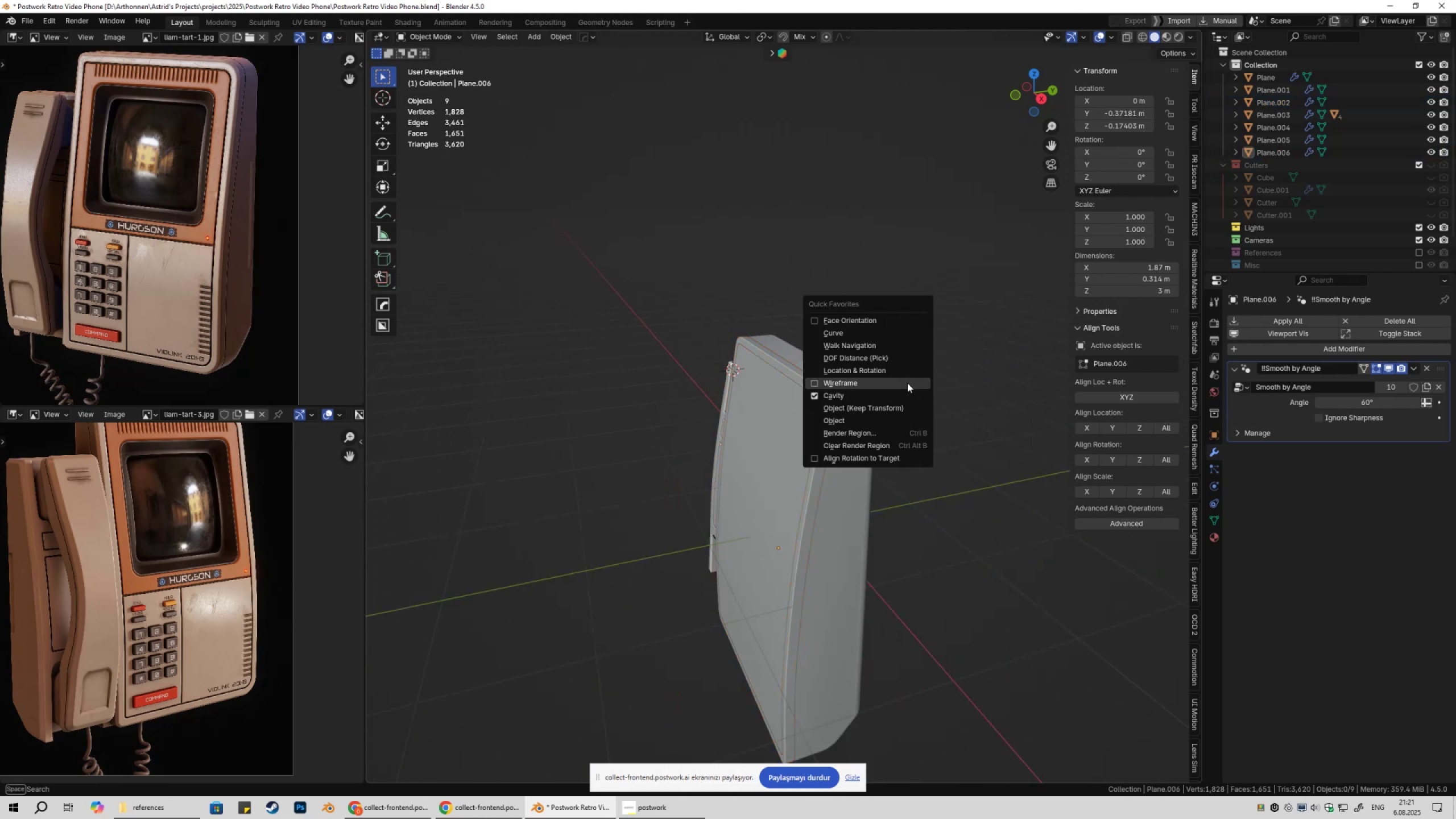 
 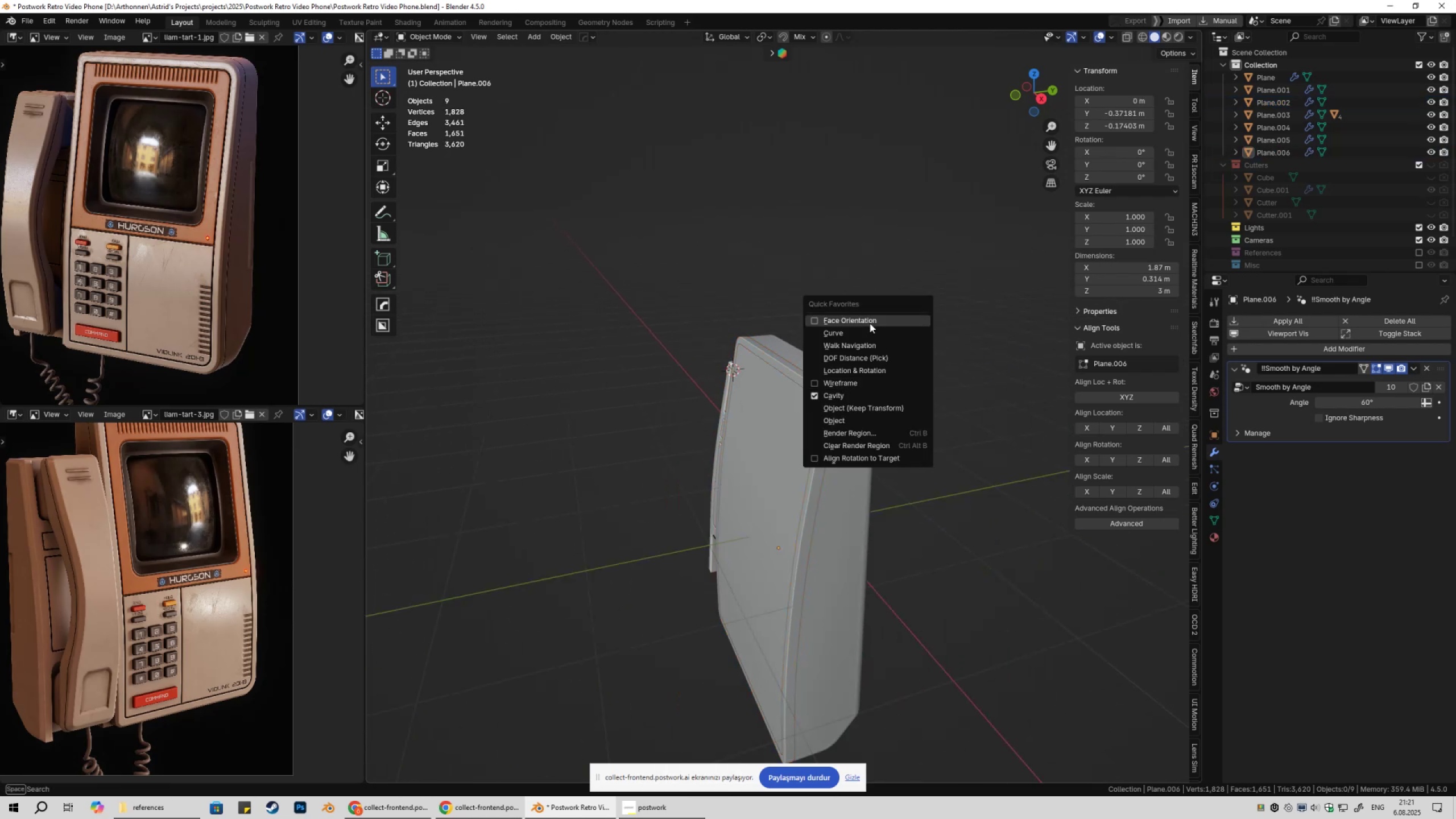 
left_click([870, 323])
 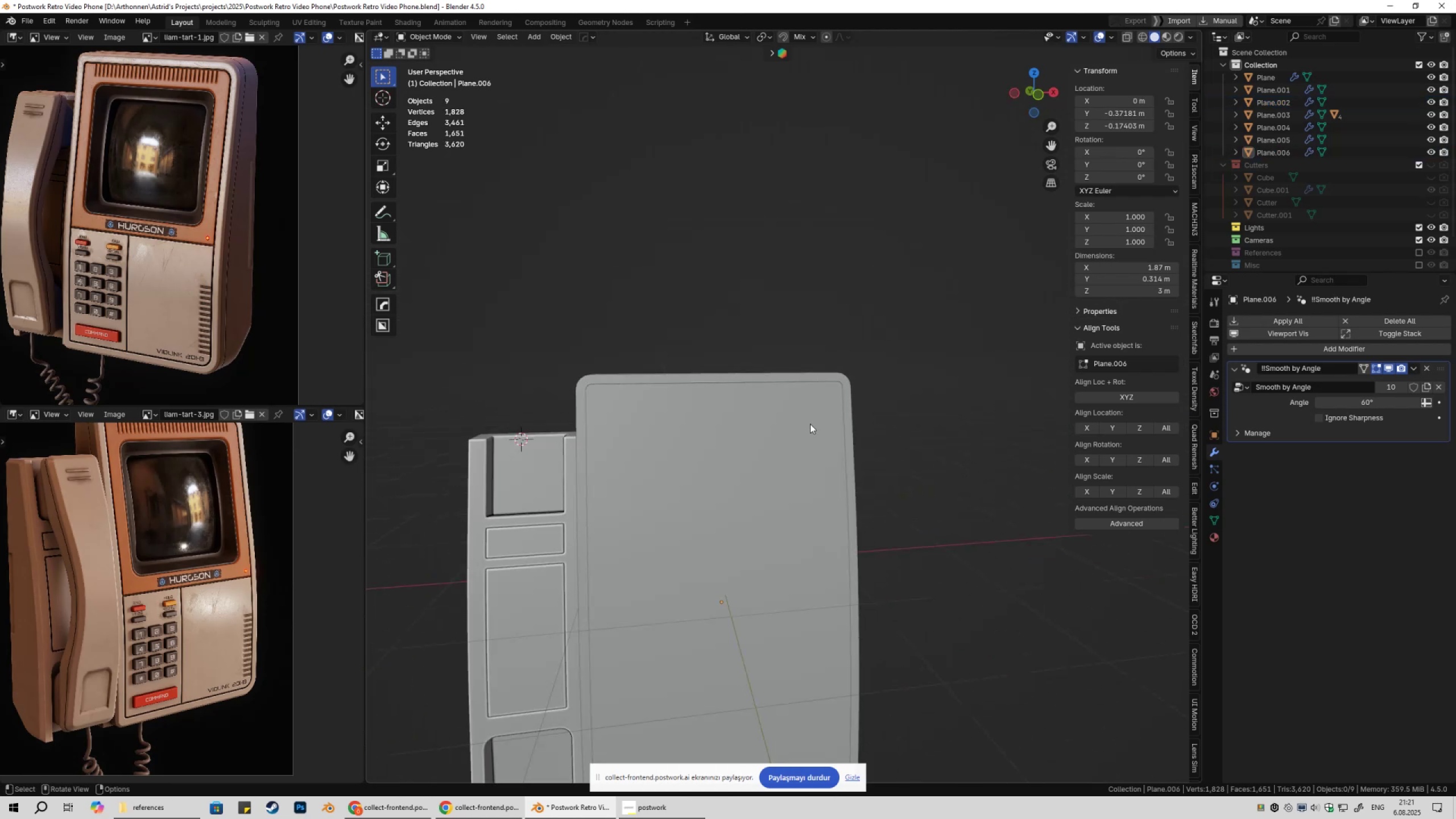 
scroll: coordinate [848, 437], scroll_direction: down, amount: 4.0
 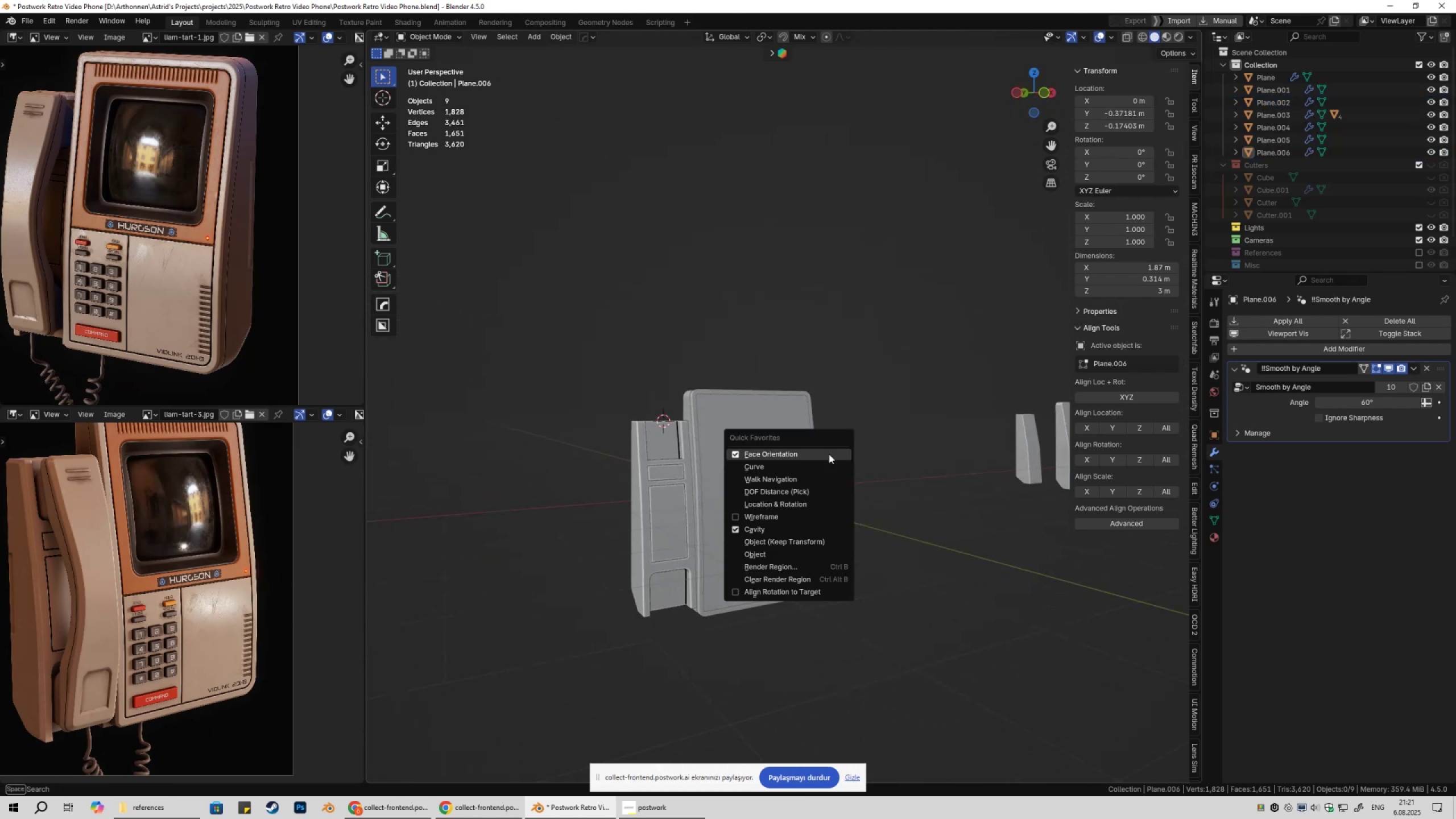 
left_click([829, 453])
 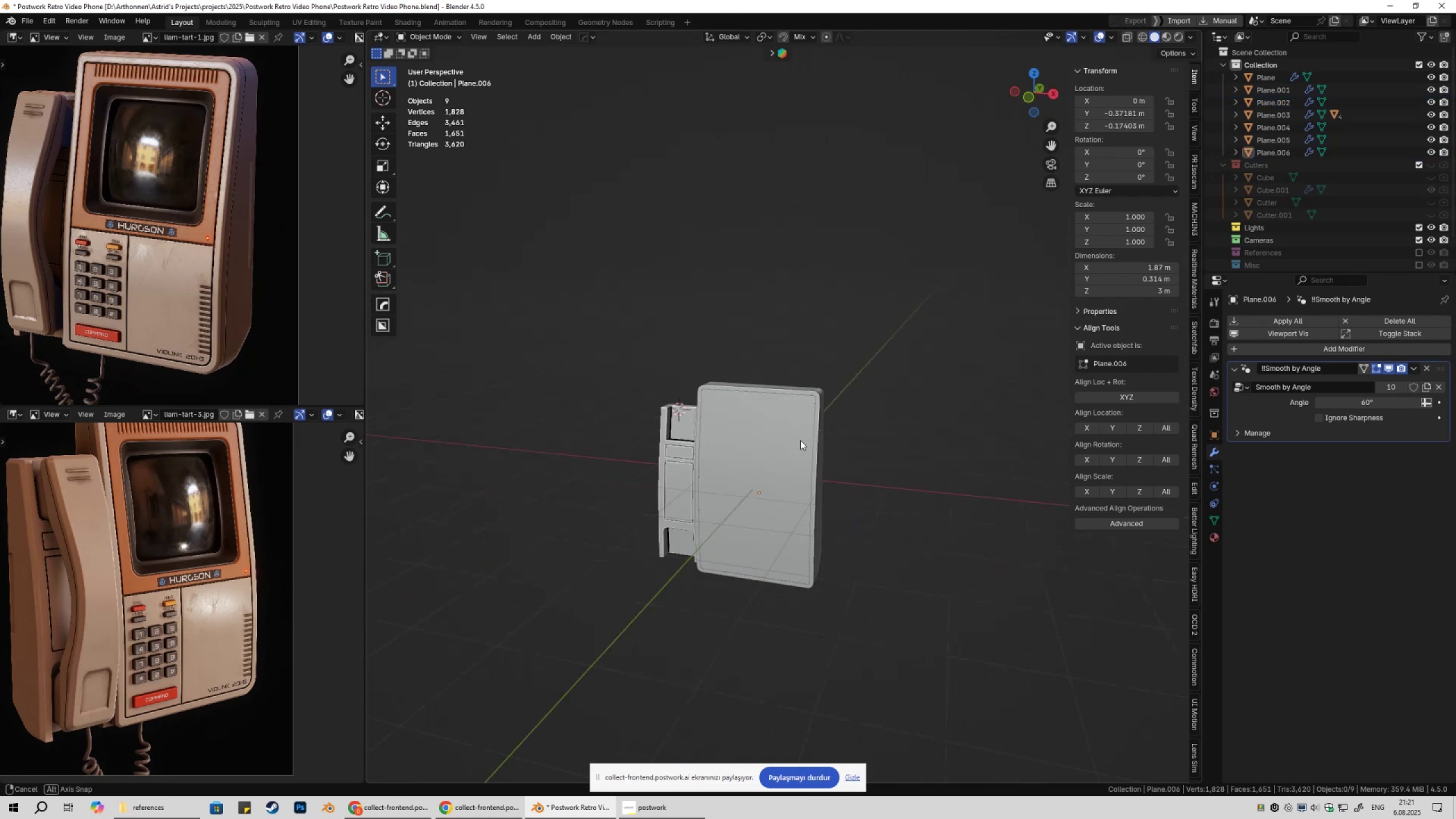 
scroll: coordinate [799, 442], scroll_direction: up, amount: 6.0
 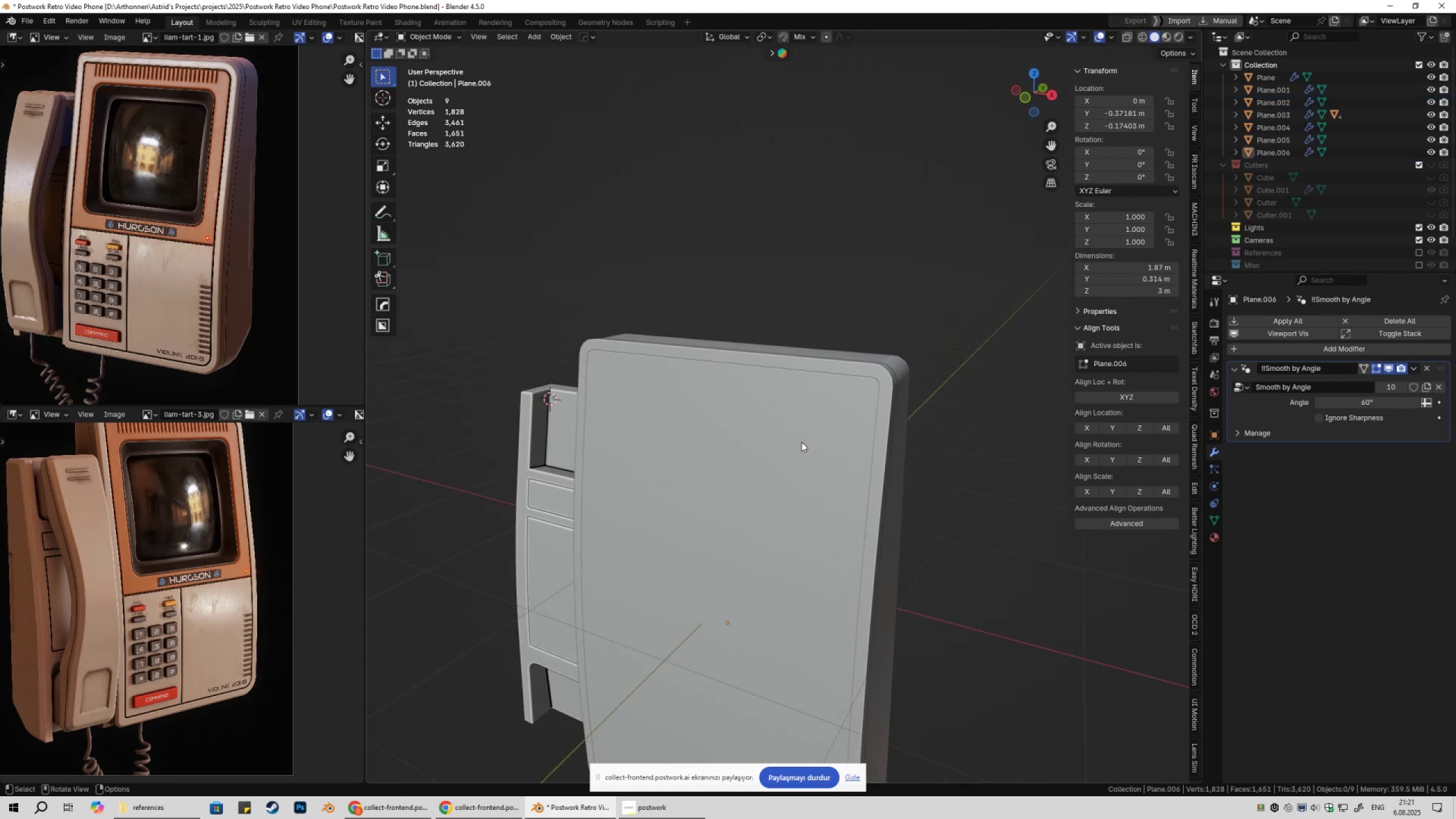 
left_click([801, 442])
 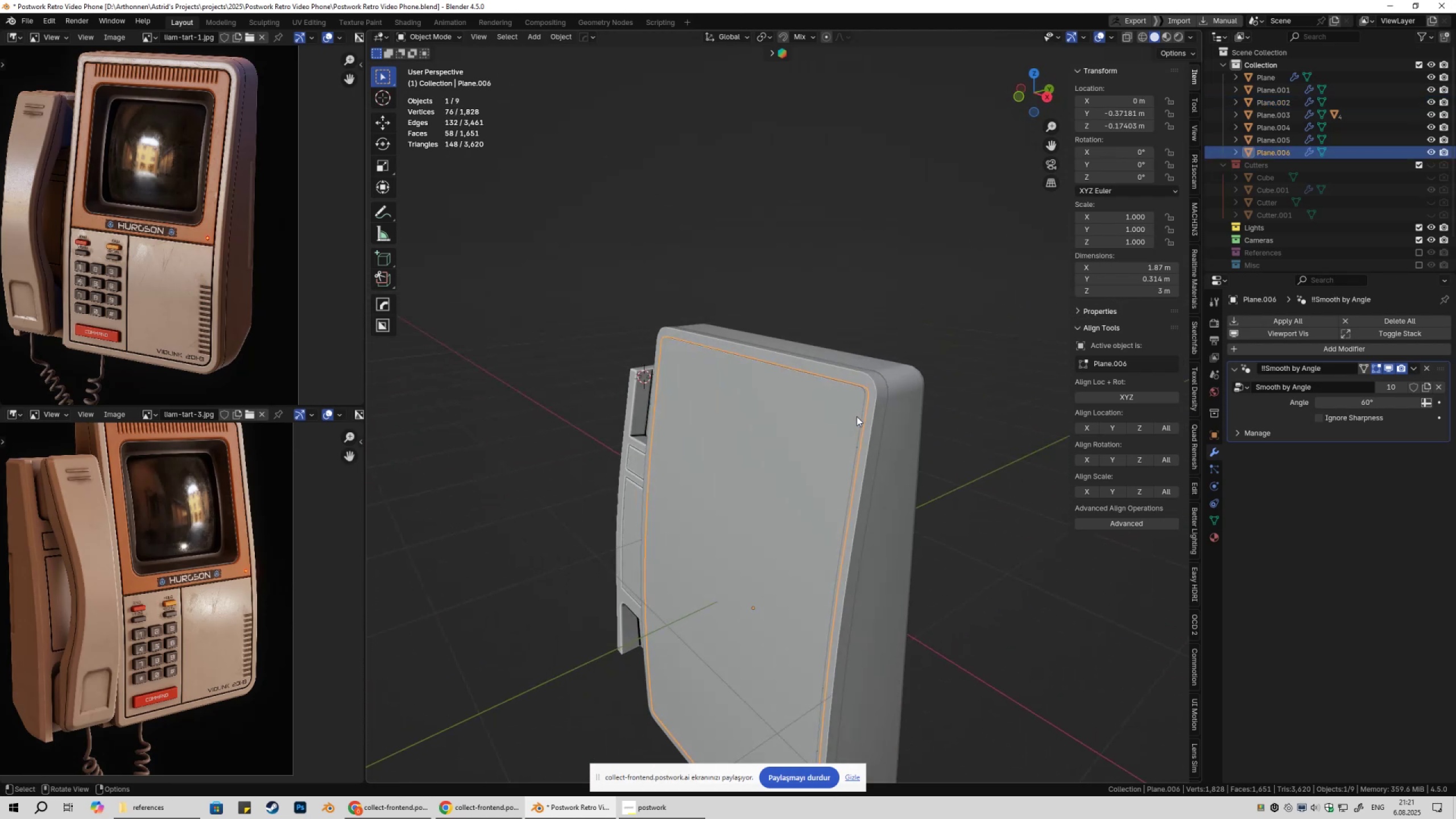 
key(Shift+ShiftLeft)
 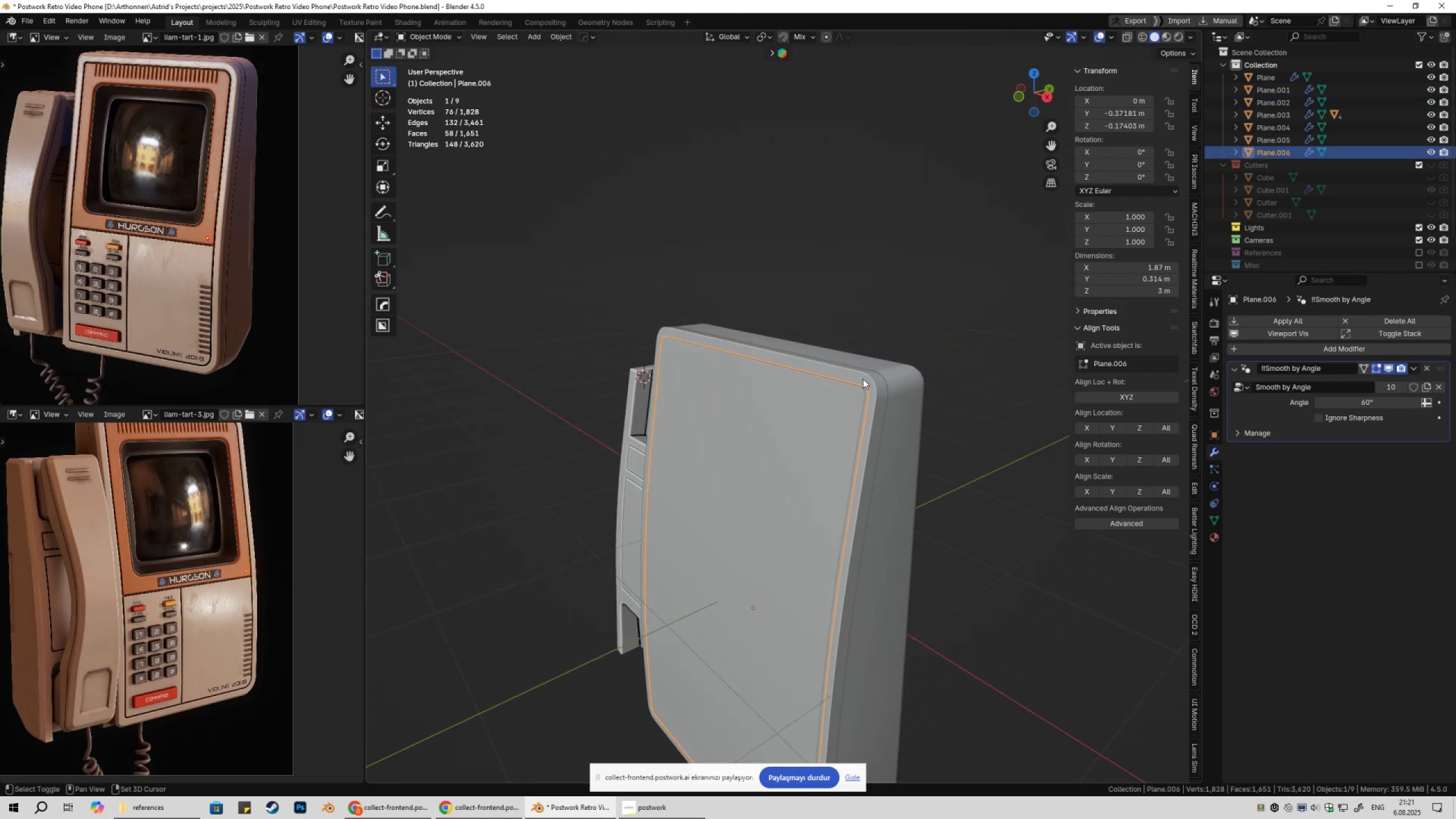 
left_click([863, 379])
 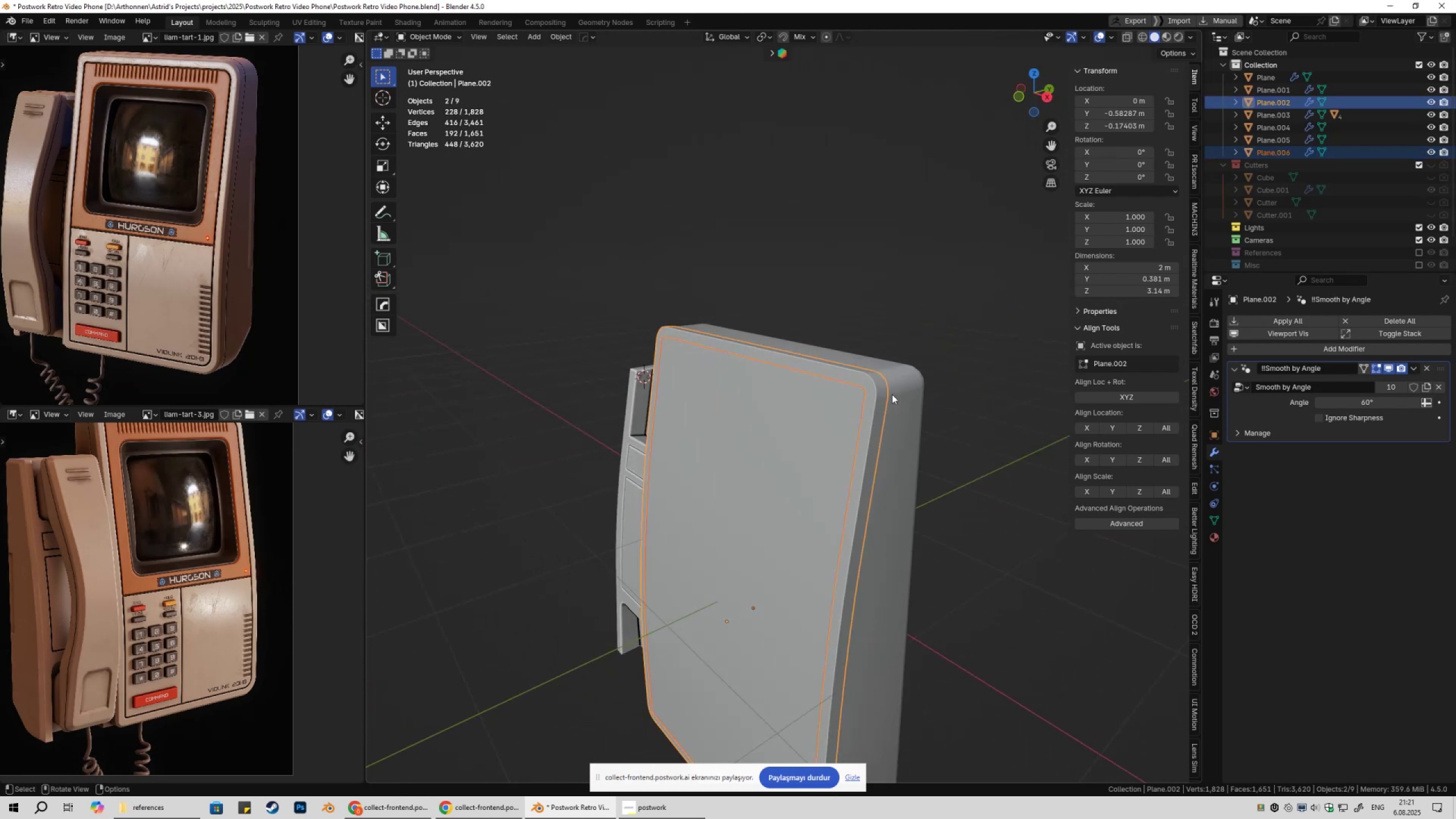 
scroll: coordinate [903, 419], scroll_direction: up, amount: 4.0
 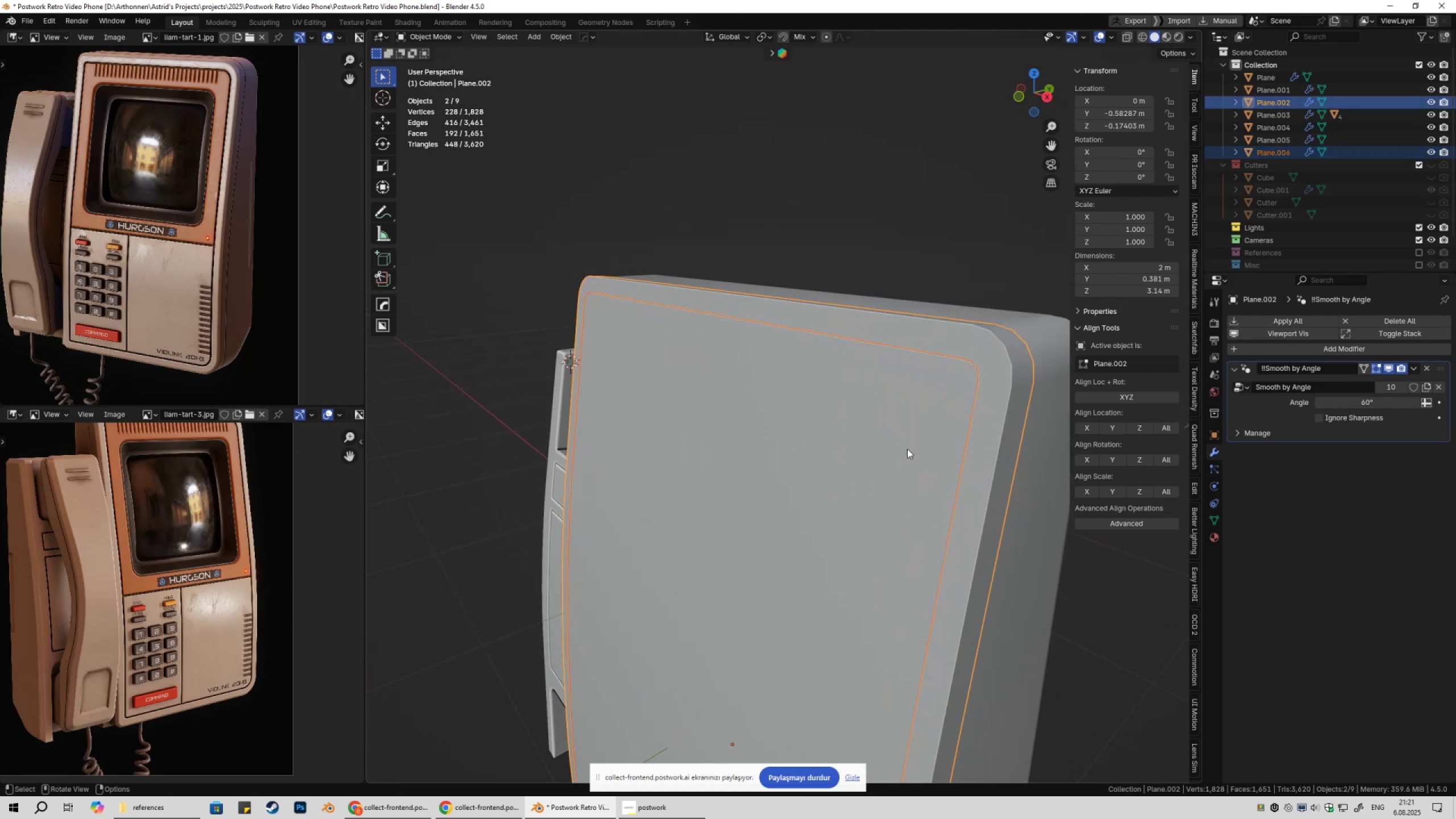 
key(Shift+ShiftLeft)
 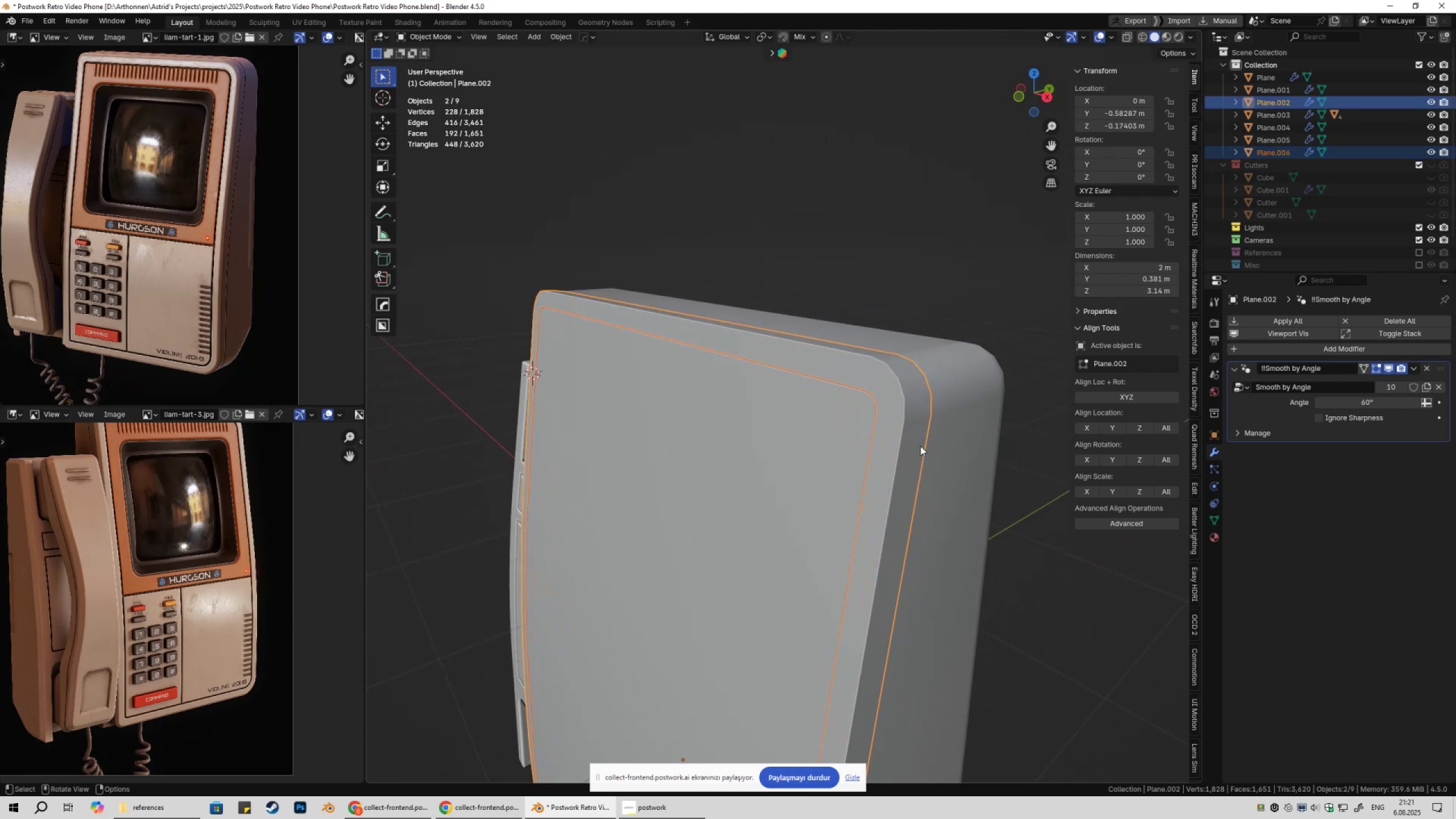 
key(Q)
 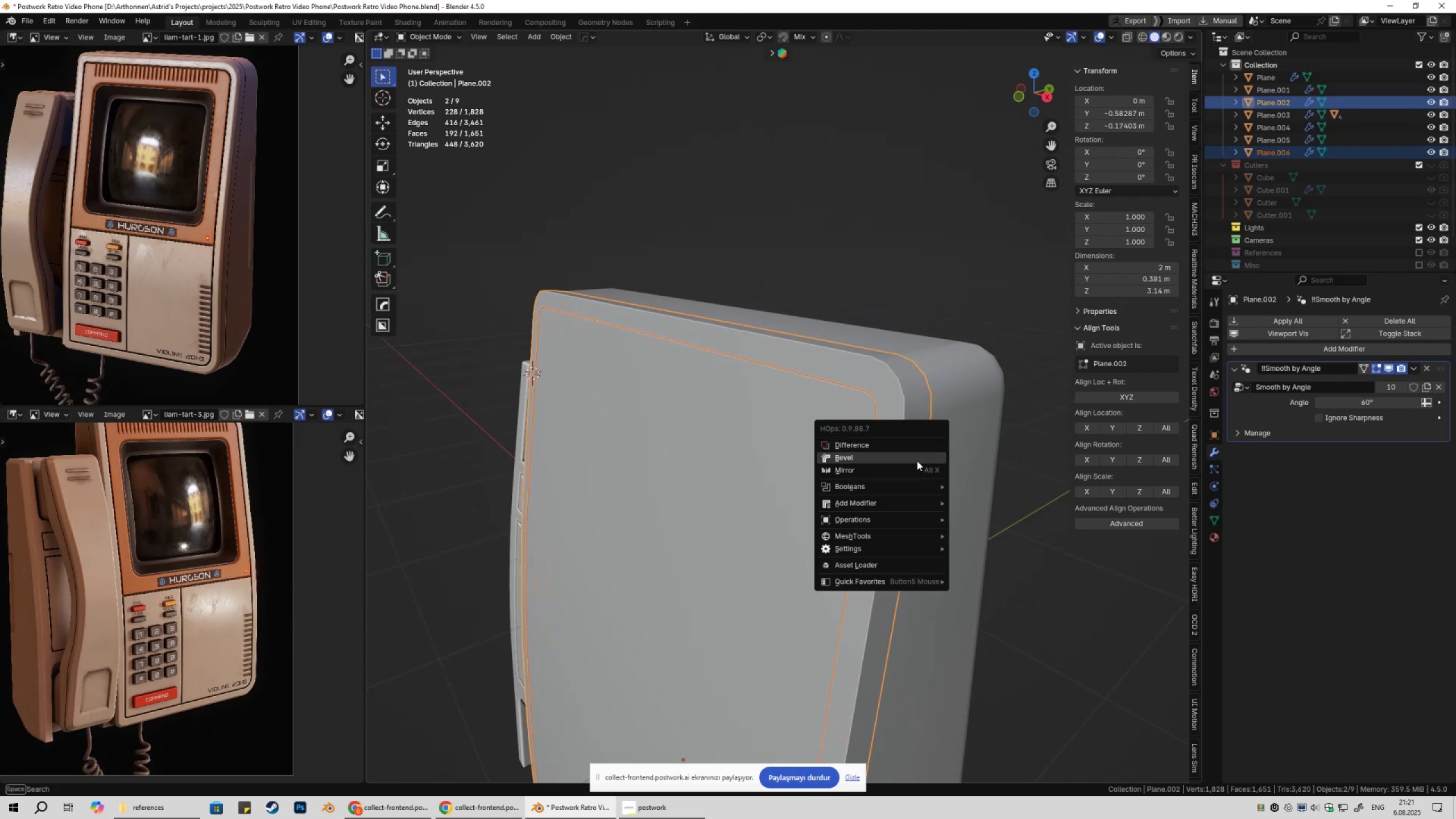 
left_click([917, 461])
 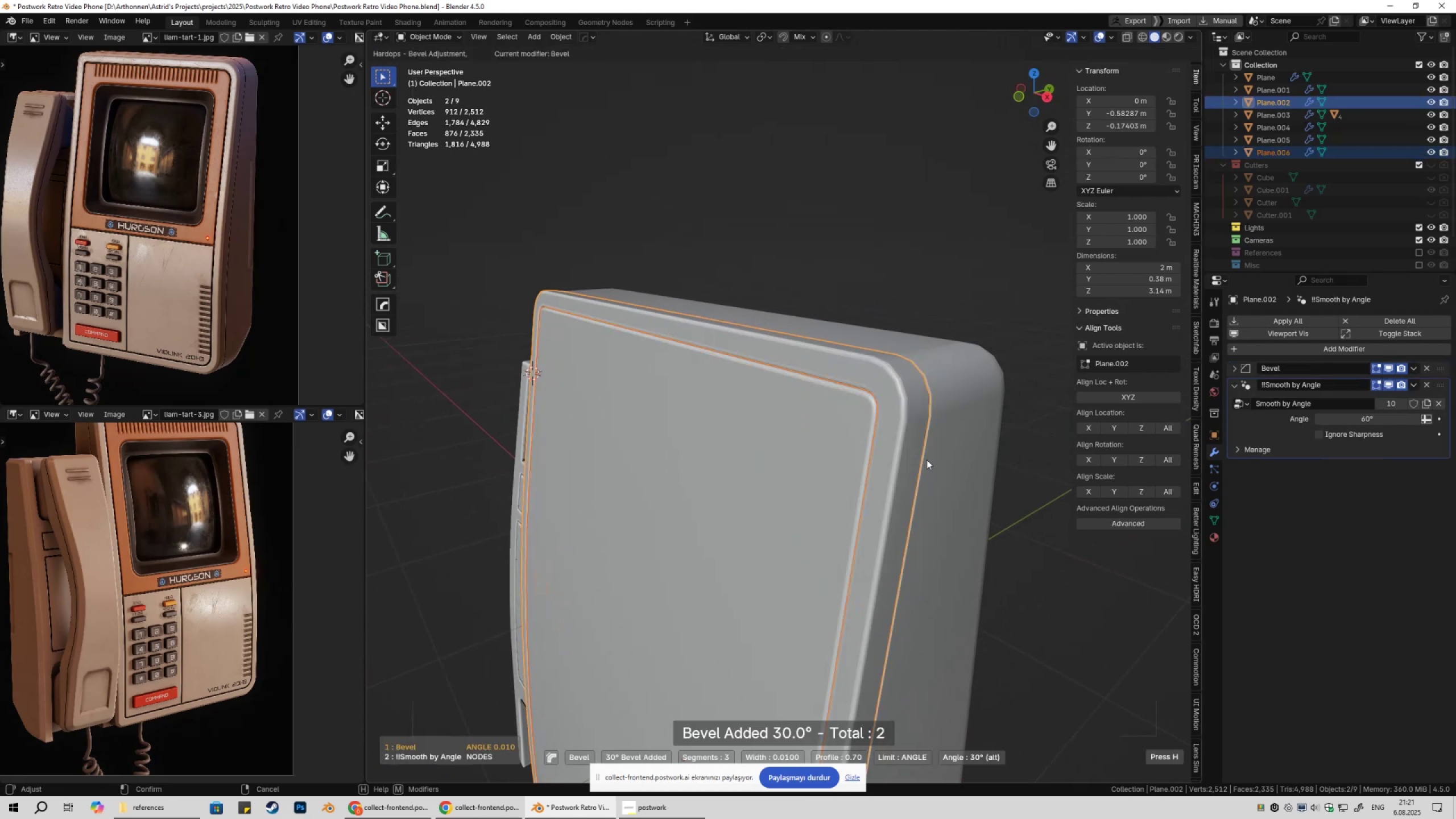 
hold_key(key=ShiftLeft, duration=1.54)
 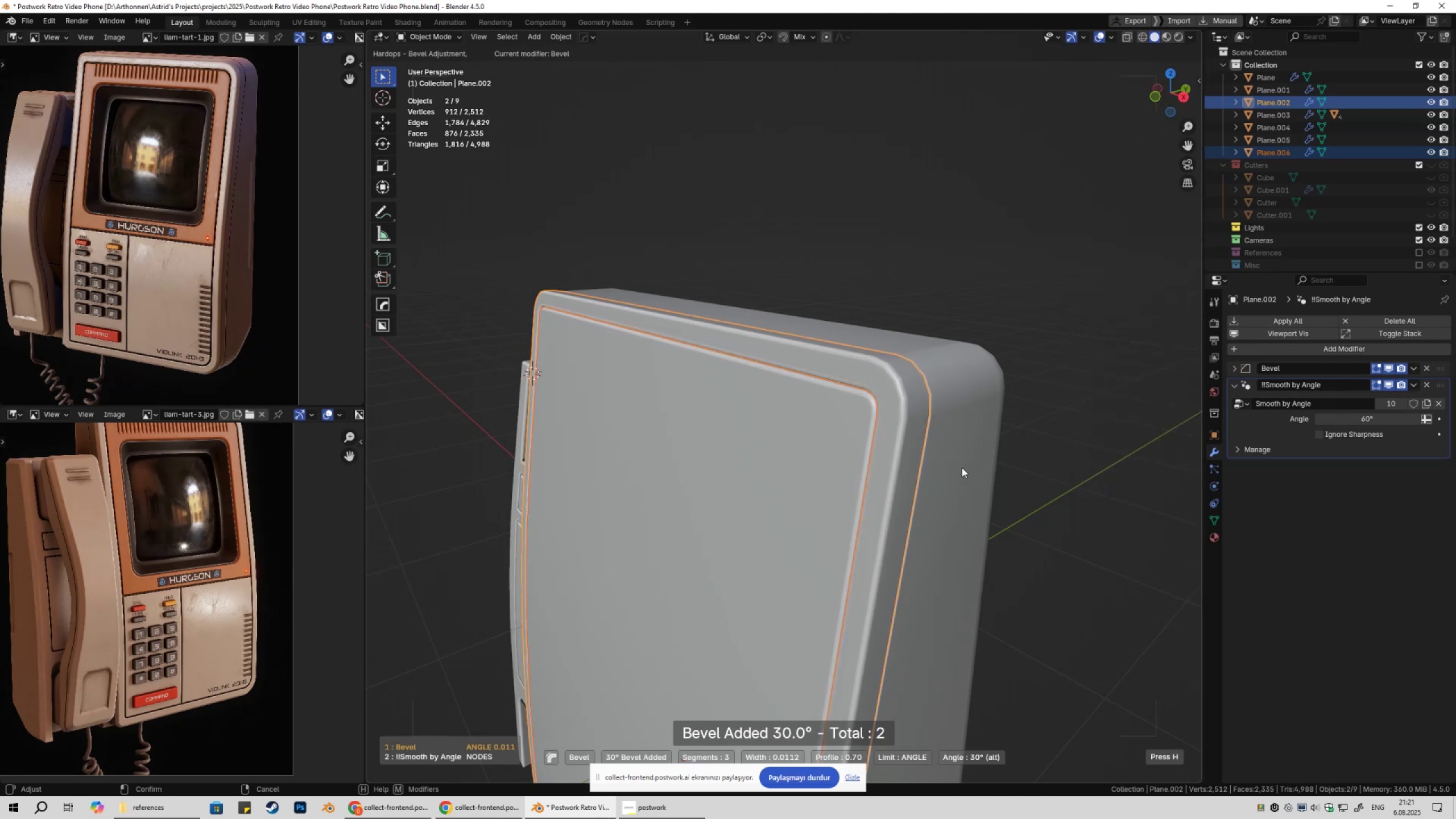 
hold_key(key=ShiftLeft, duration=1.52)
 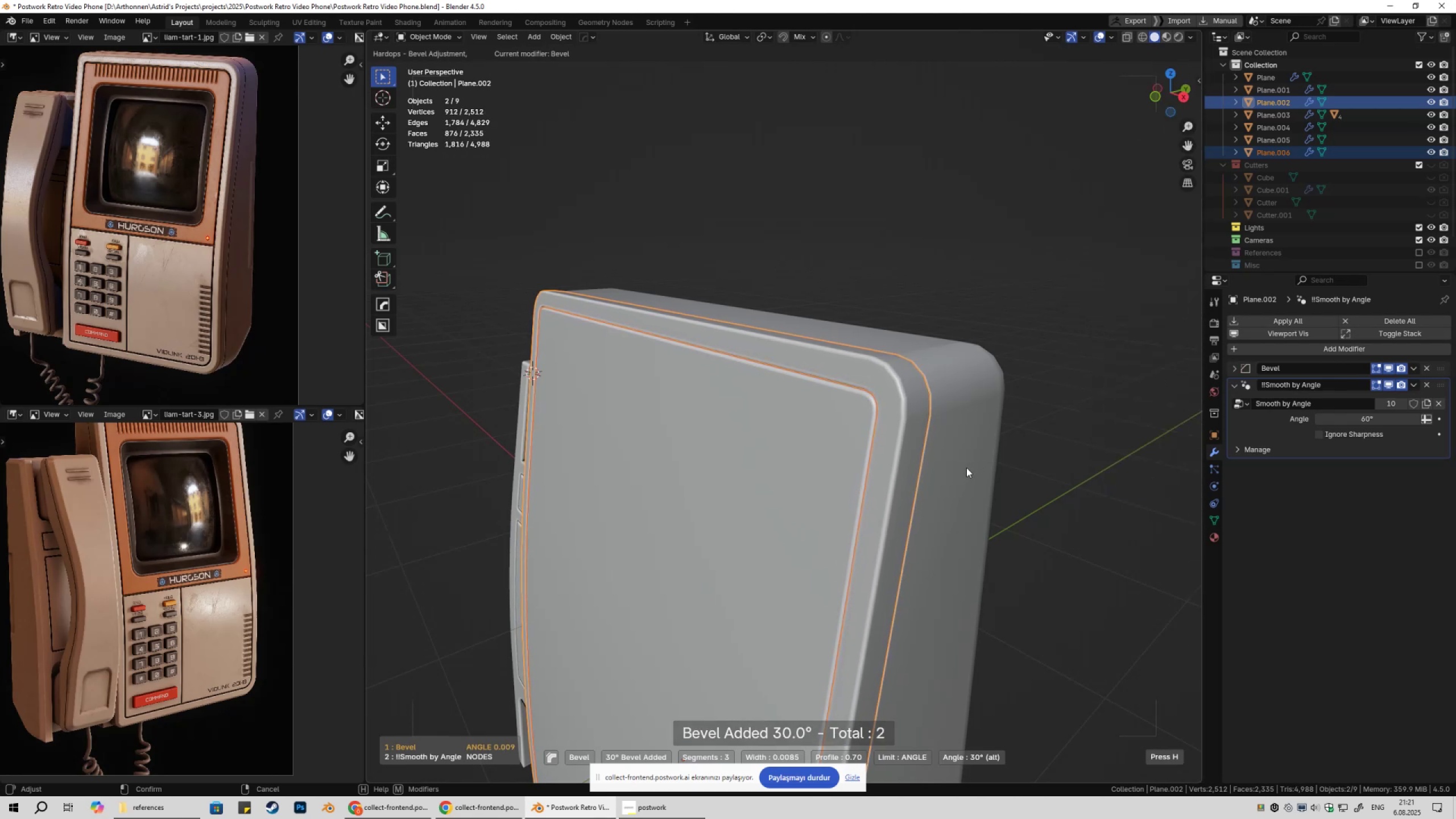 
key(Shift+ShiftLeft)
 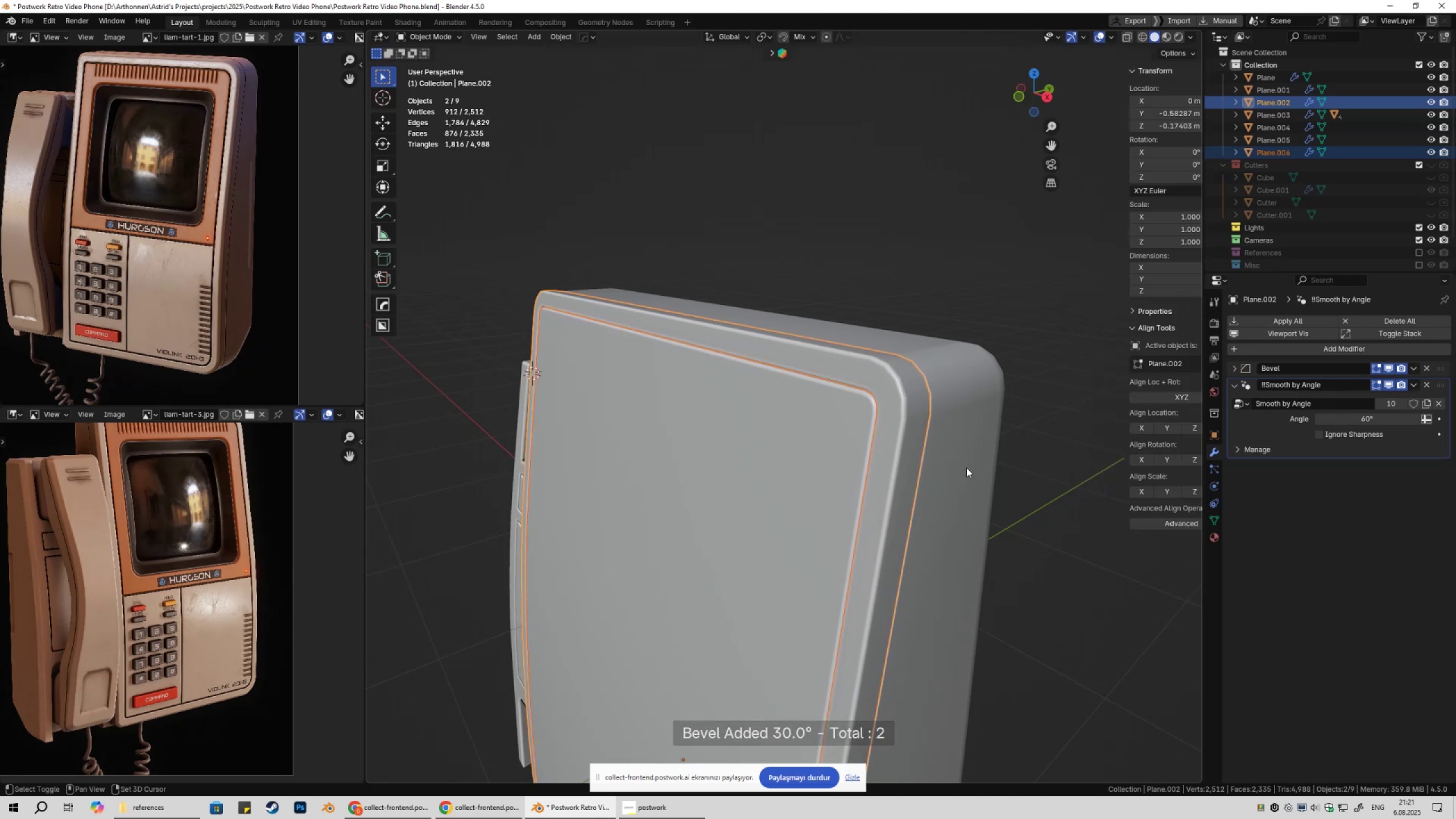 
key(Shift+ShiftLeft)
 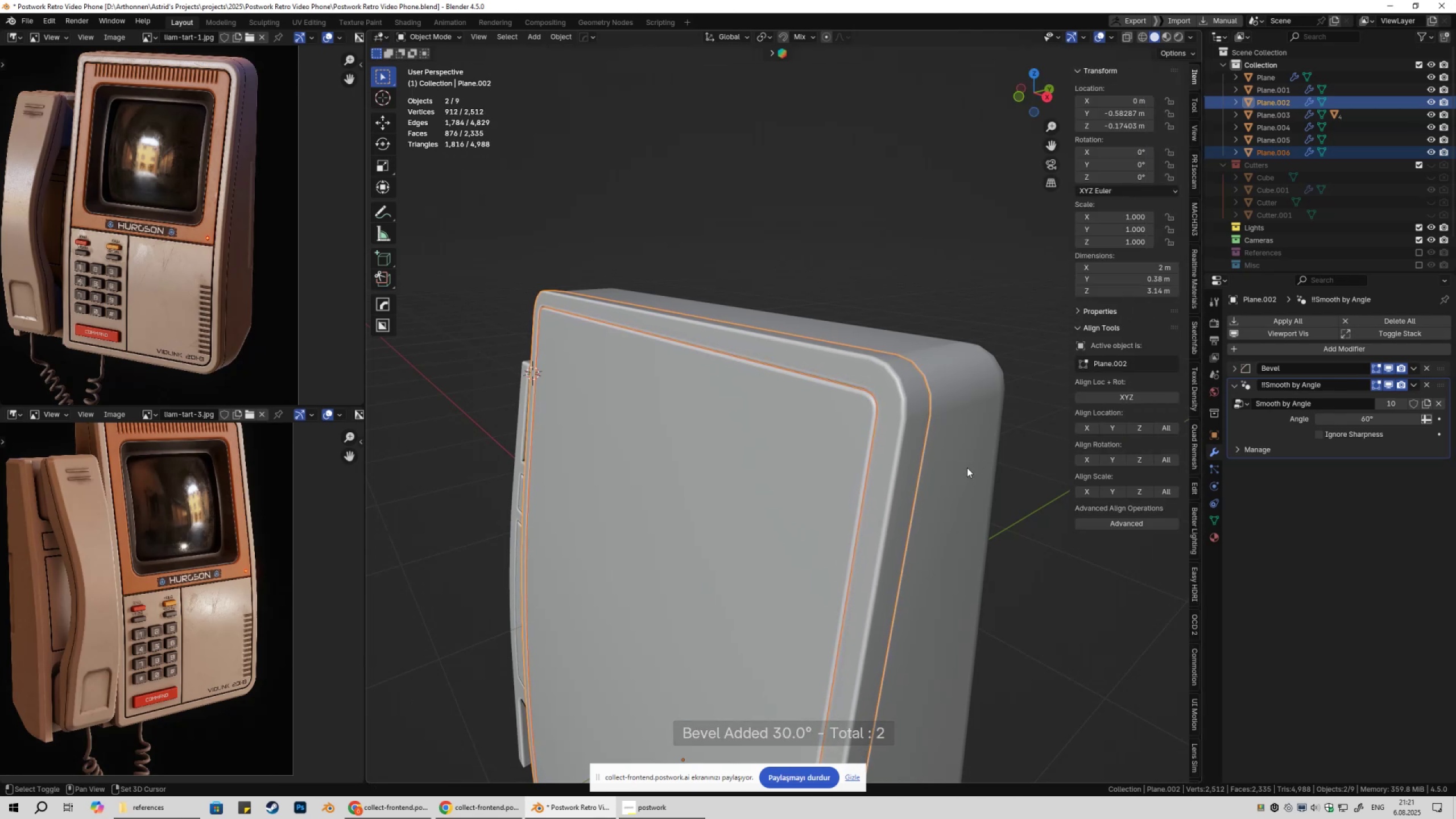 
key(Shift+ShiftLeft)
 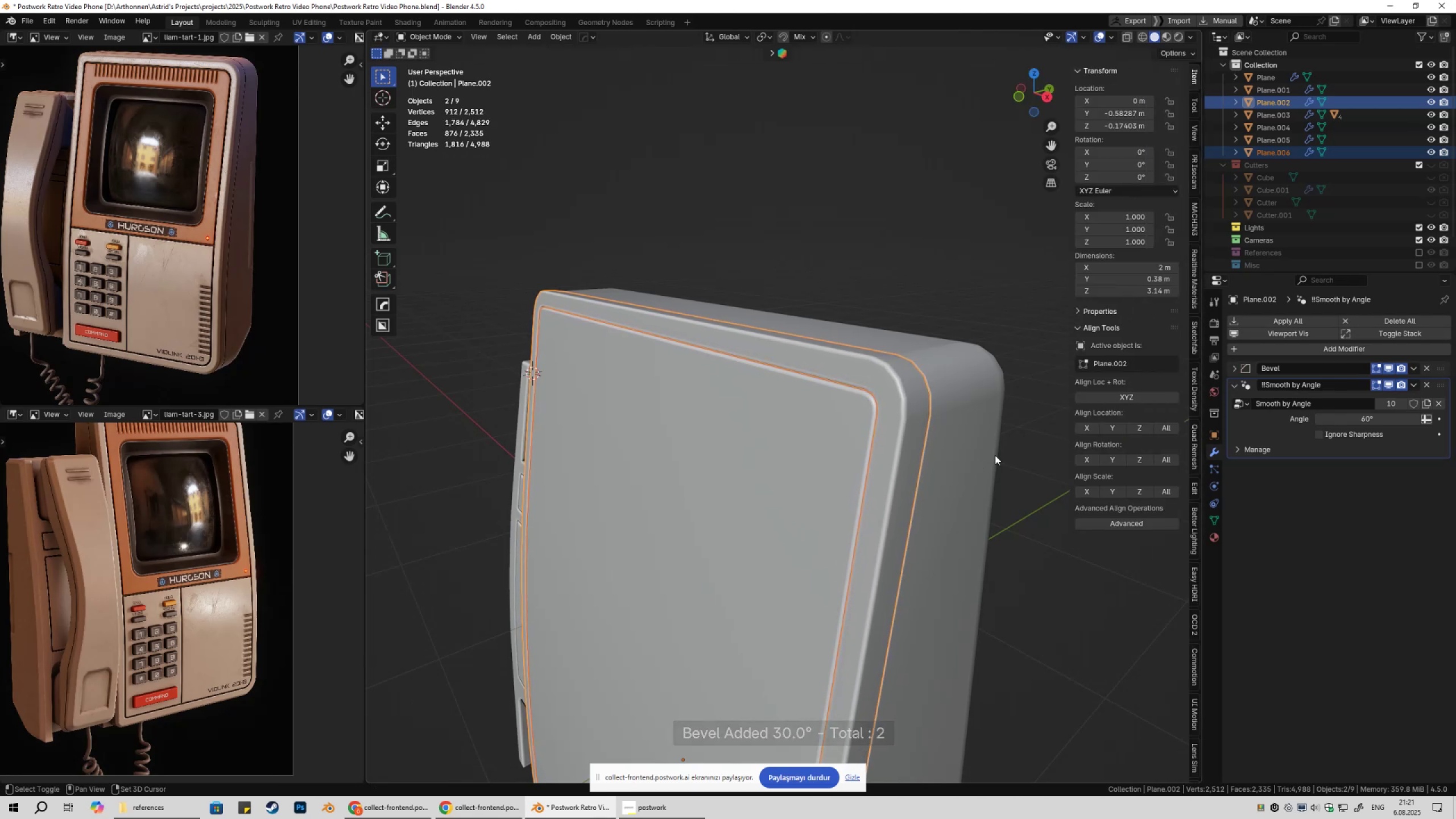 
left_click([966, 468])
 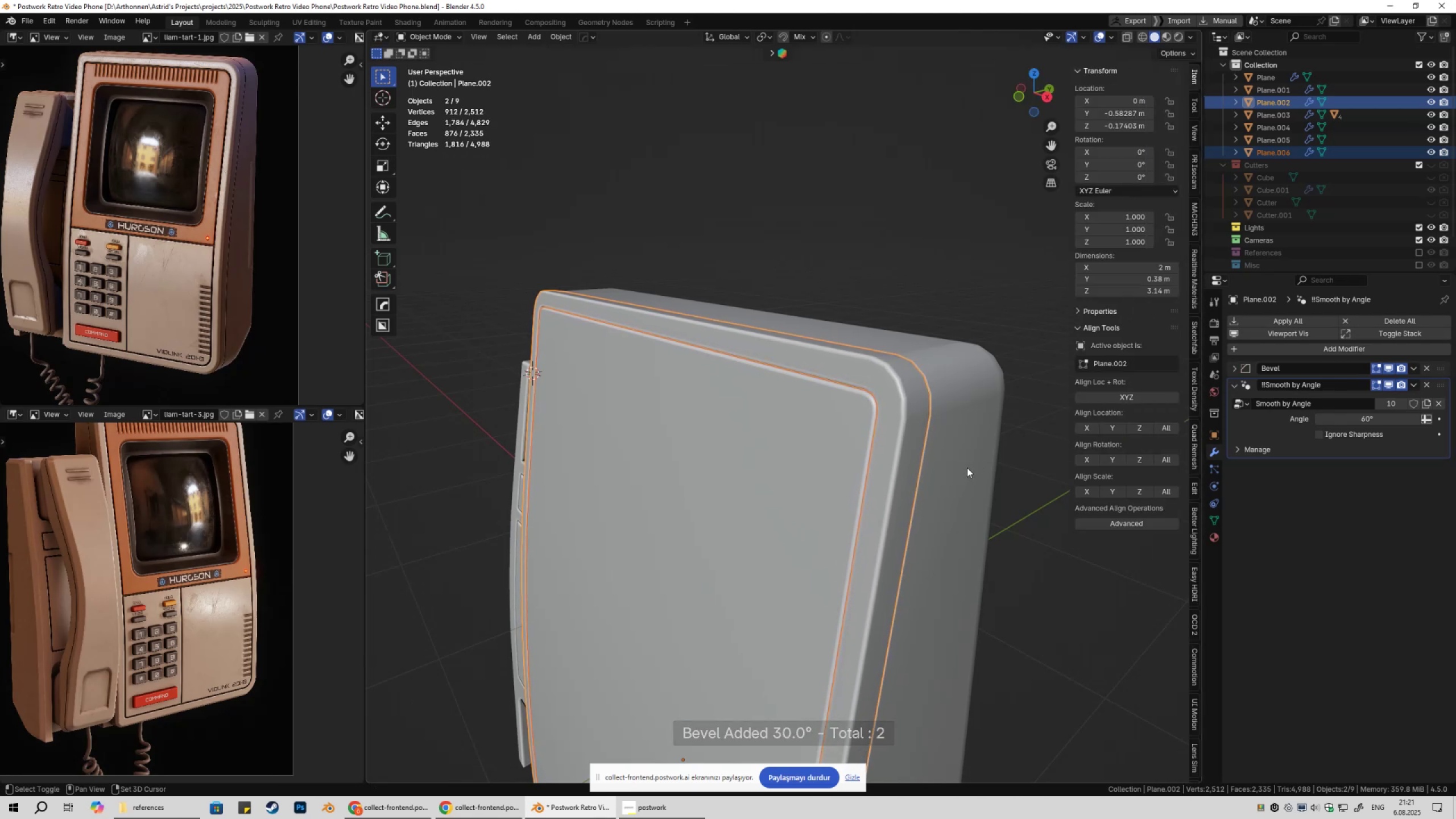 
key(Shift+ShiftLeft)
 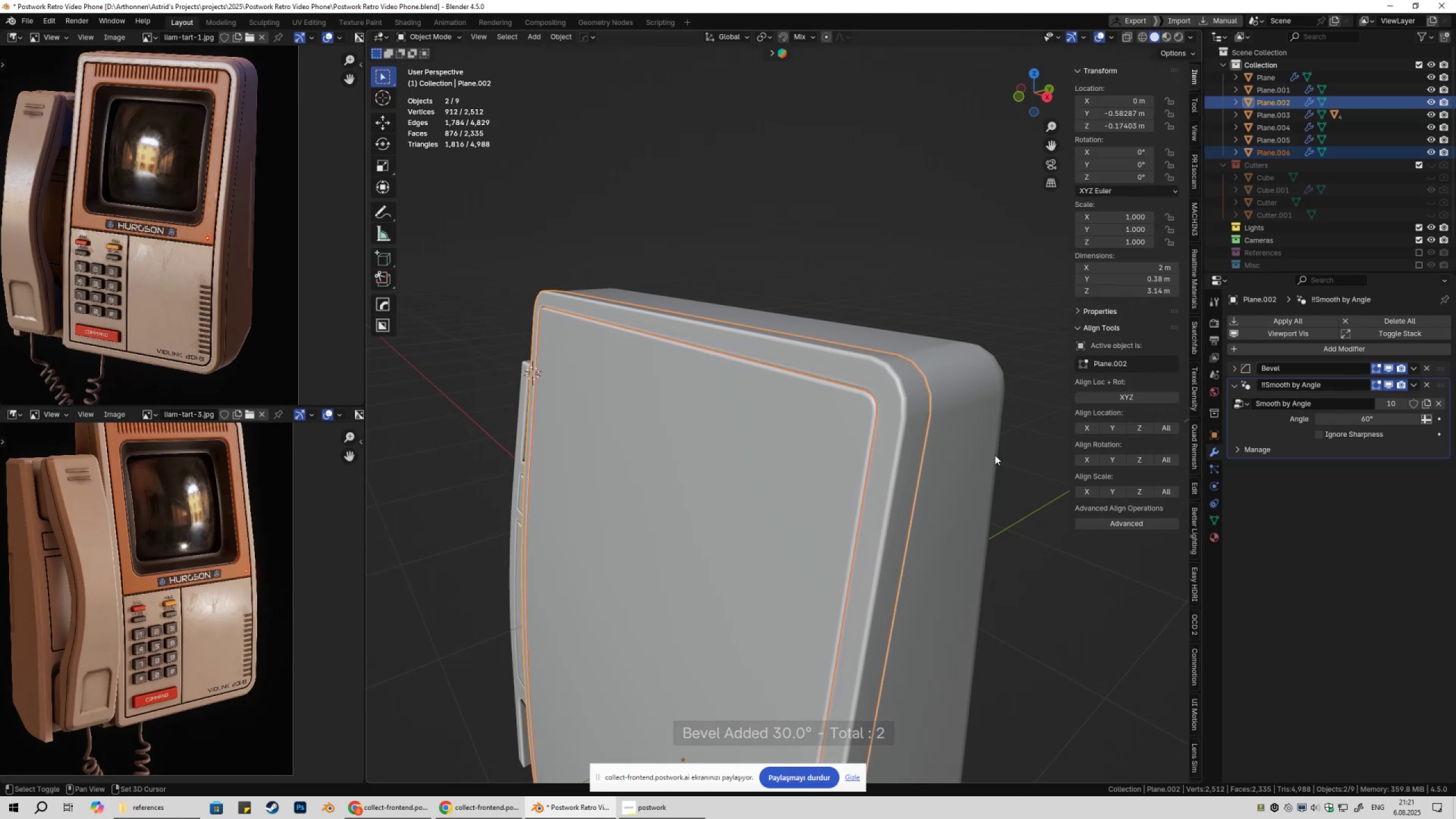 
key(Shift+ShiftLeft)
 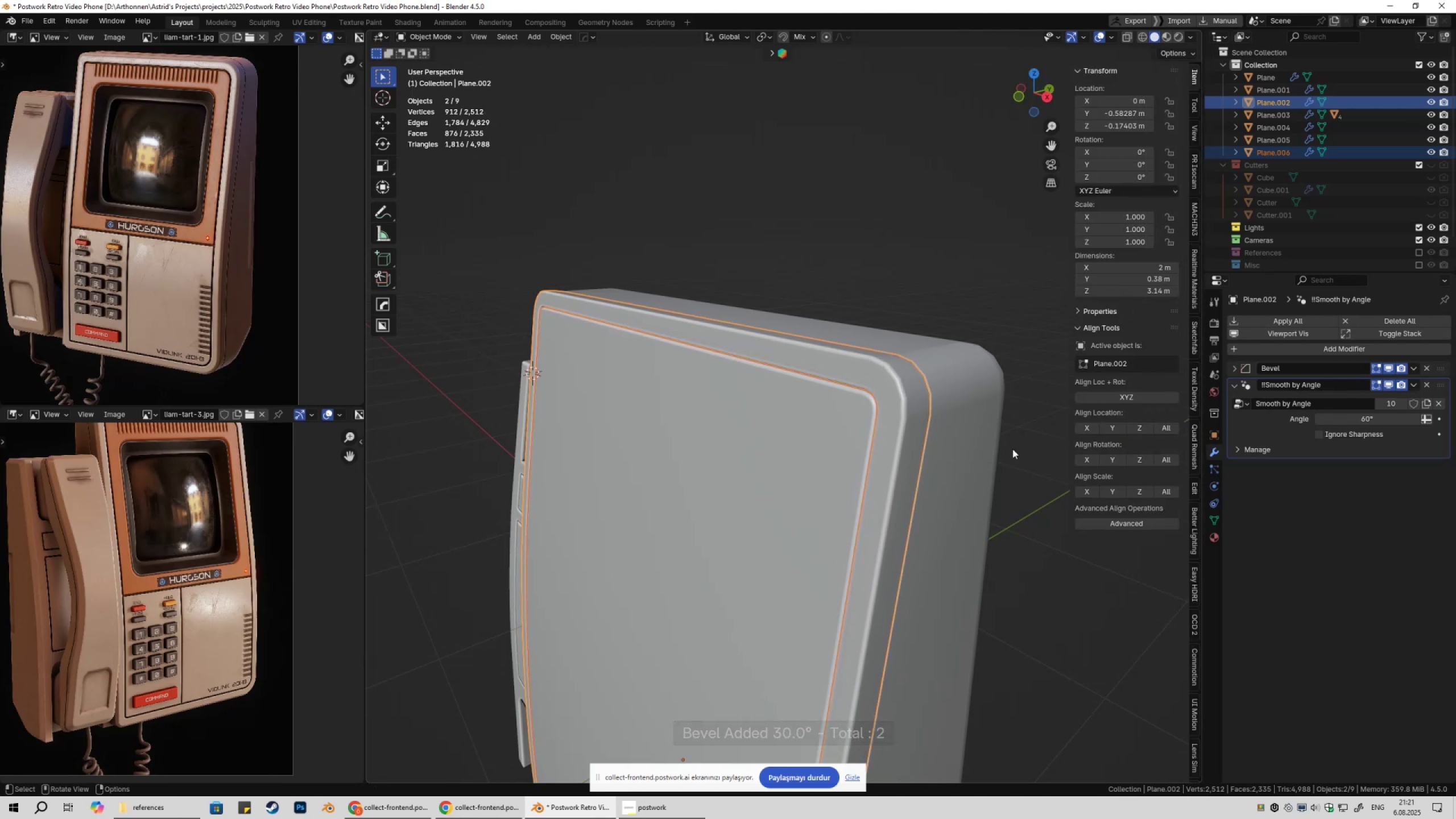 
key(Shift+ShiftLeft)
 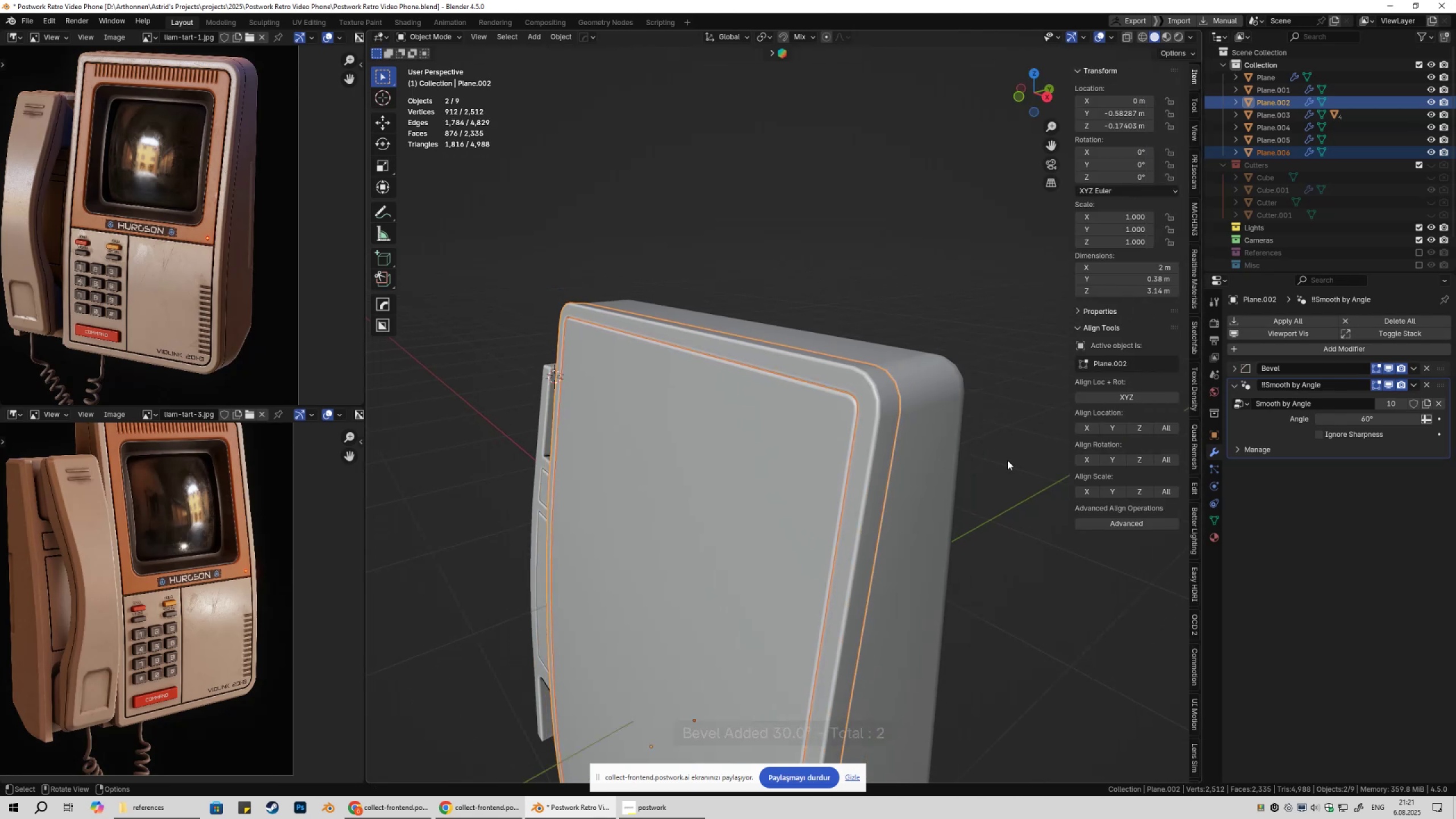 
scroll: coordinate [1008, 459], scroll_direction: down, amount: 4.0
 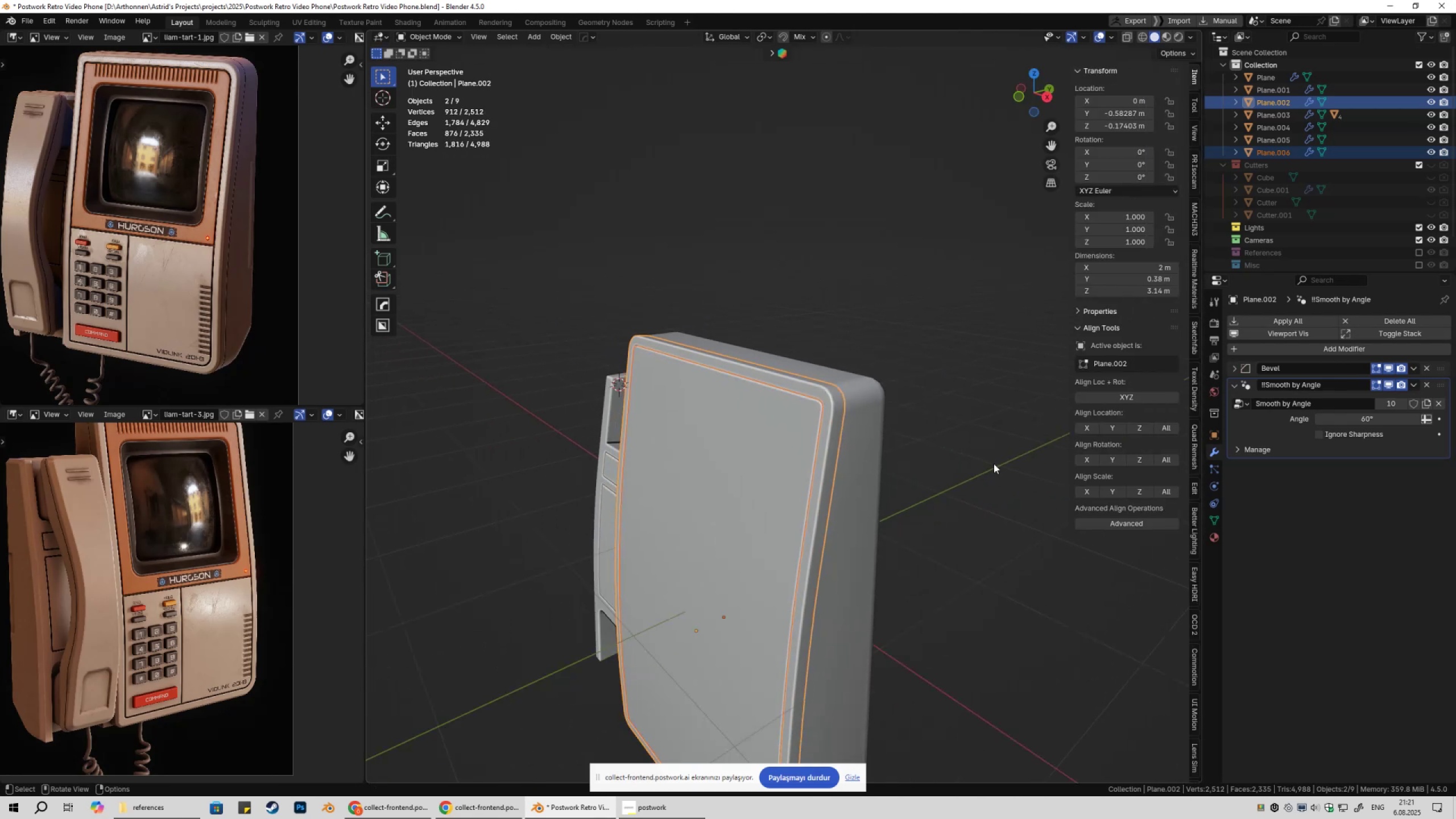 
left_click([994, 464])
 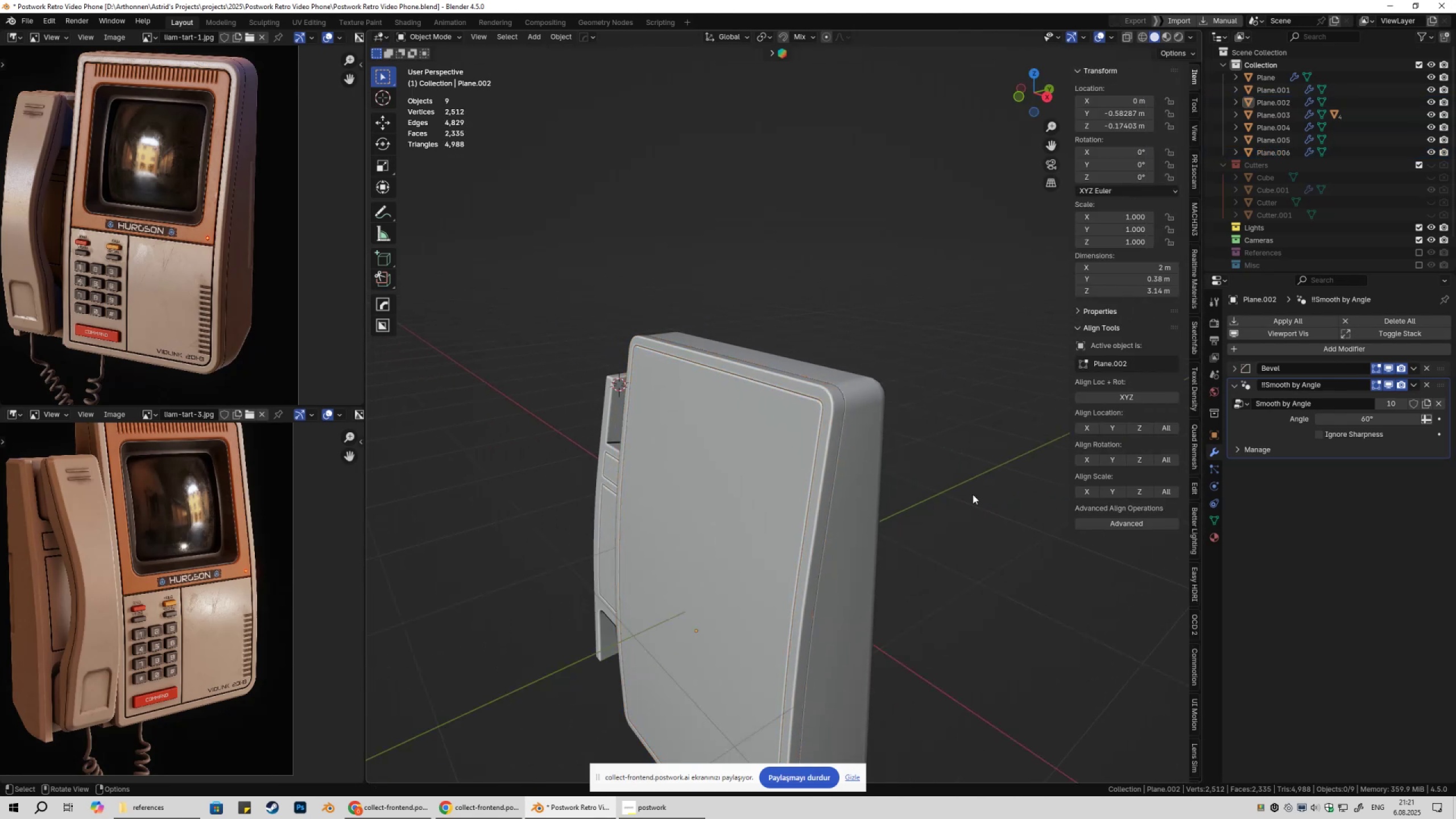 
hold_key(key=ShiftLeft, duration=0.32)
 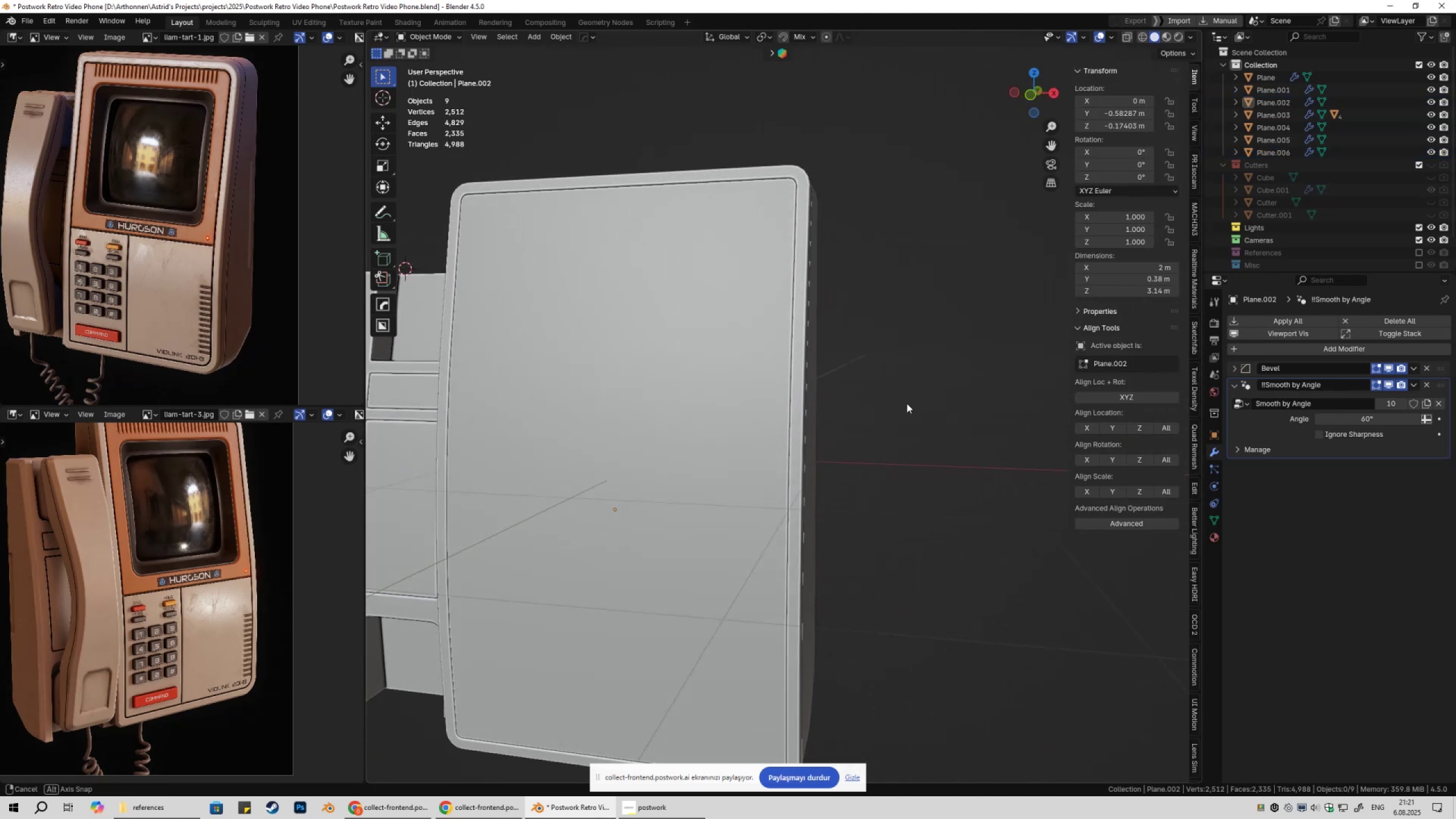 
scroll: coordinate [909, 421], scroll_direction: down, amount: 4.0
 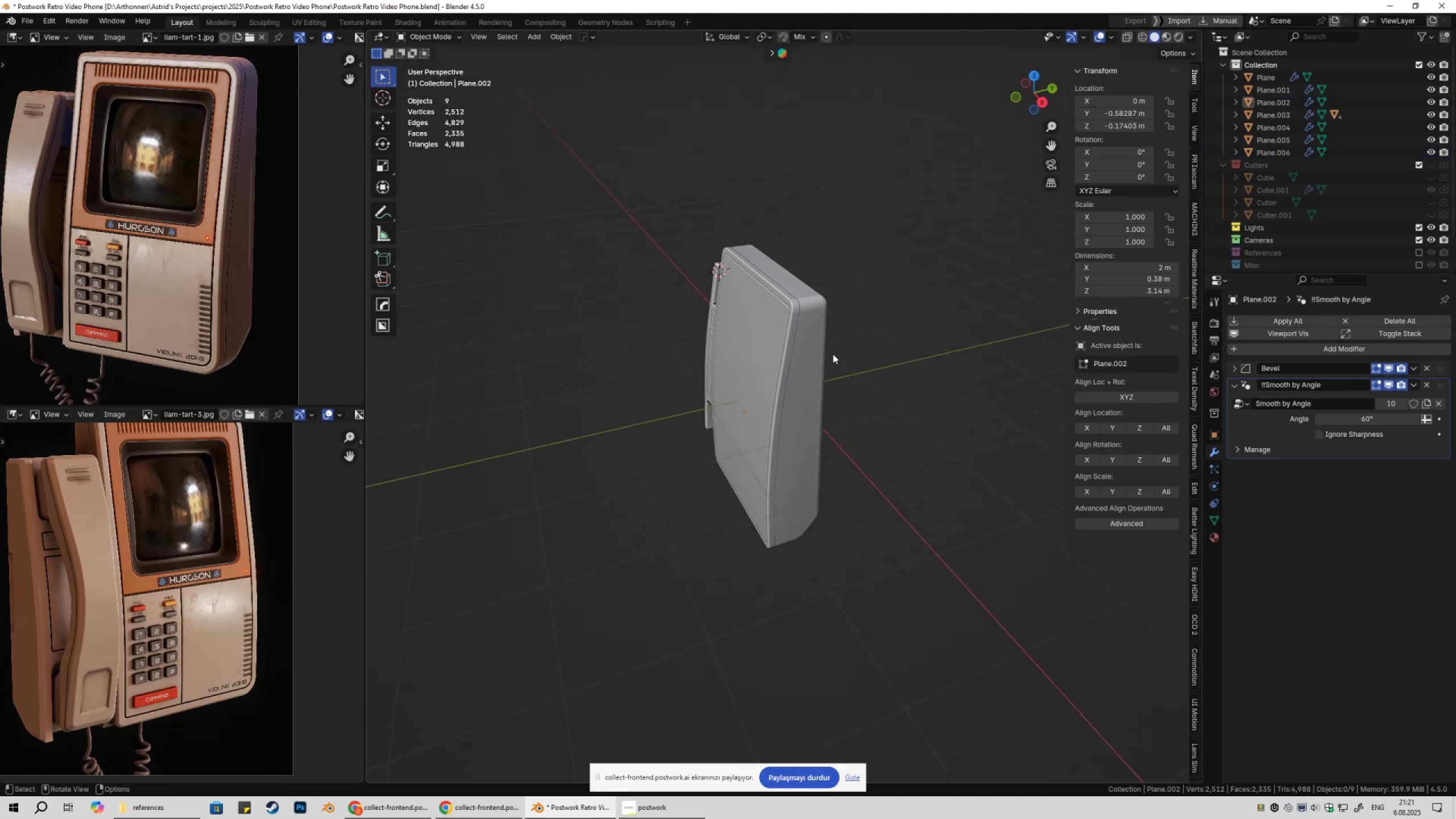 
scroll: coordinate [829, 346], scroll_direction: up, amount: 3.0
 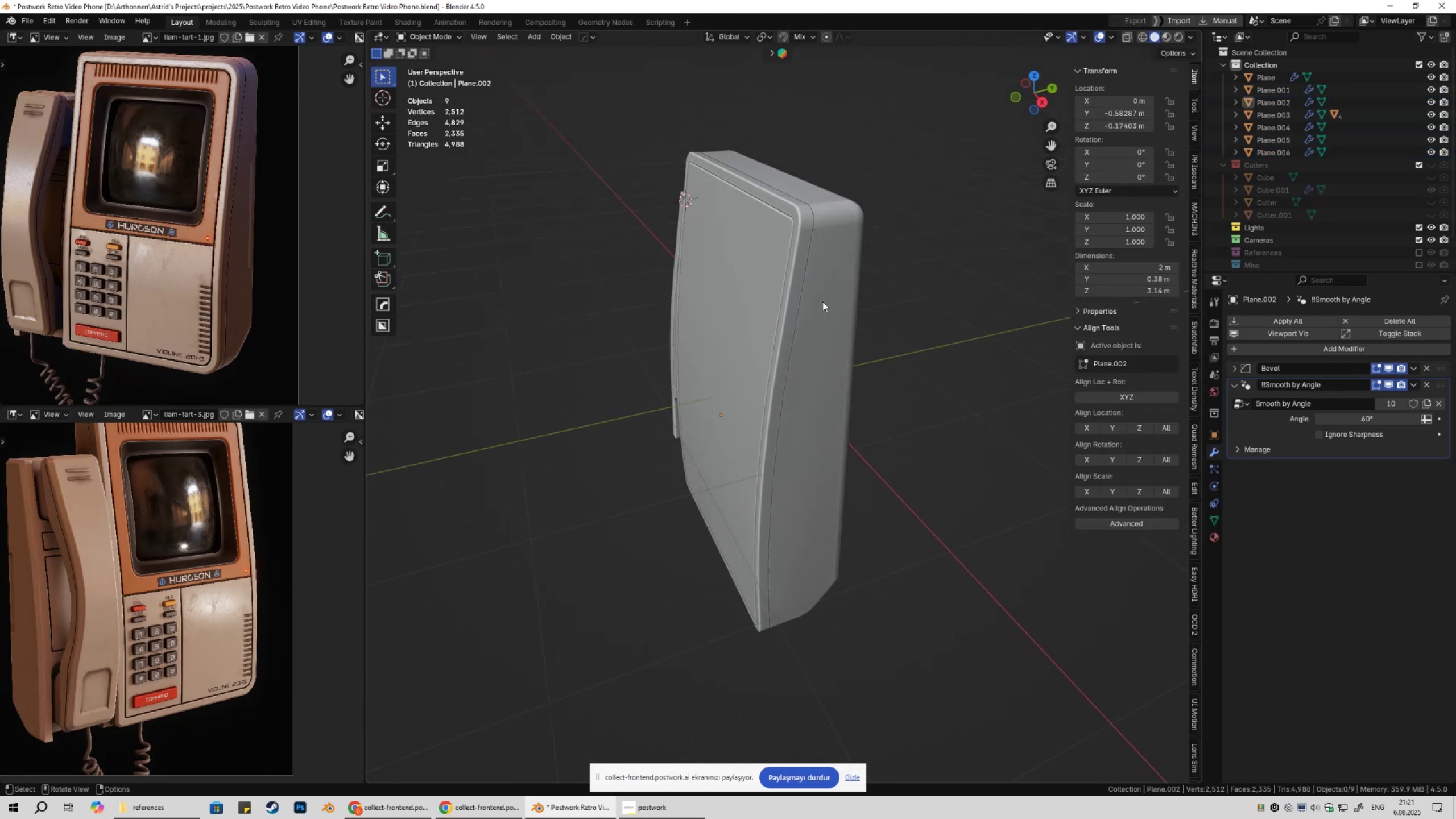 
left_click([822, 301])
 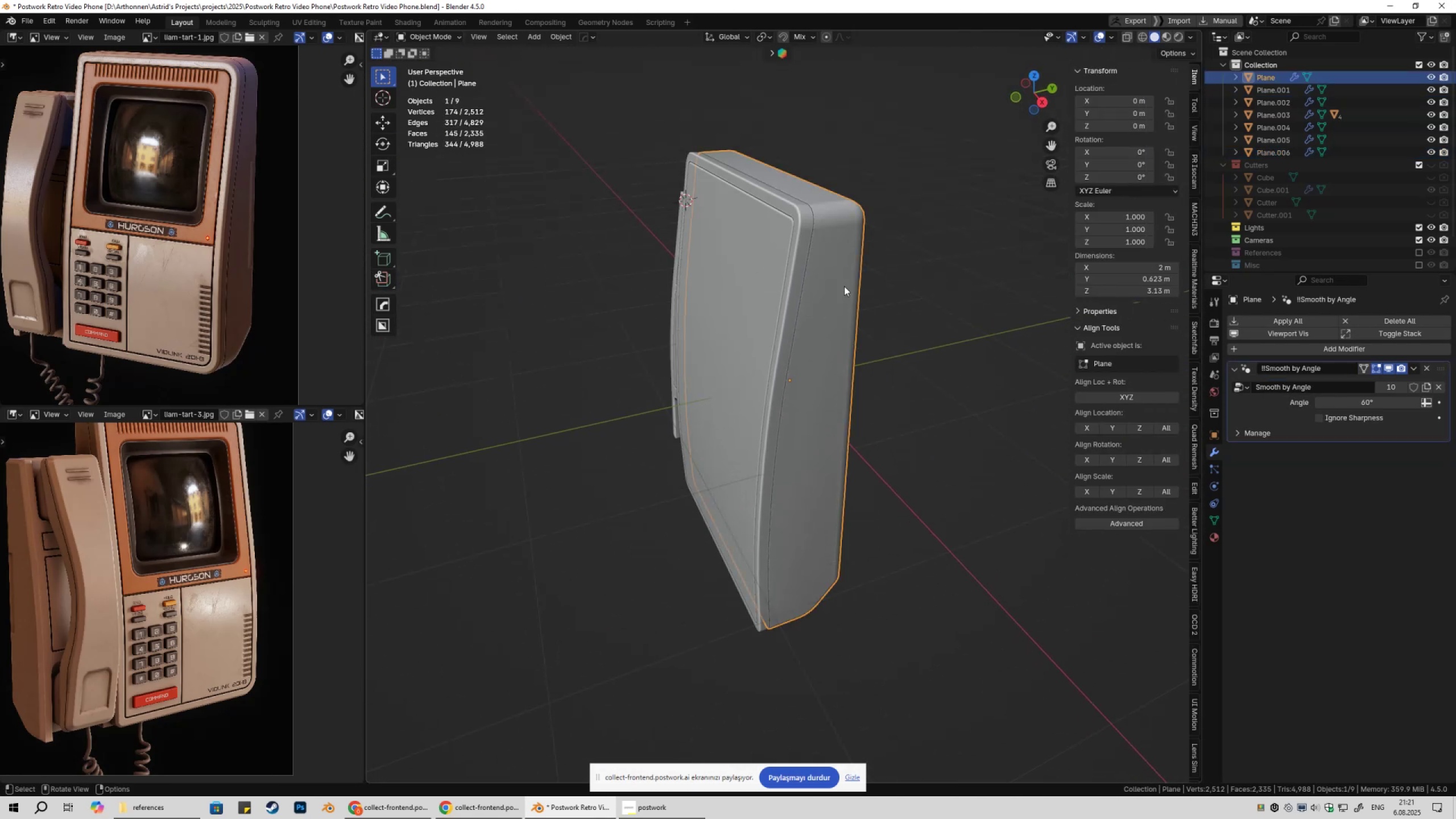 
key(Shift+ShiftLeft)
 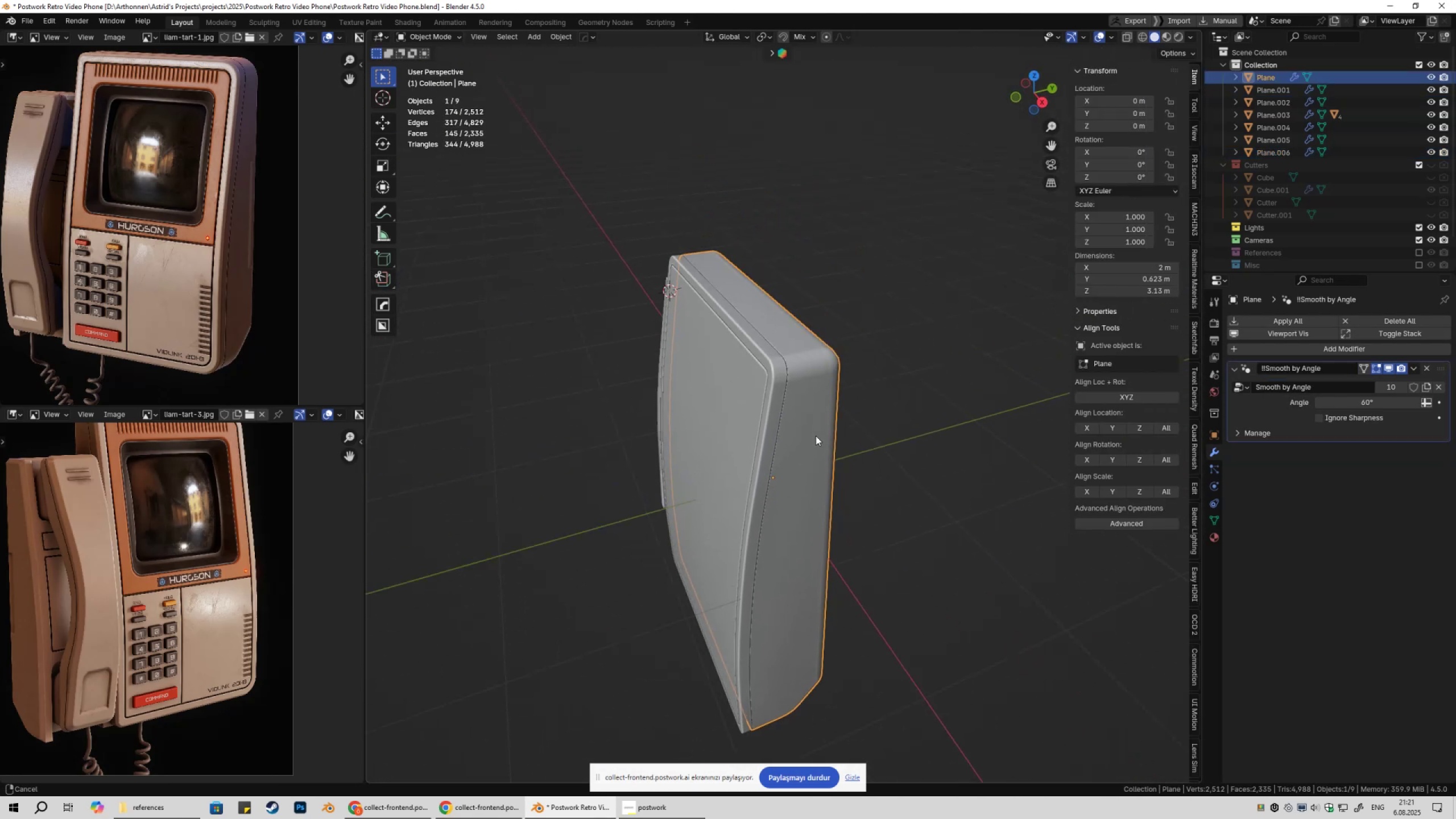 
scroll: coordinate [818, 437], scroll_direction: up, amount: 4.0
 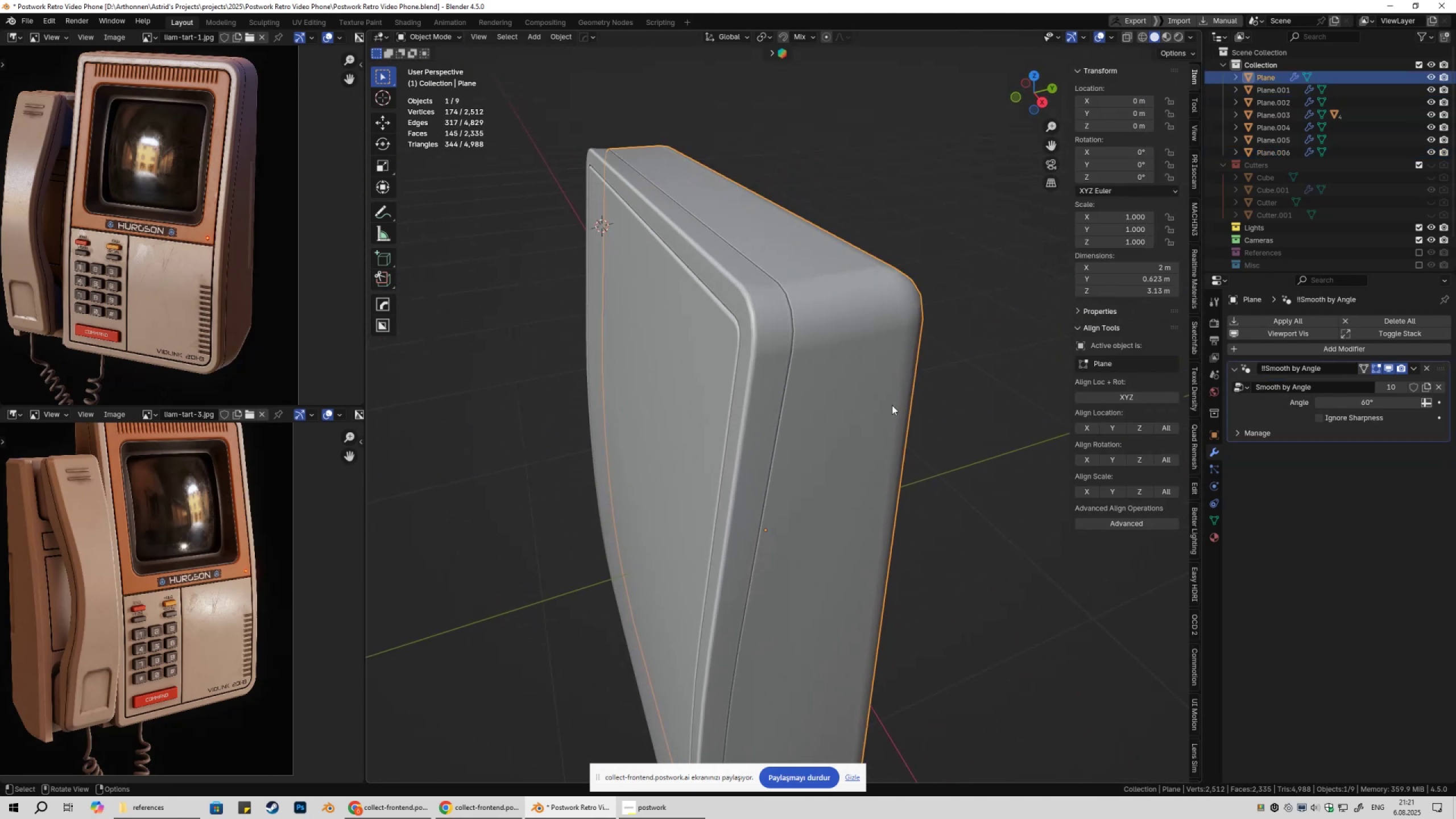 
key(Q)
 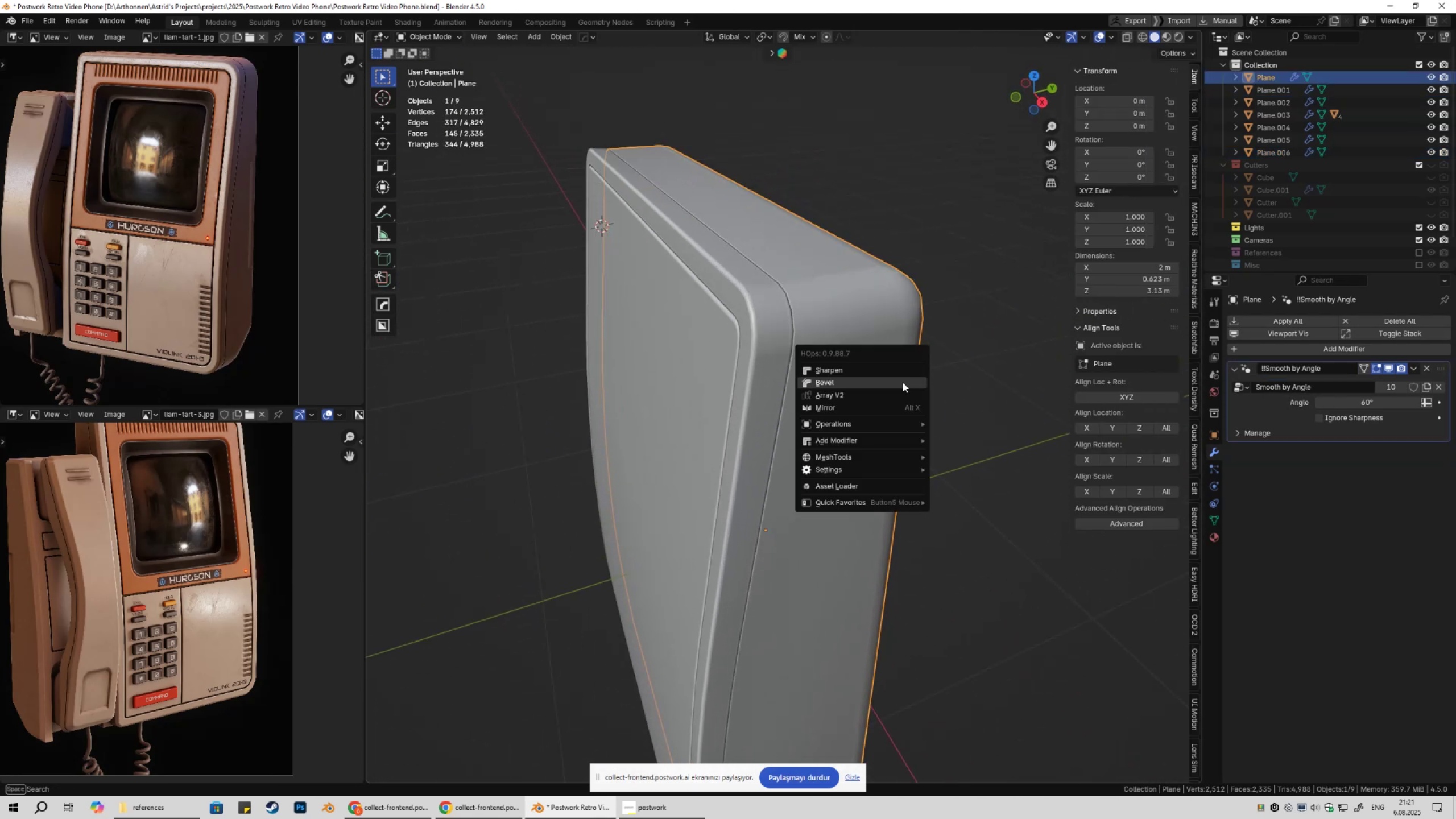 
hold_key(key=ShiftLeft, duration=1.16)
left_click([894, 388])
 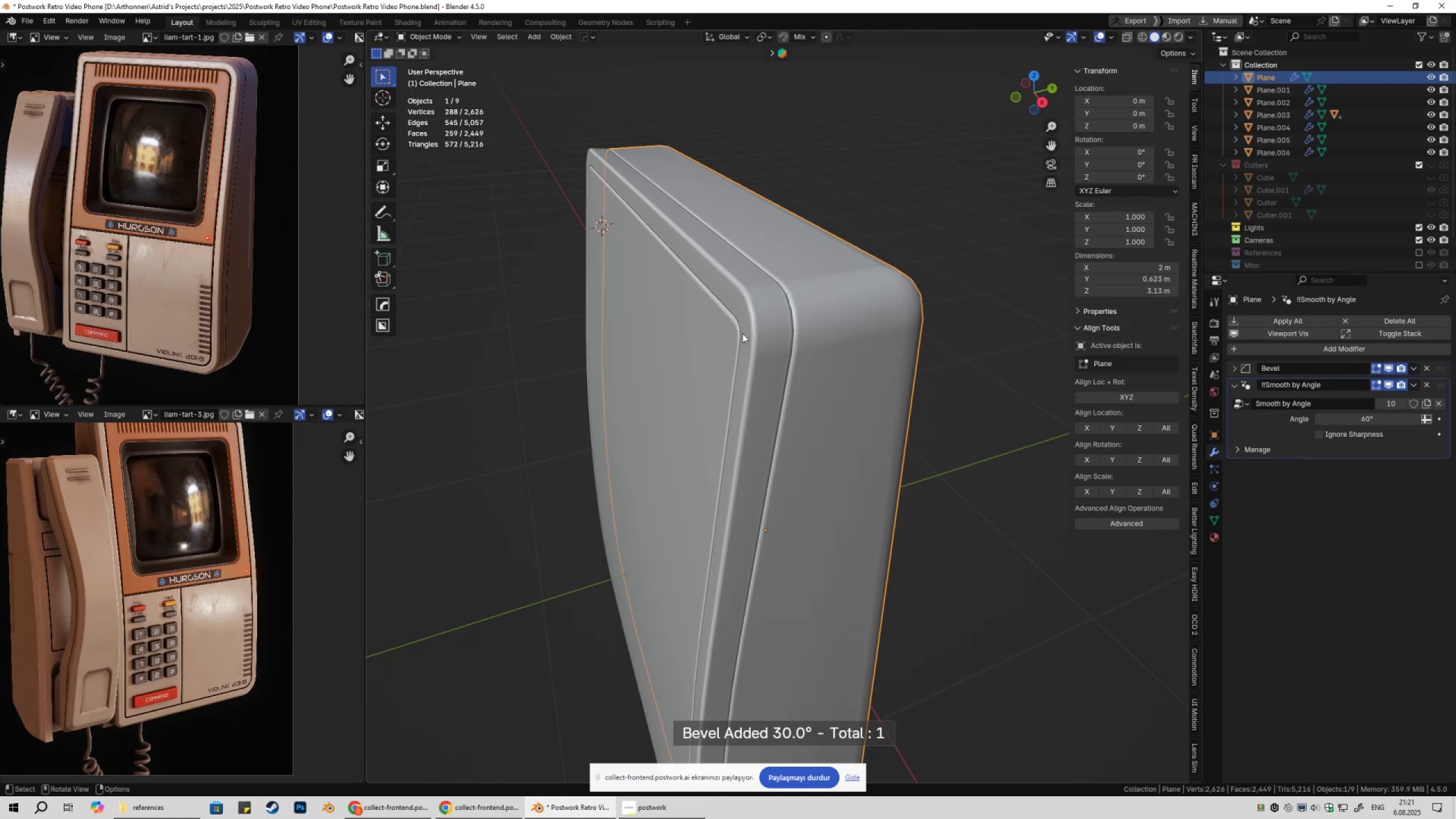 
double_click([742, 333])
 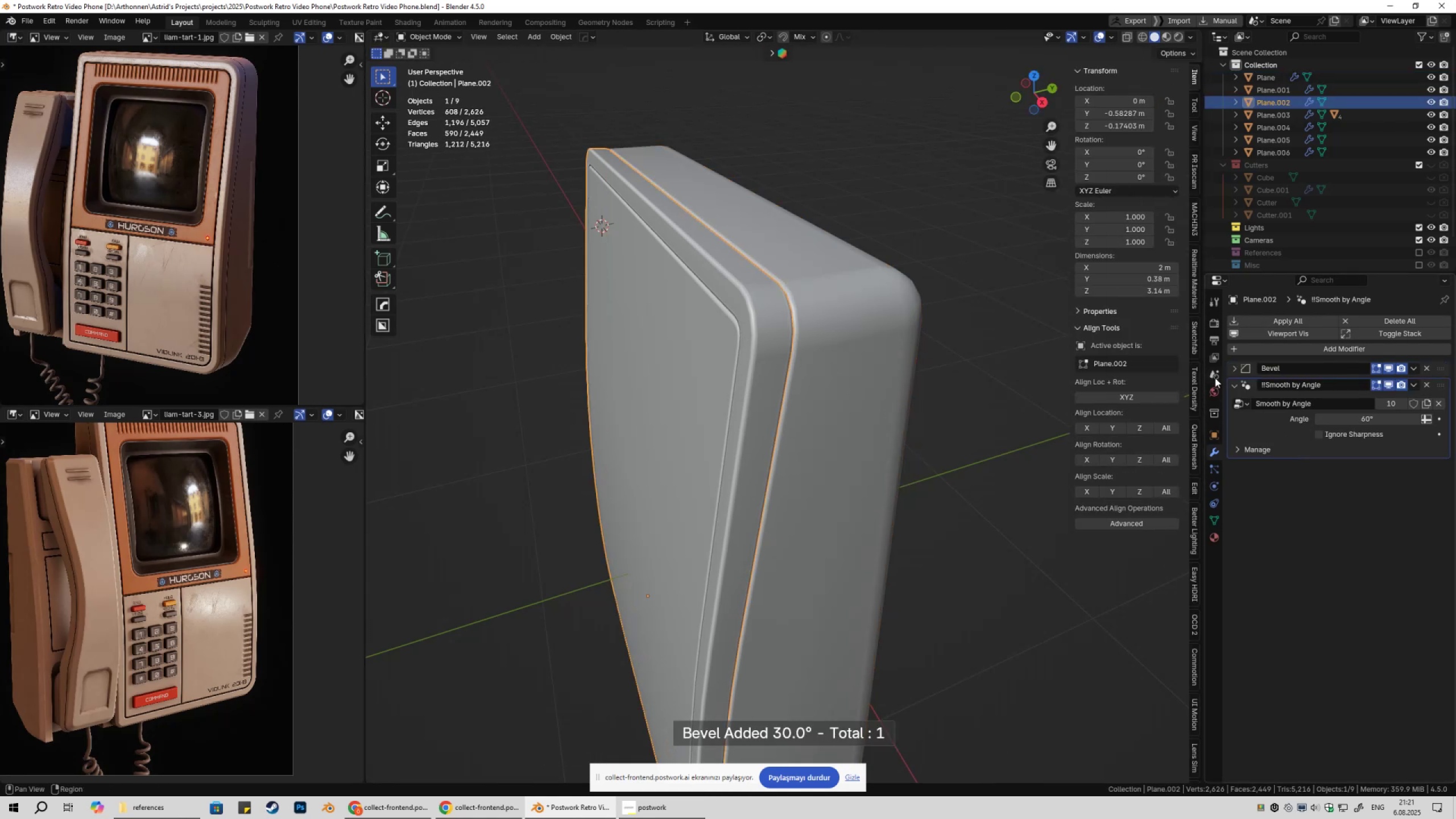 
left_click([1230, 369])
 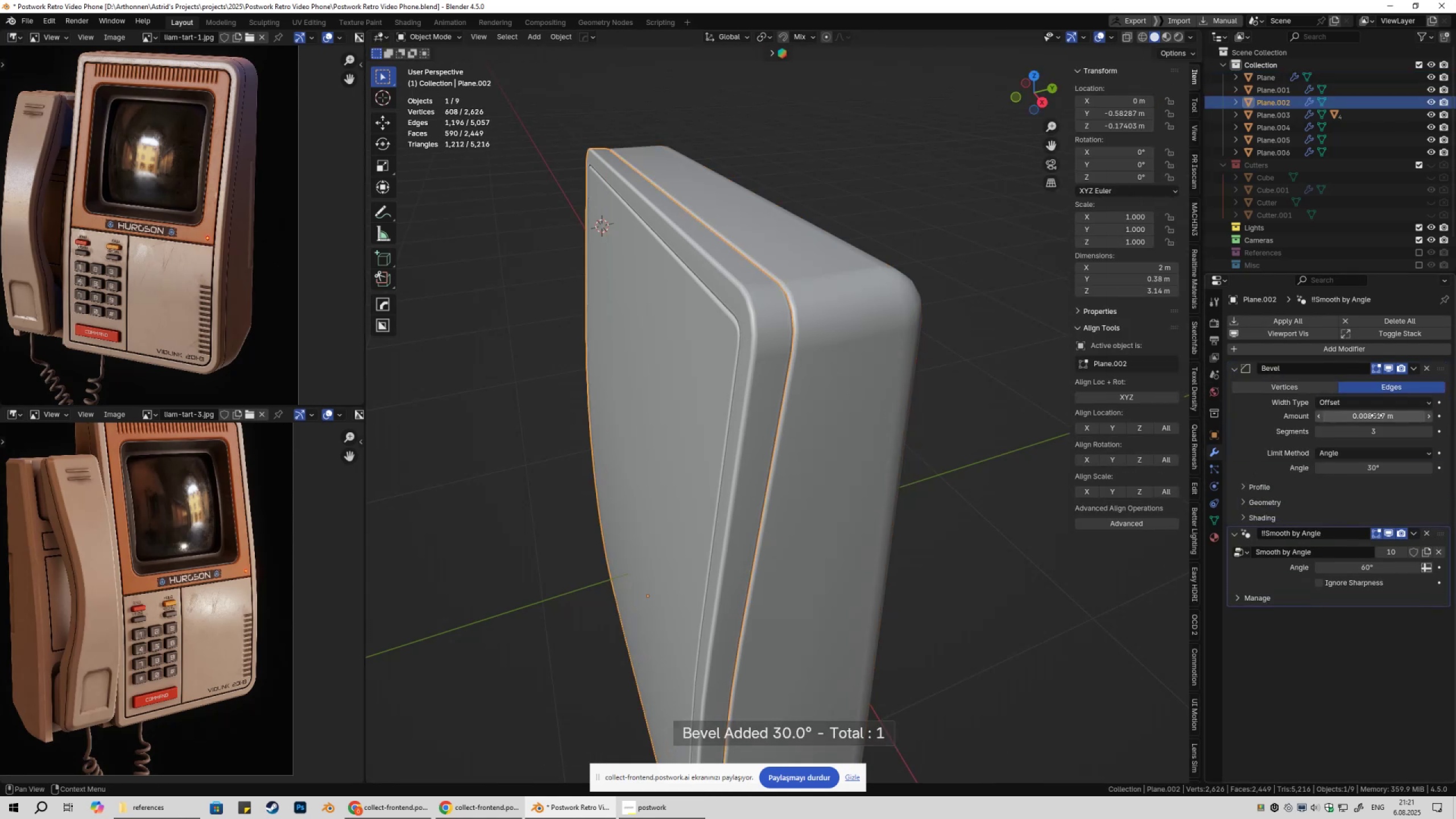 
key(Control+ControlLeft)
 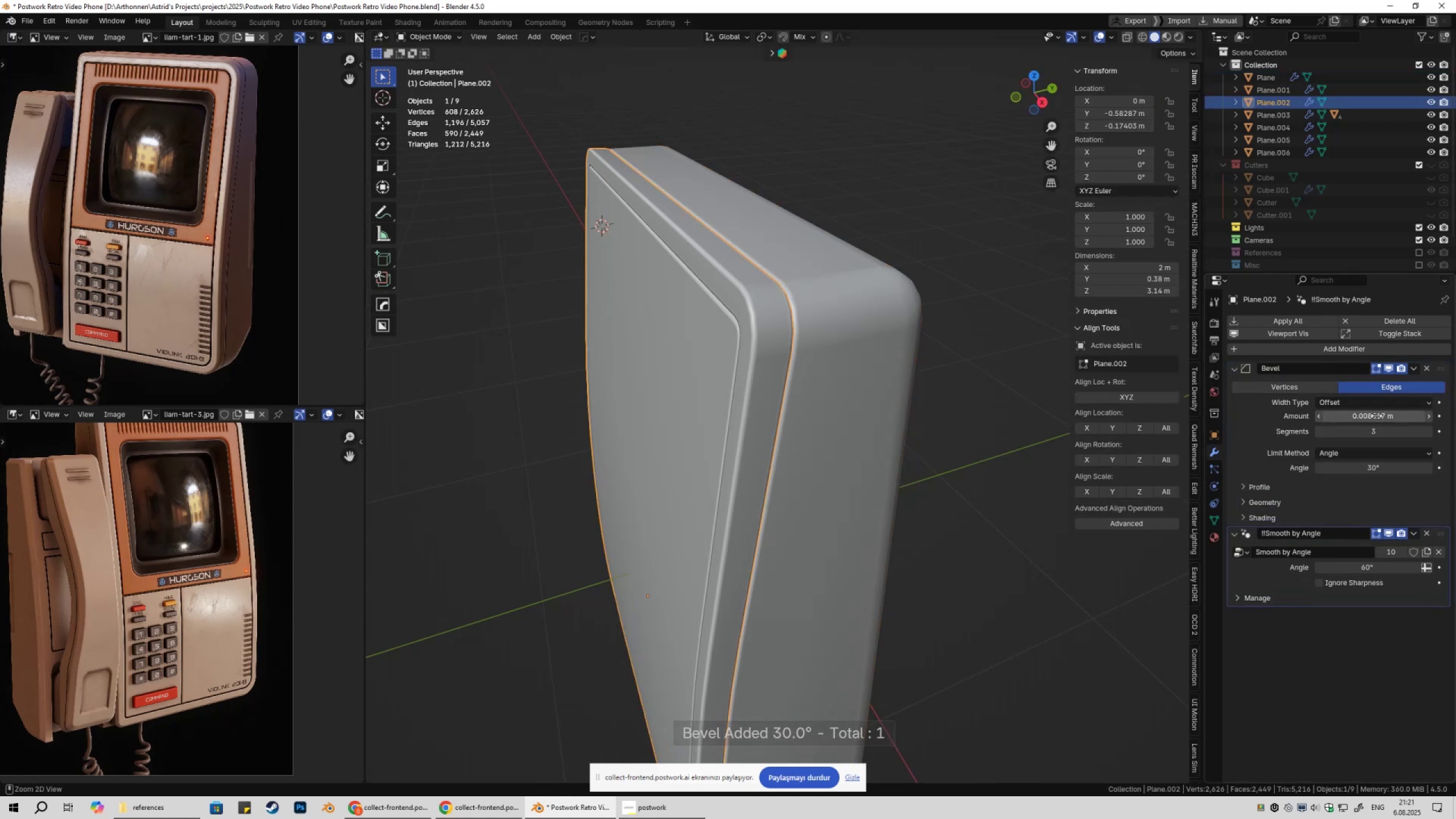 
key(Control+C)
 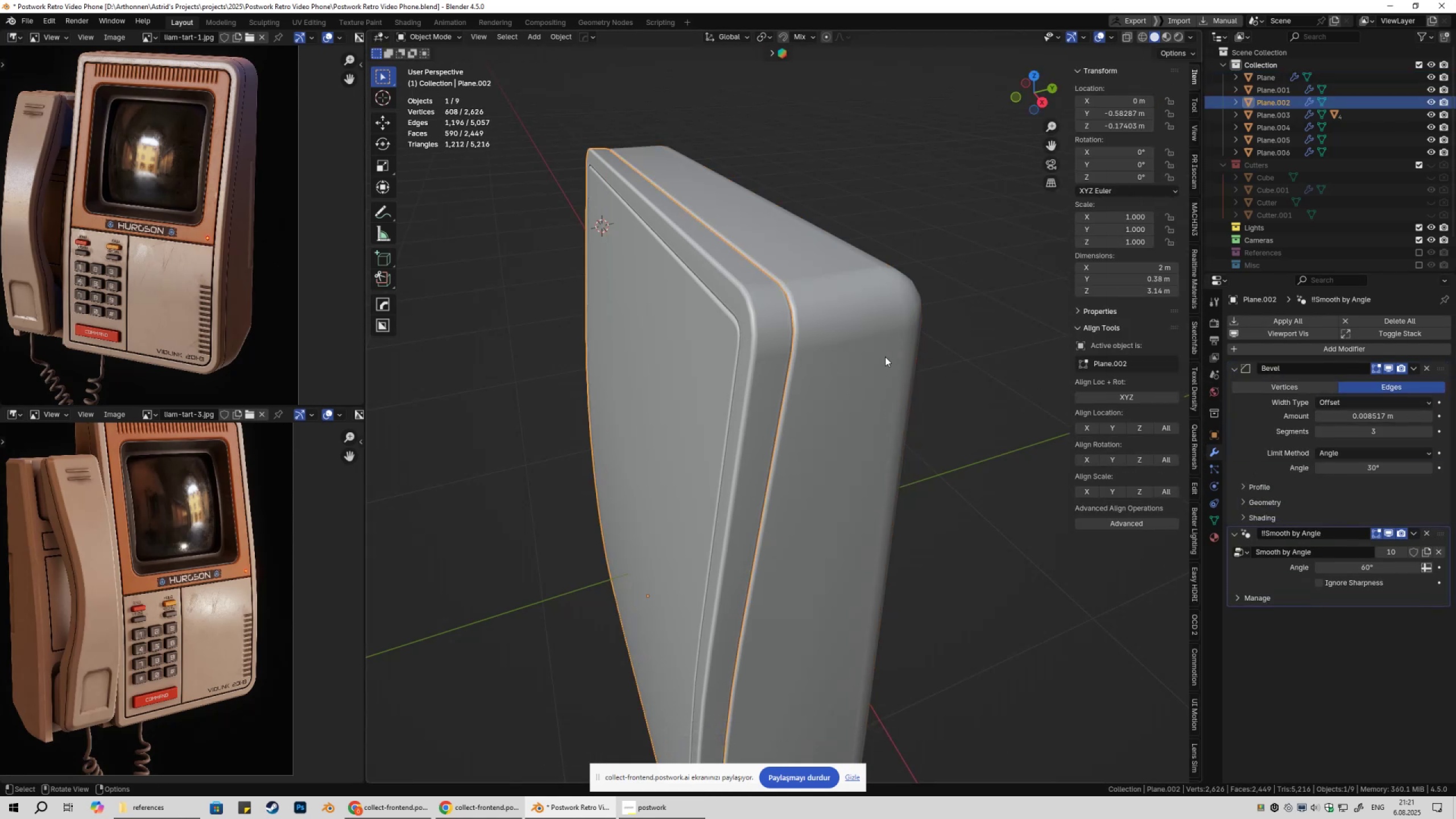 
left_click([885, 357])
 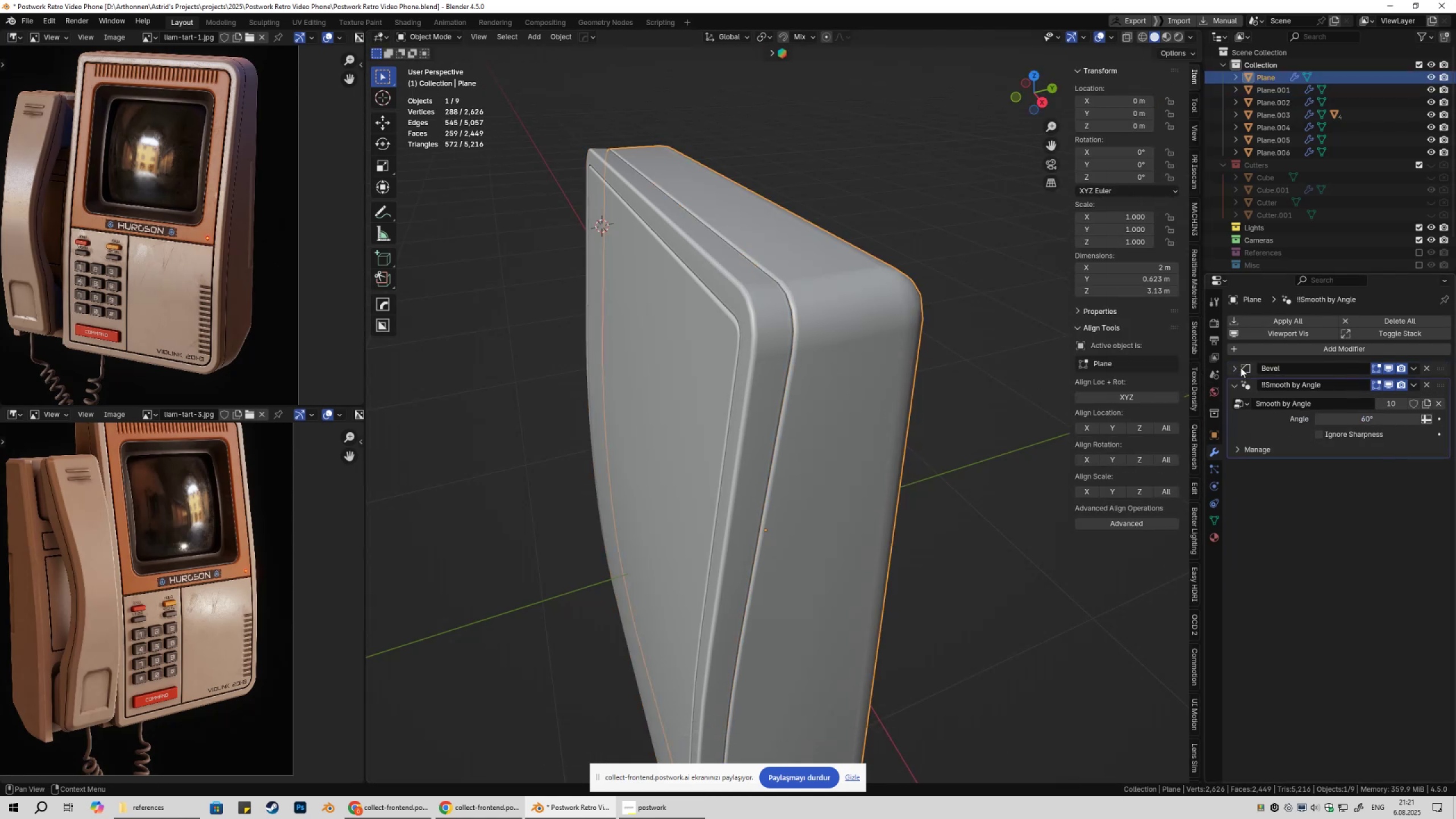 
left_click([1233, 364])
 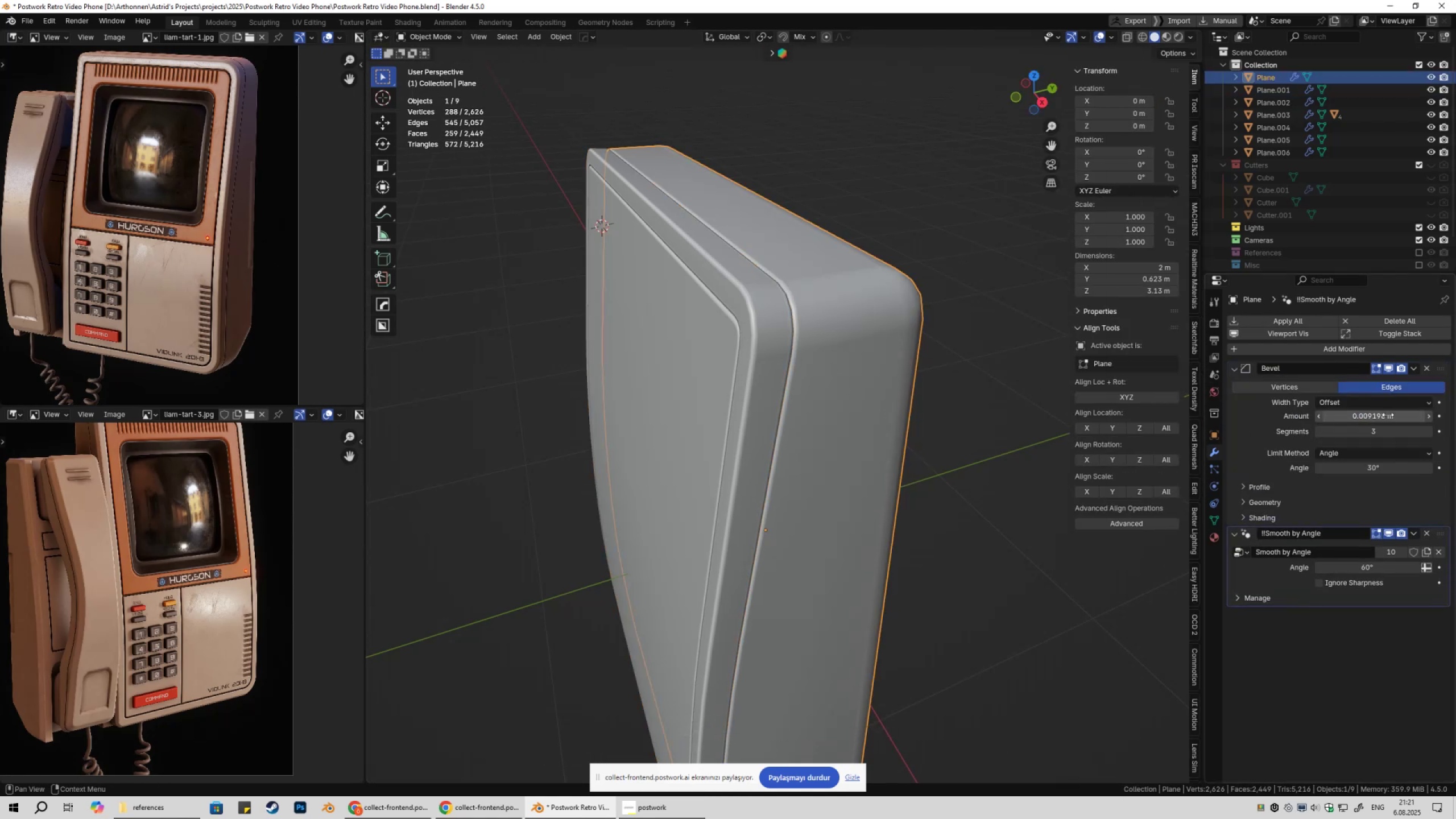 
key(Control+ControlLeft)
 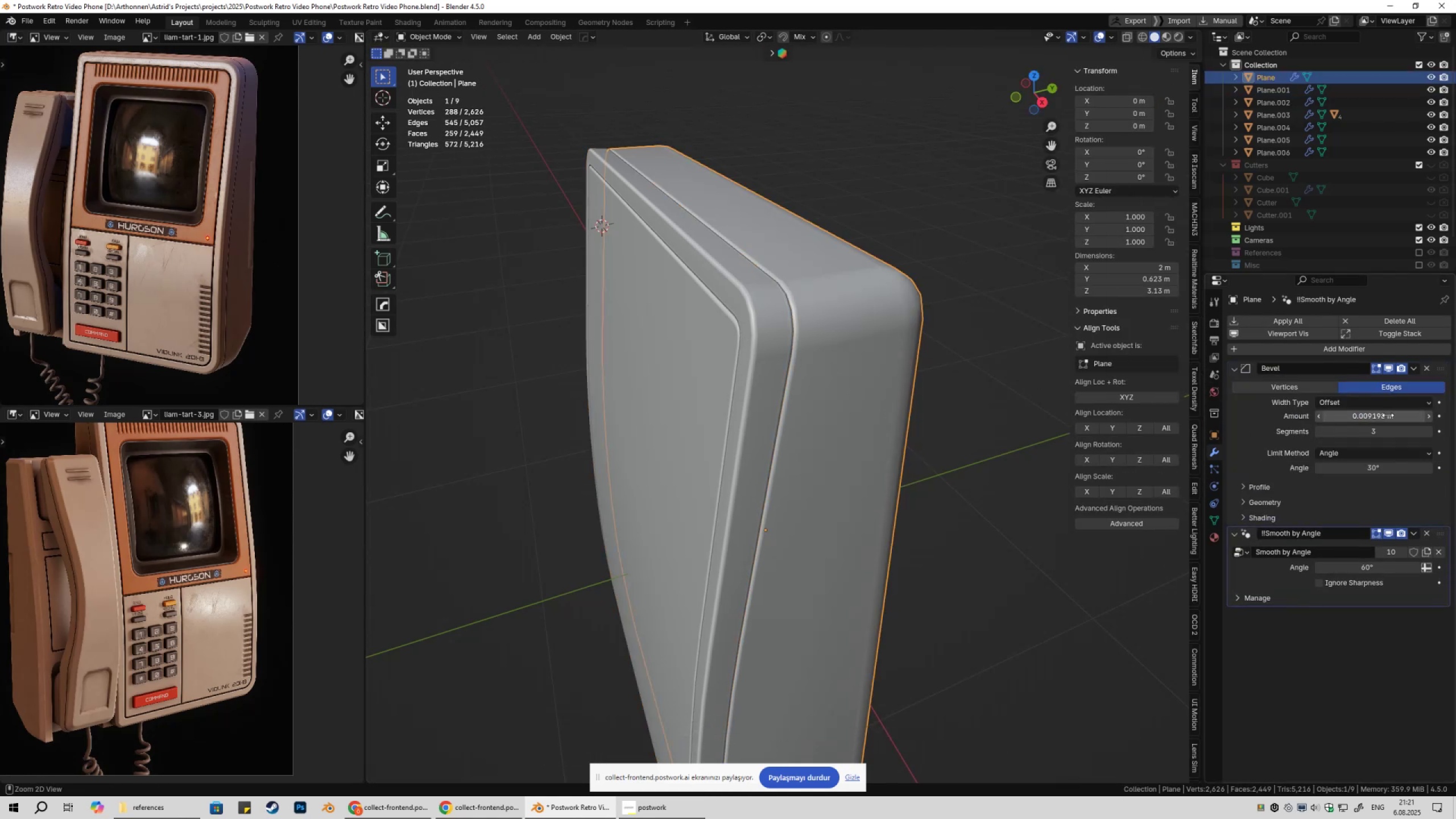 
key(Control+V)
 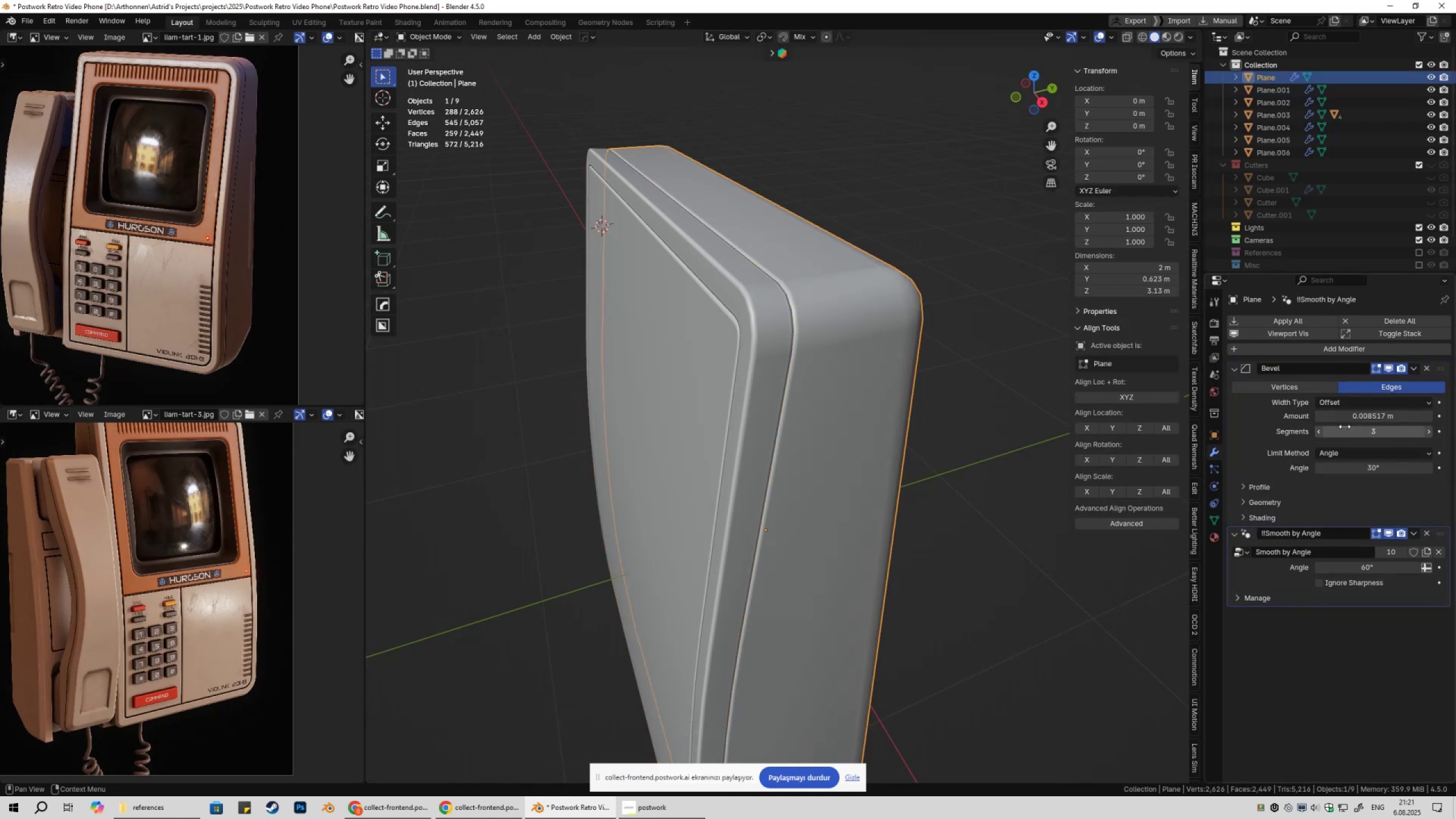 
key(Control+V)
 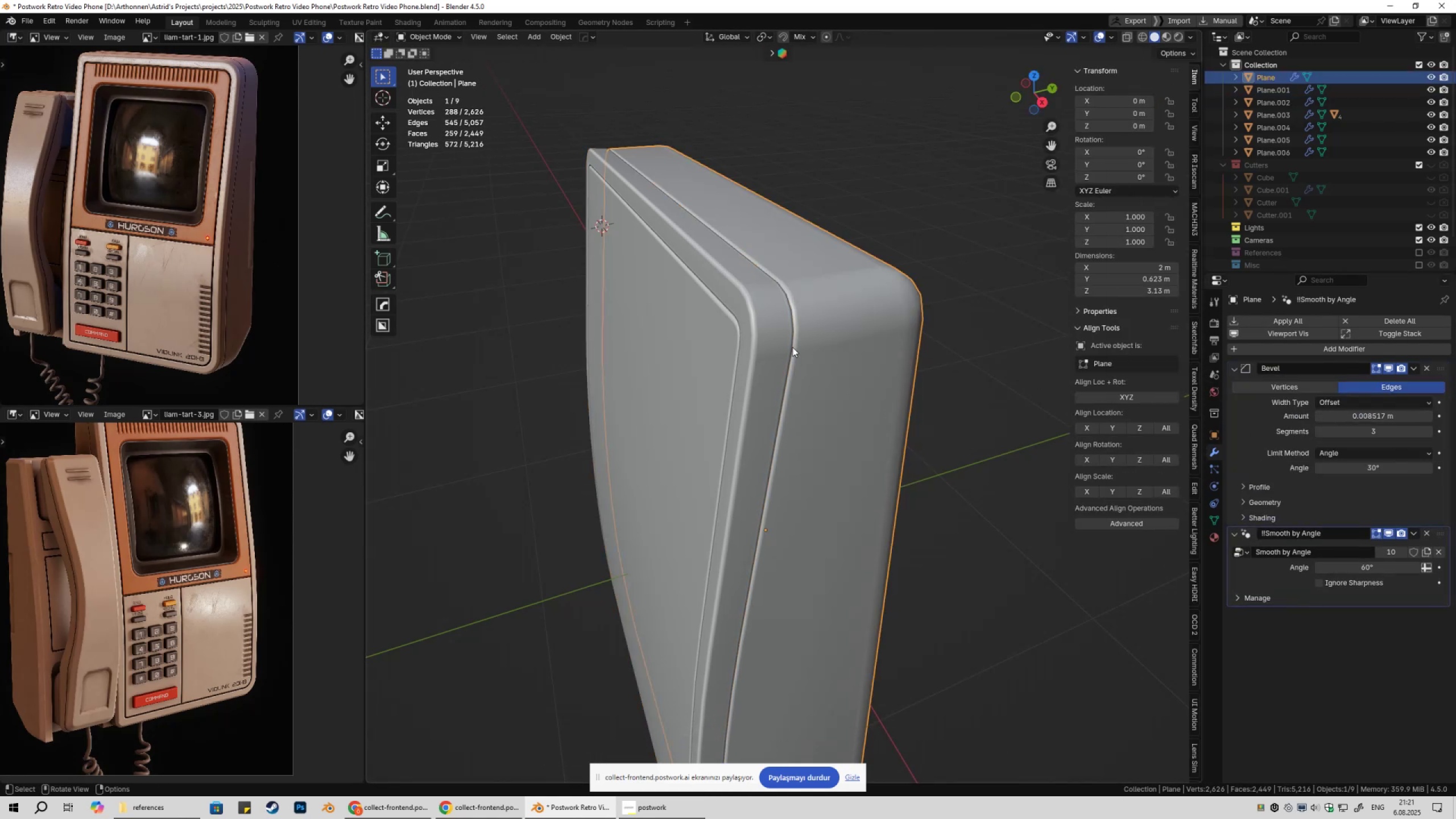 
left_click([775, 346])
 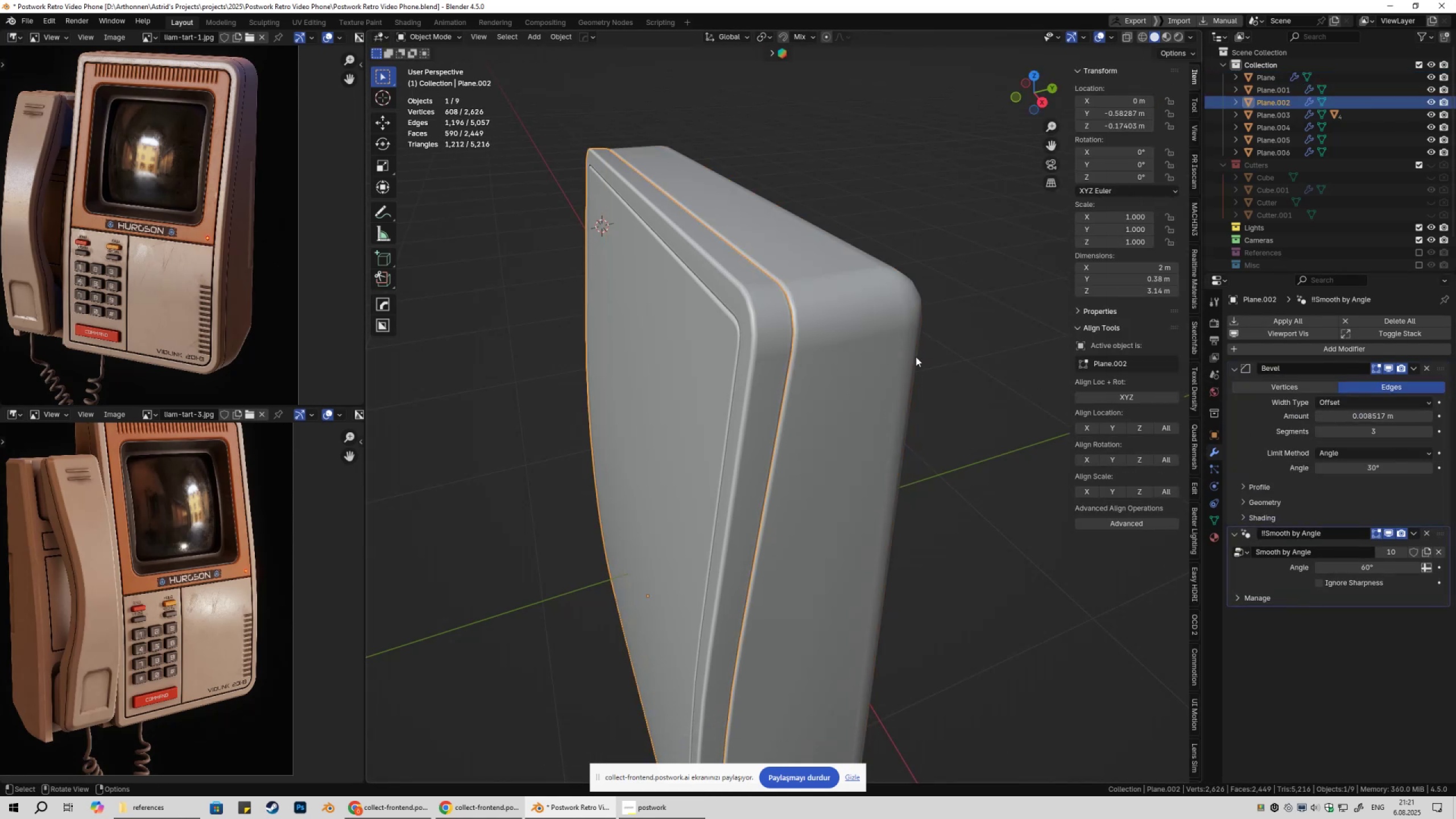 
left_click([921, 357])
 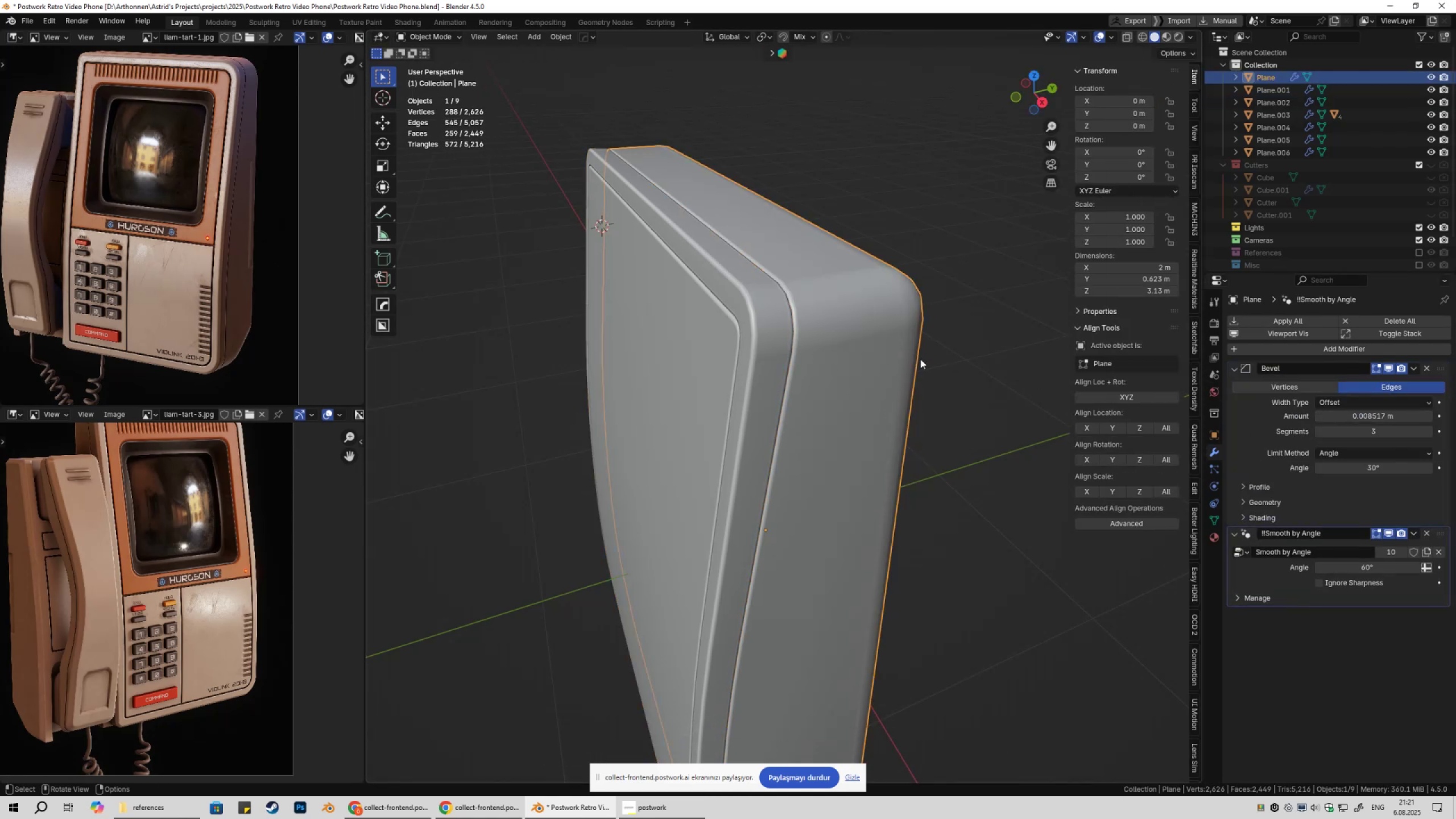 
scroll: coordinate [898, 429], scroll_direction: down, amount: 7.0
 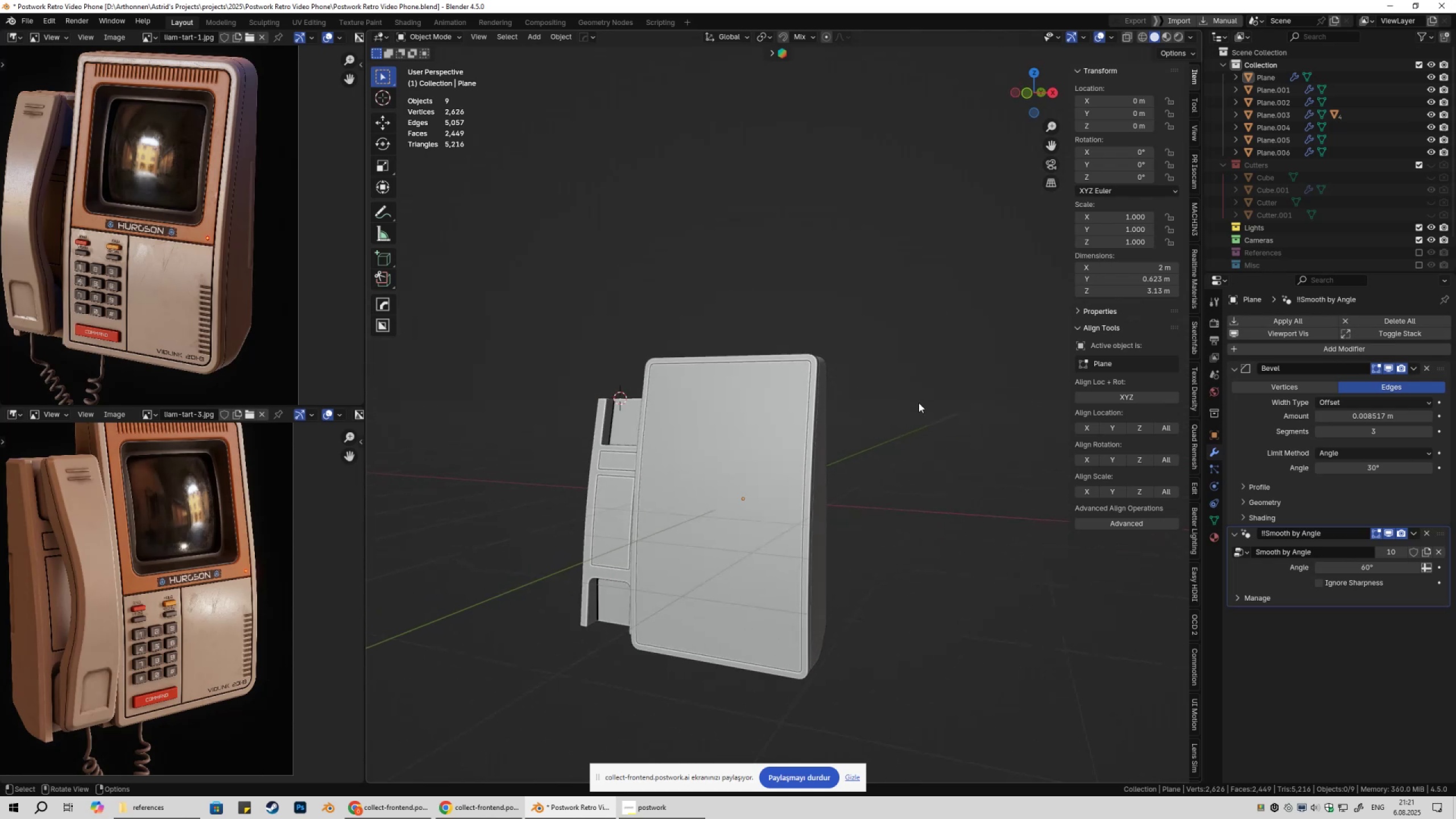 
key(Shift+ShiftLeft)
 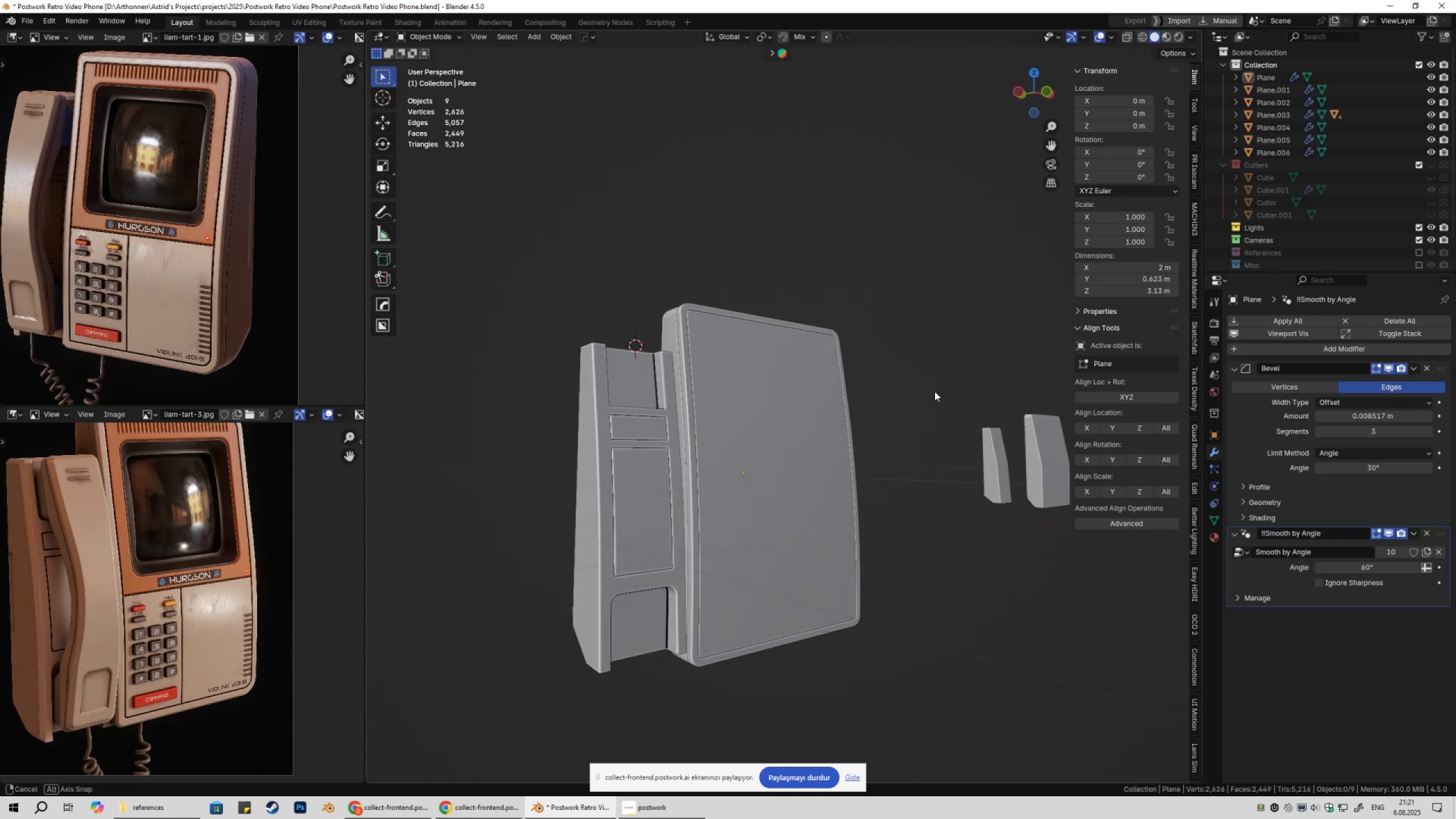 
key(Control+ControlLeft)
 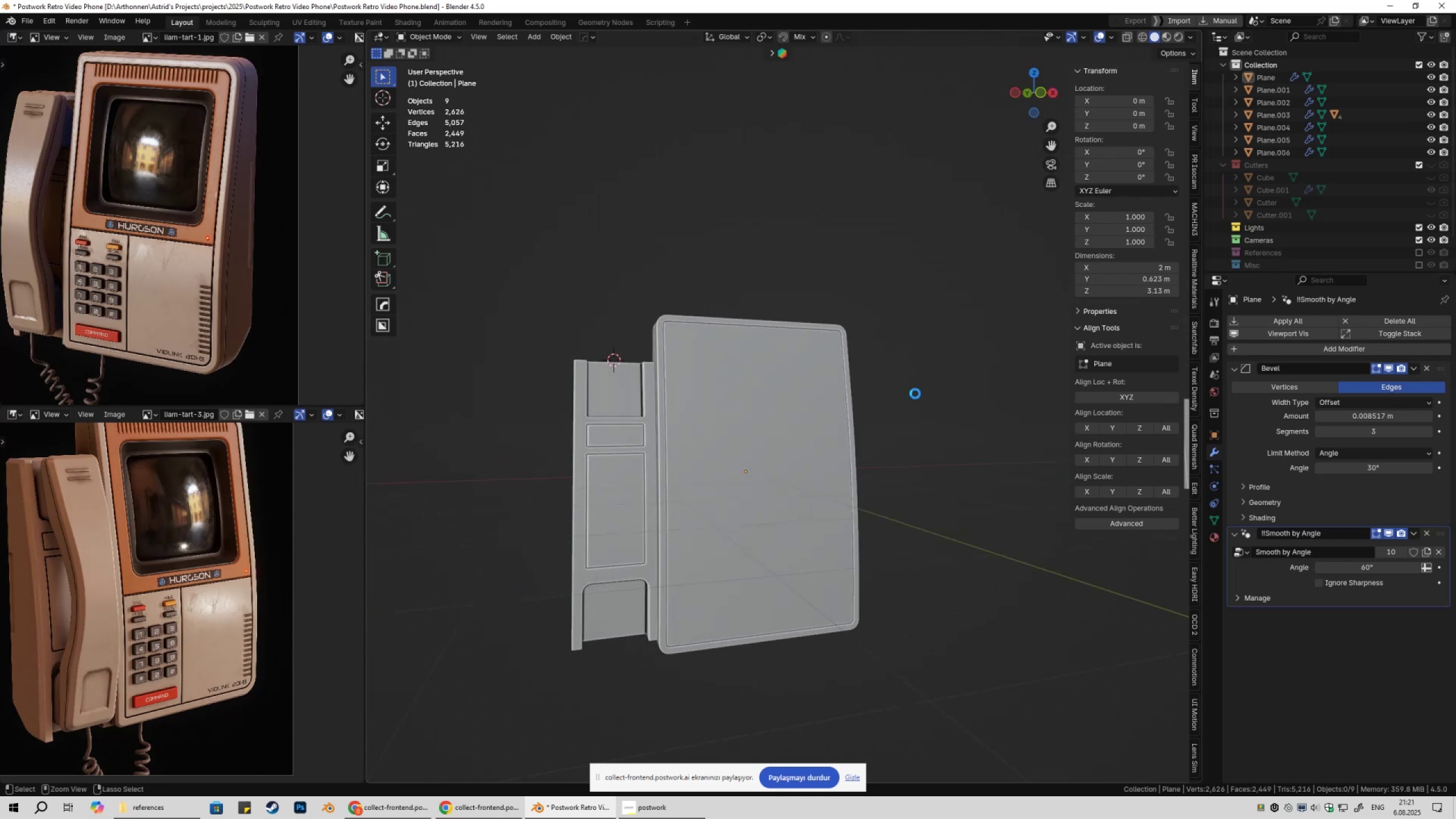 
key(Control+S)
 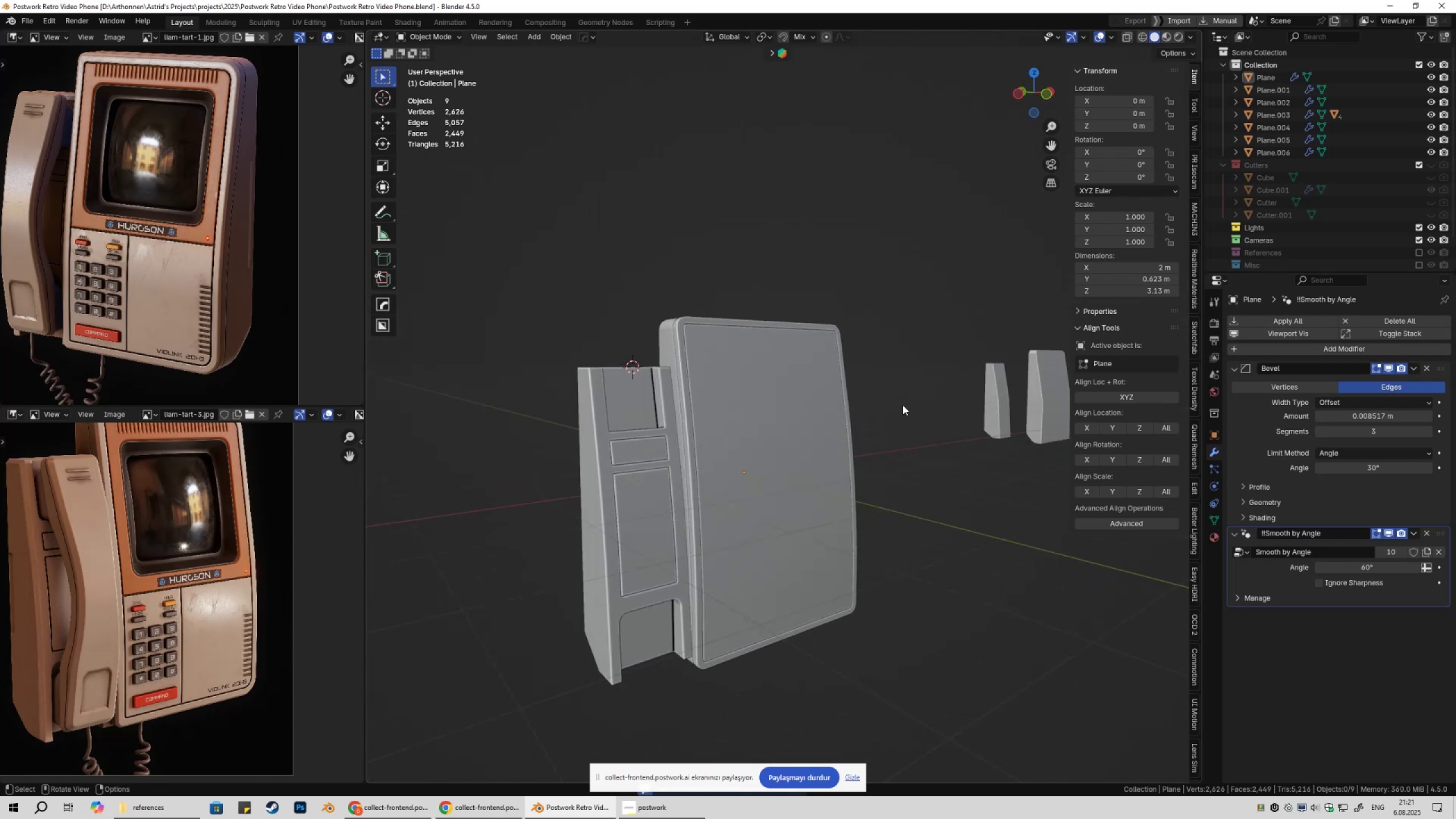 
double_click([906, 381])
 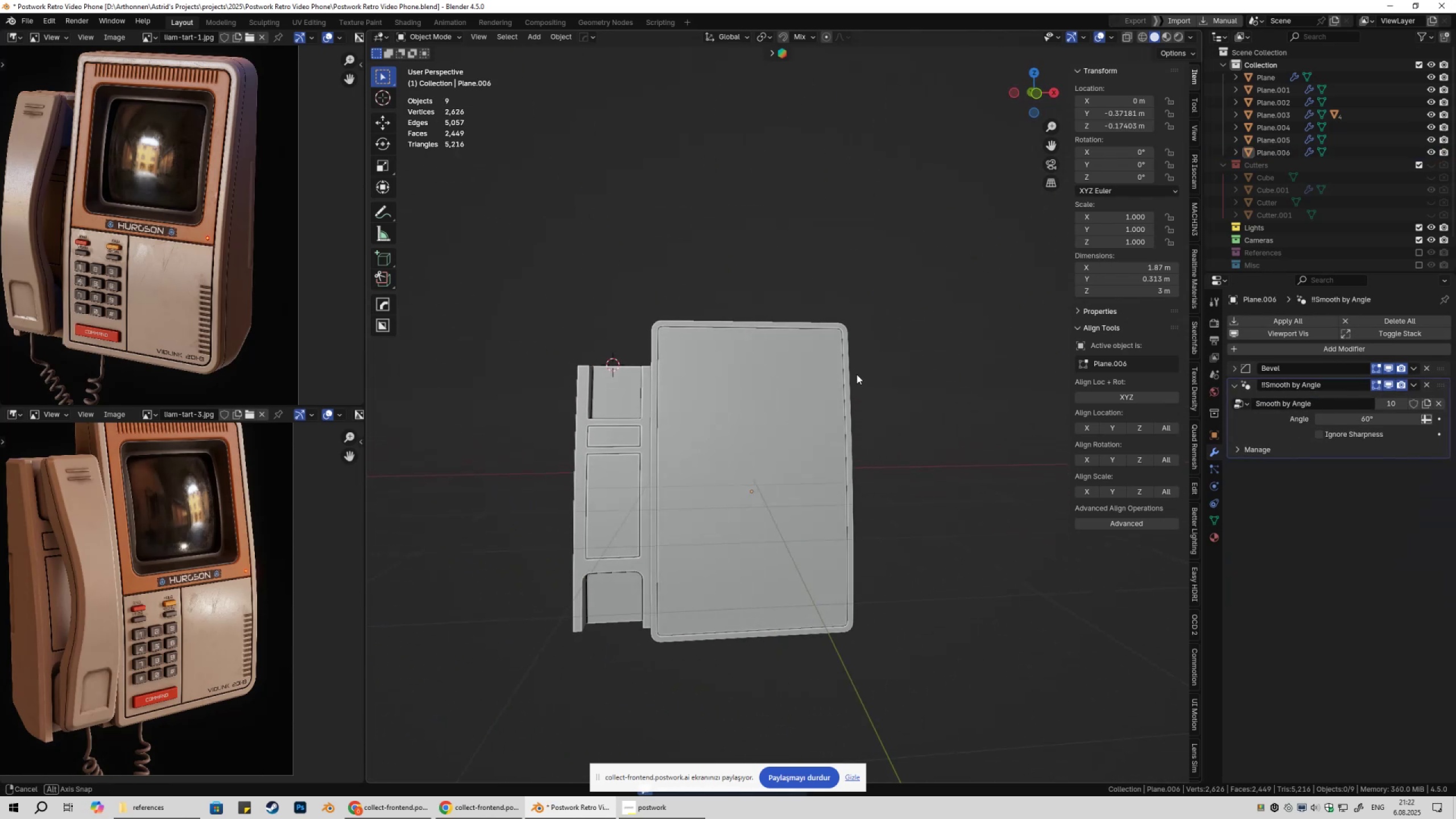 
key(Shift+ShiftLeft)
 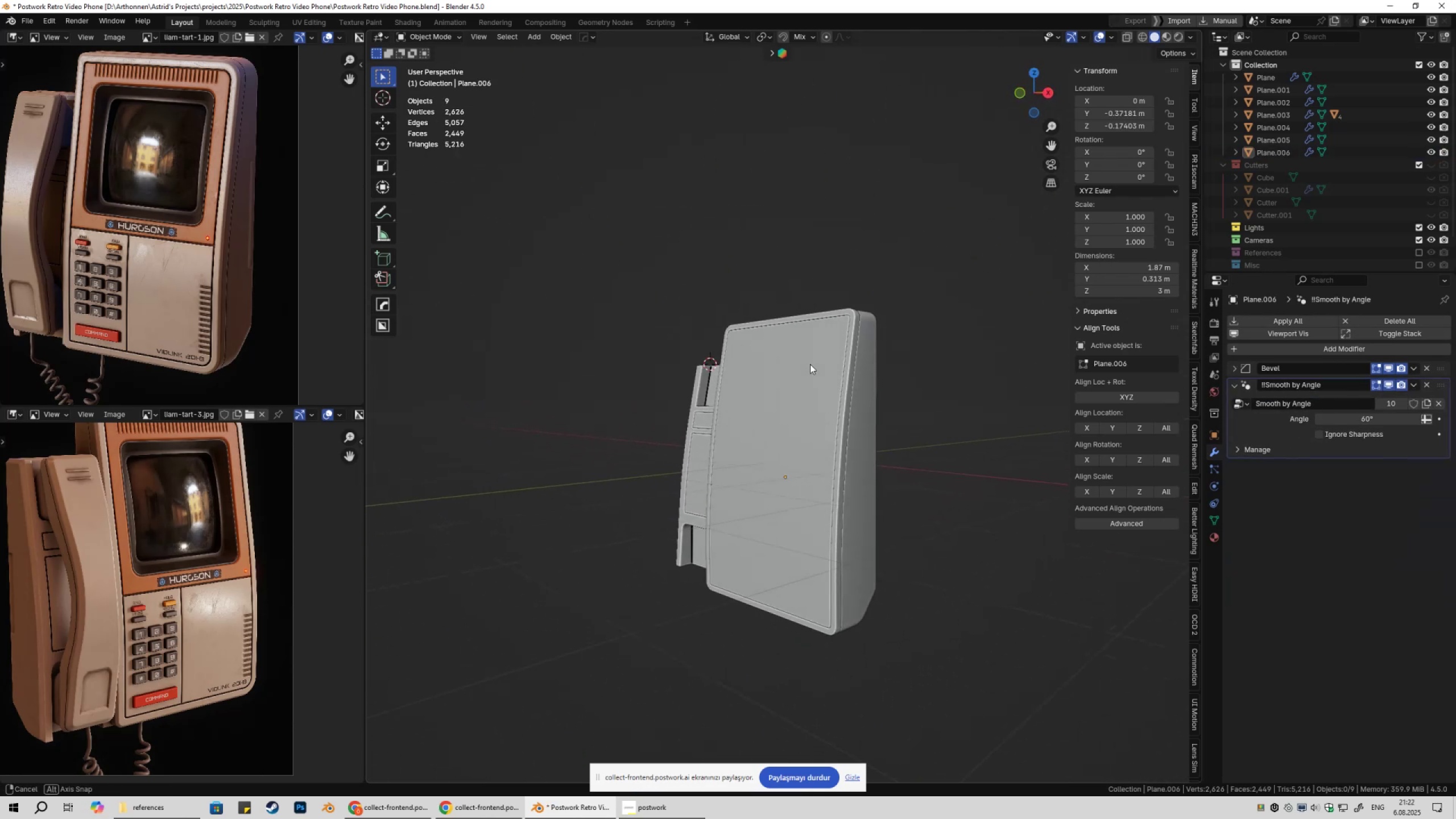 
hold_key(key=ShiftLeft, duration=0.33)
 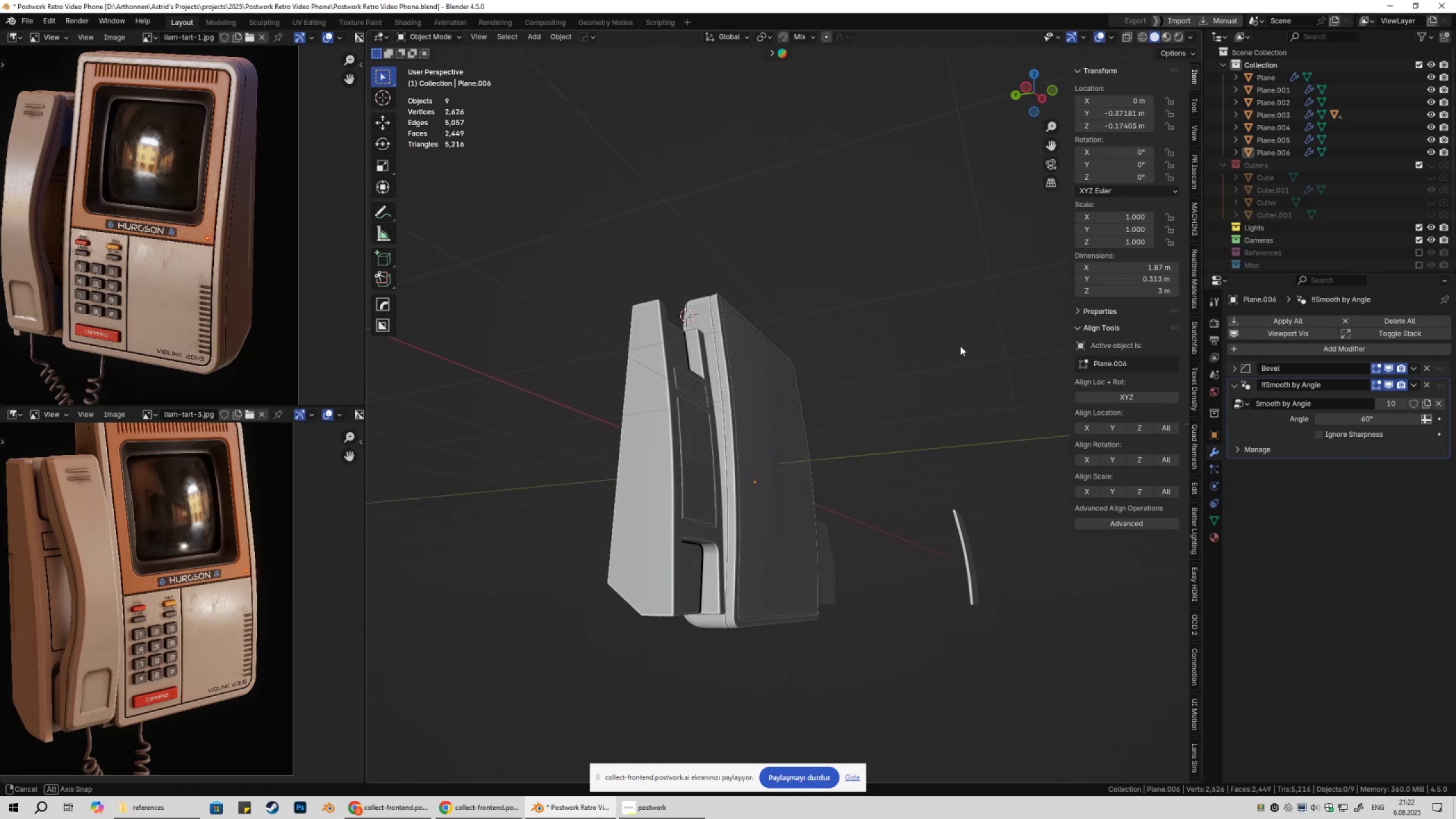 
wait(8.29)
 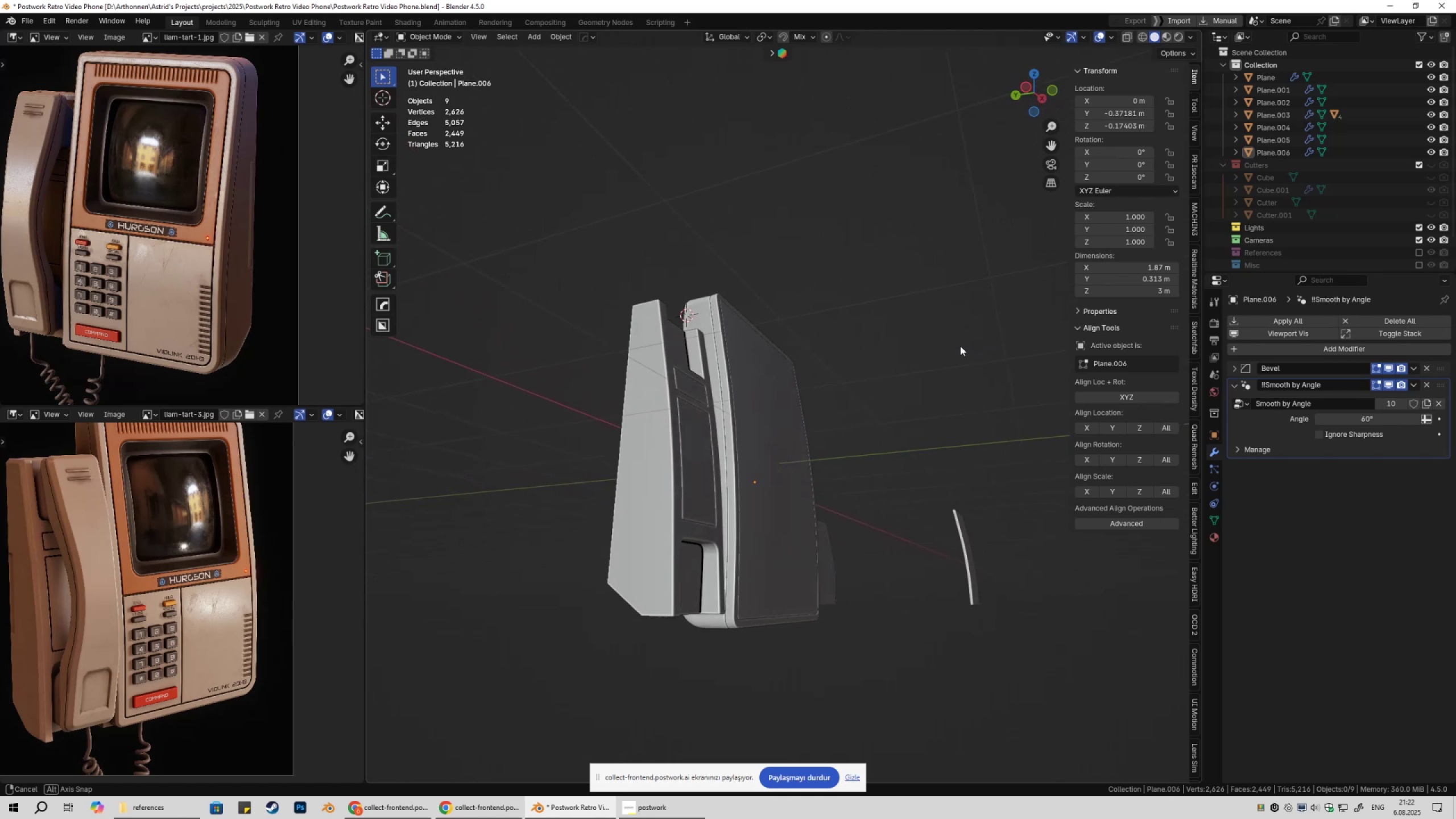 
hold_key(key=ShiftLeft, duration=0.32)
 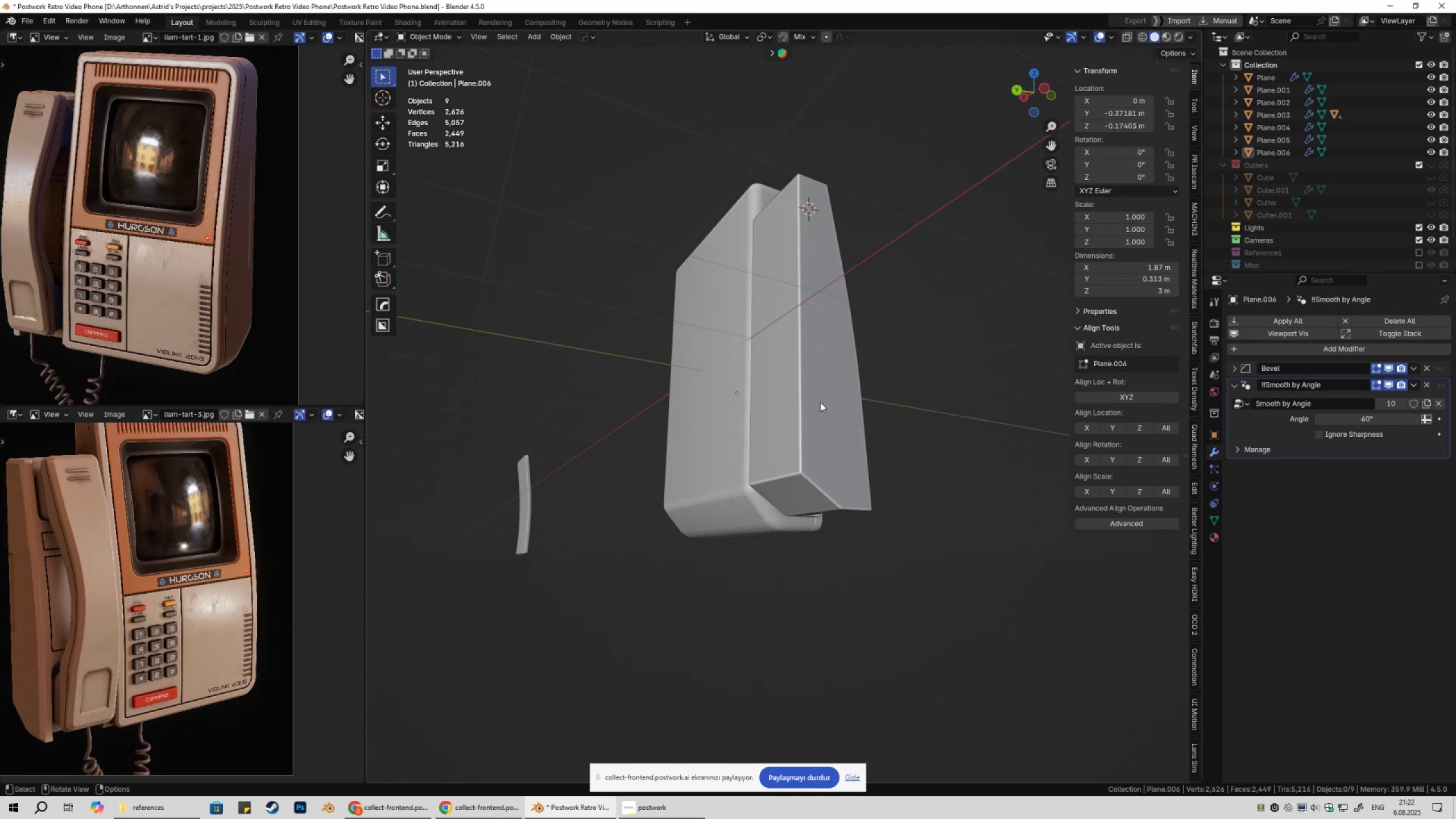 
left_click([820, 402])
 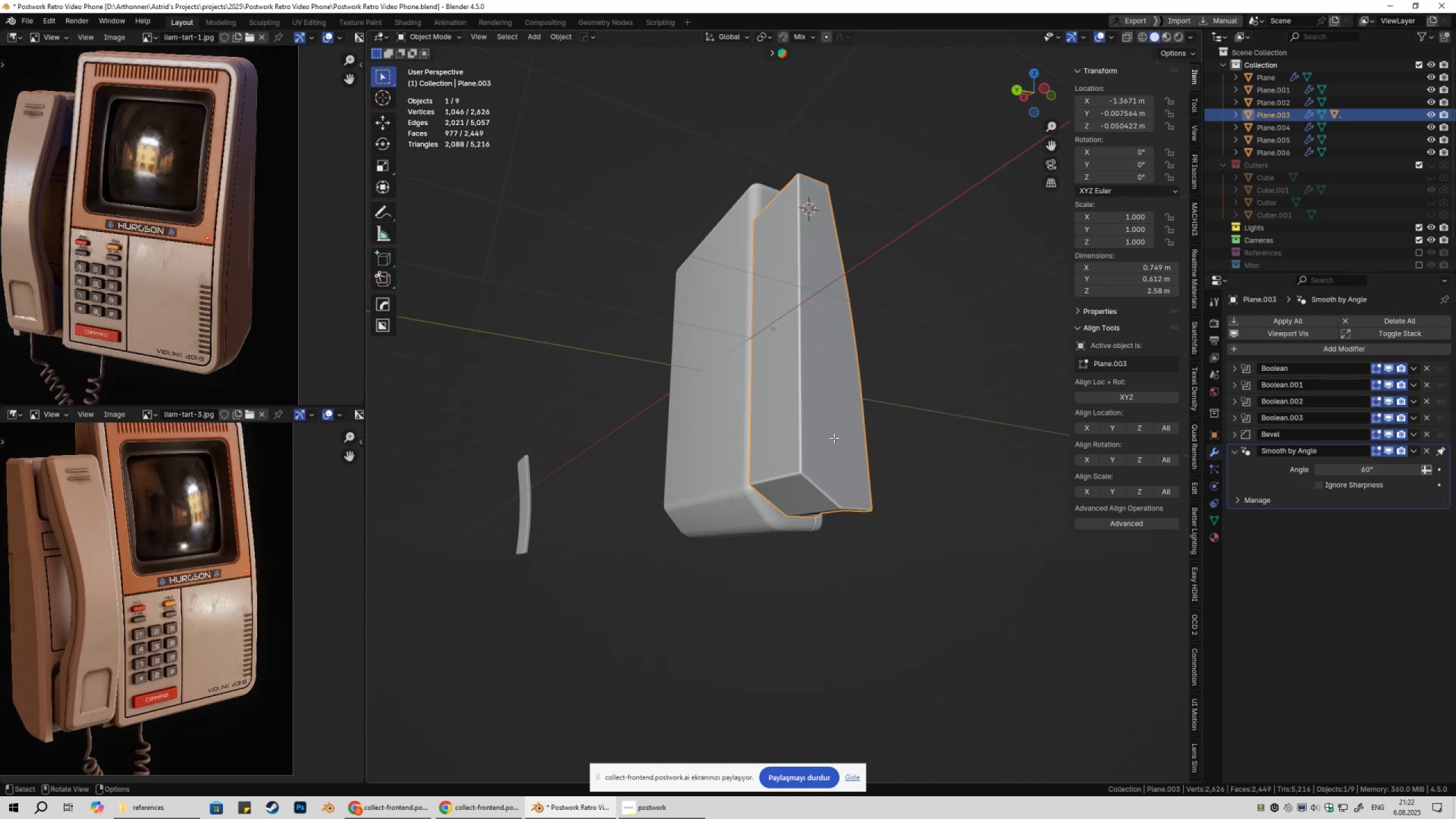 
key(Tab)
 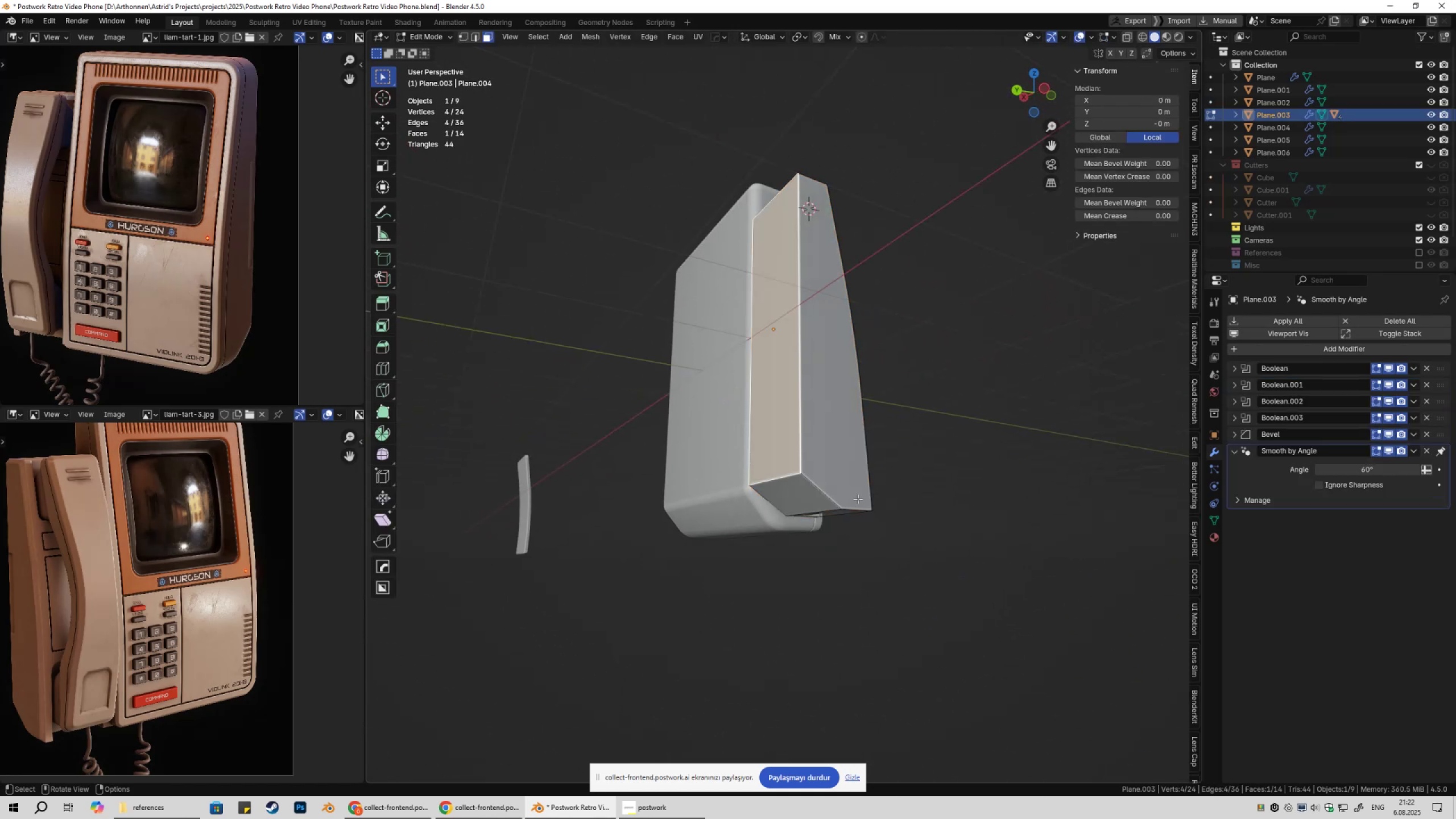 
scroll: coordinate [856, 498], scroll_direction: up, amount: 2.0
 